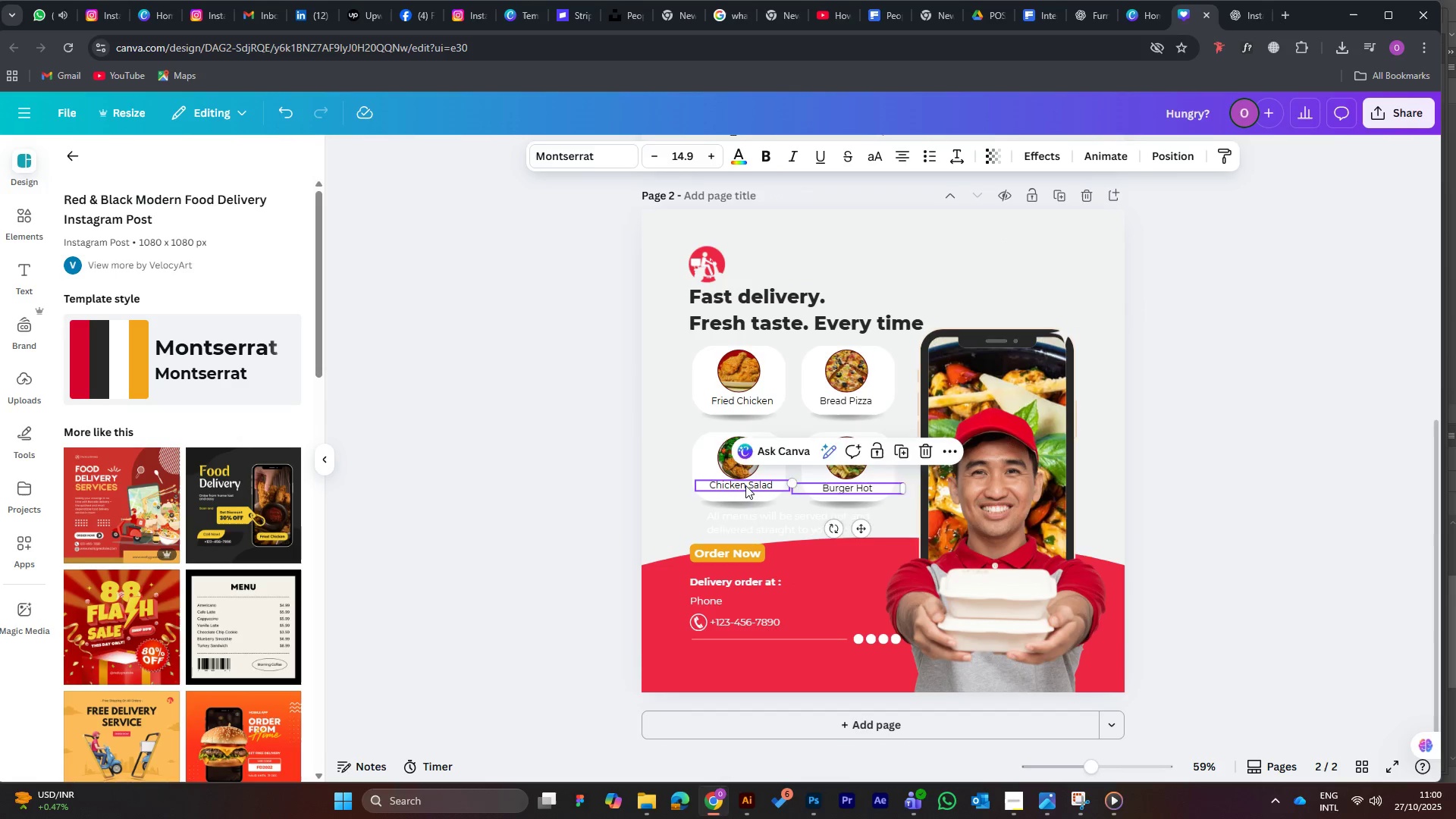 
left_click([745, 485])
 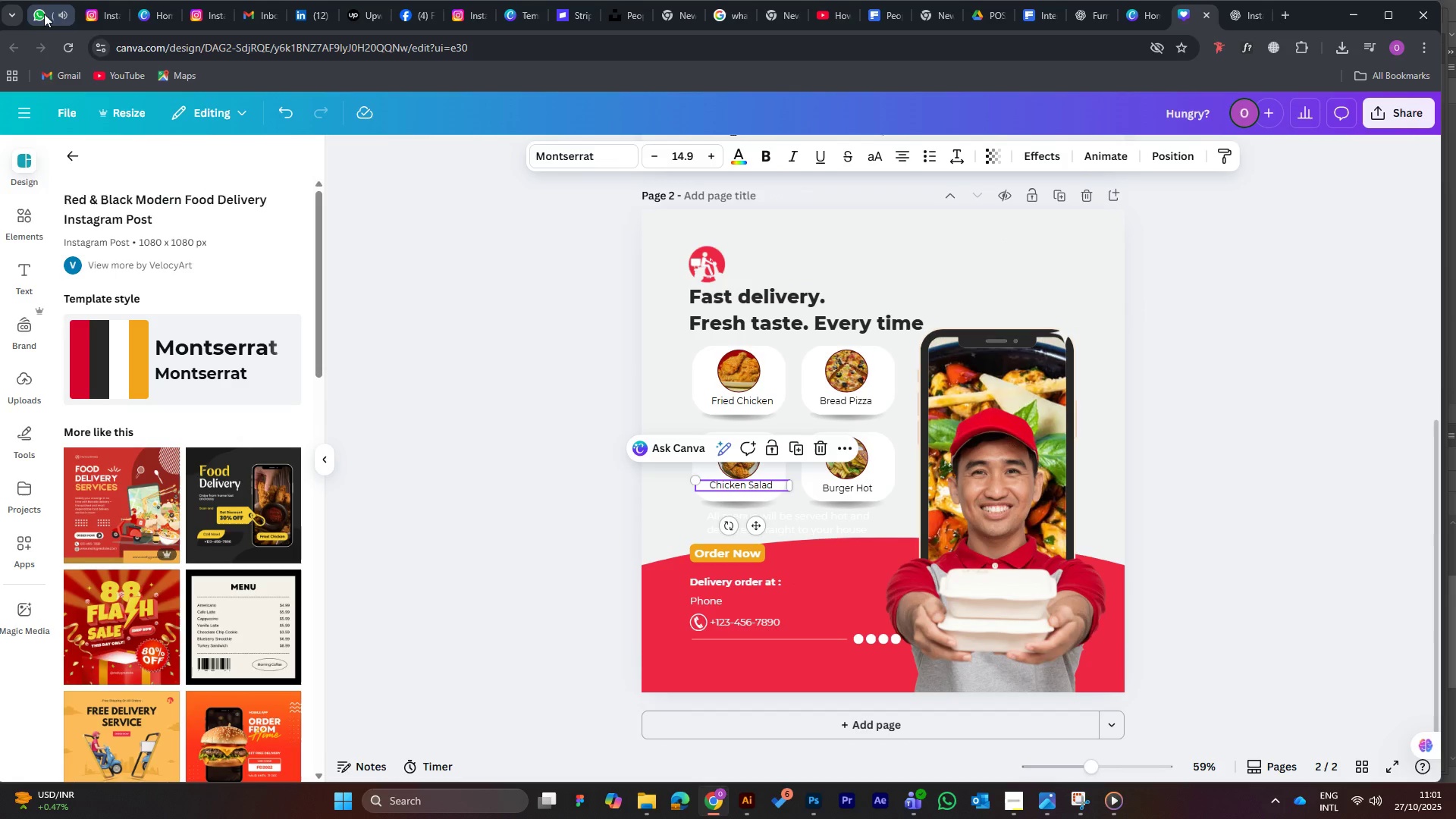 
left_click([42, 14])
 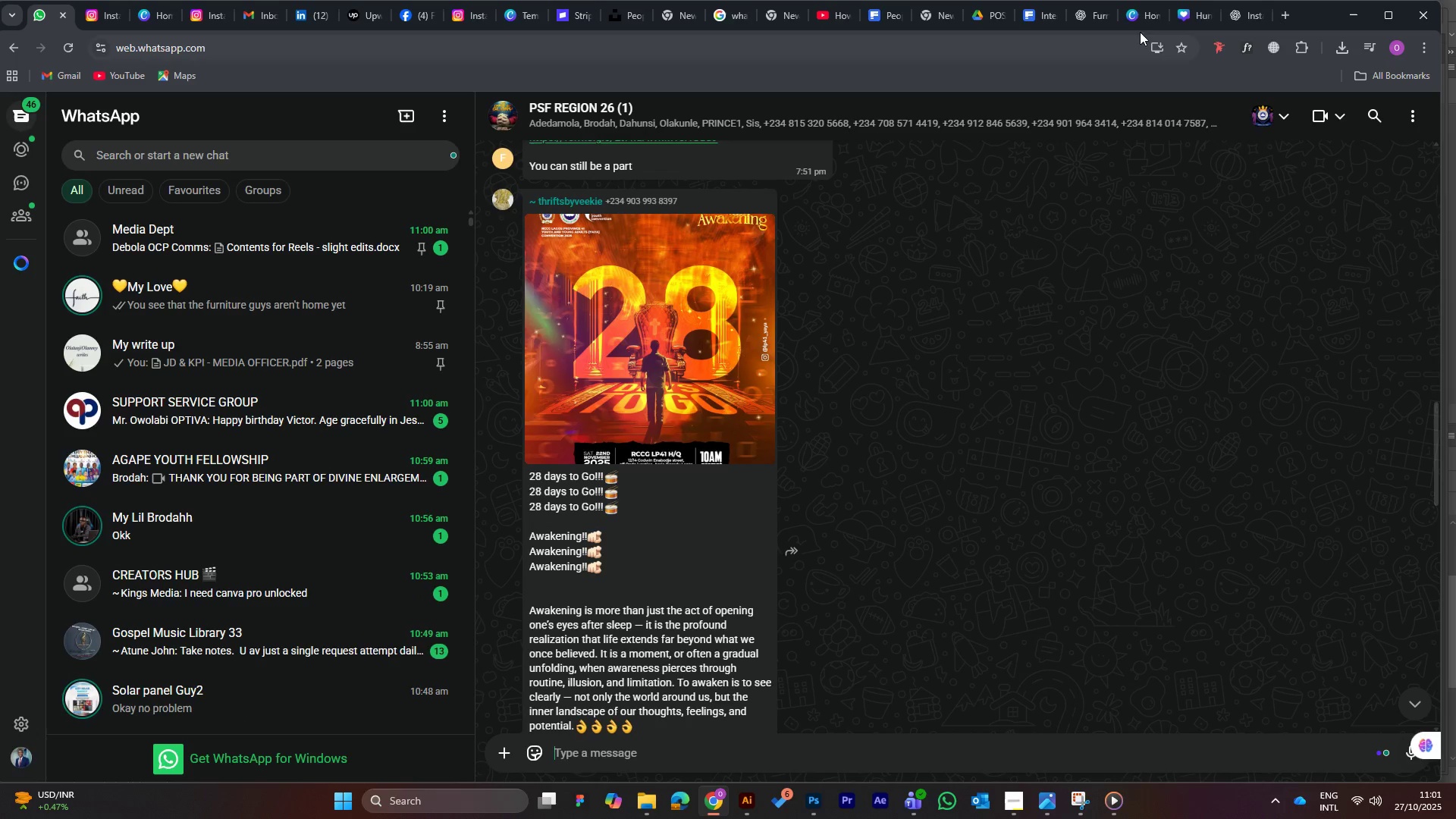 
left_click([1185, 11])
 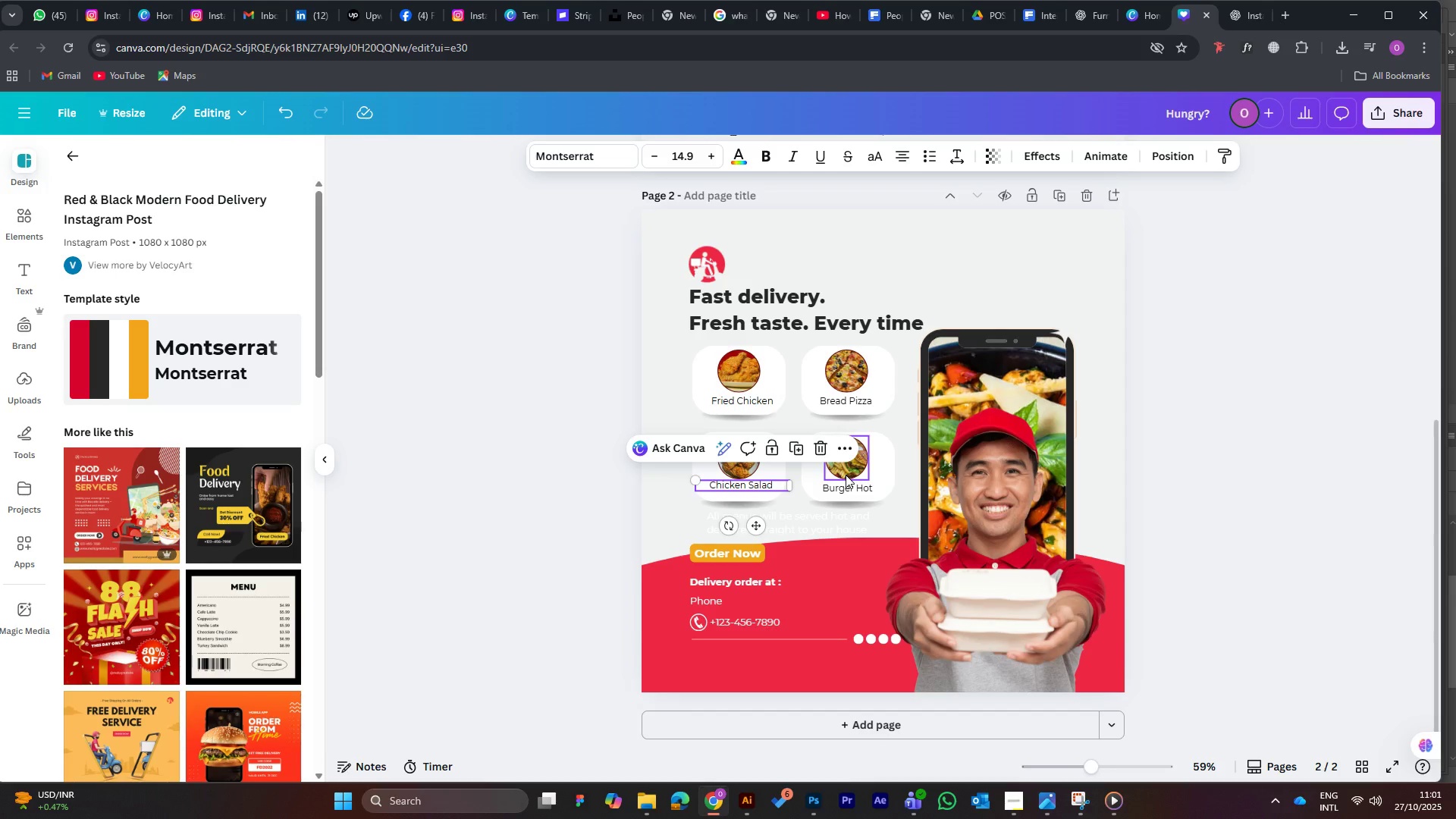 
wait(30.34)
 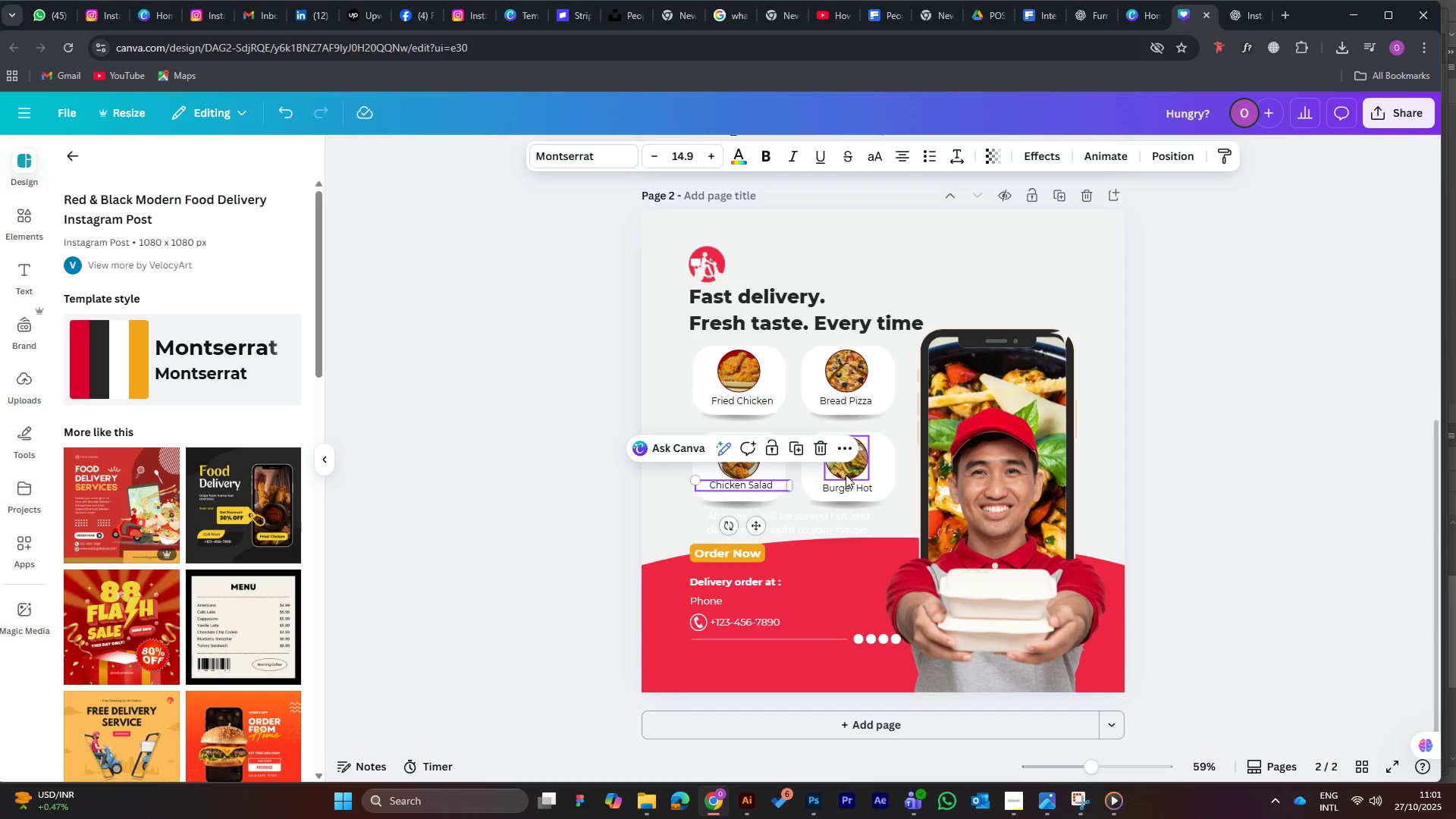 
left_click([848, 492])
 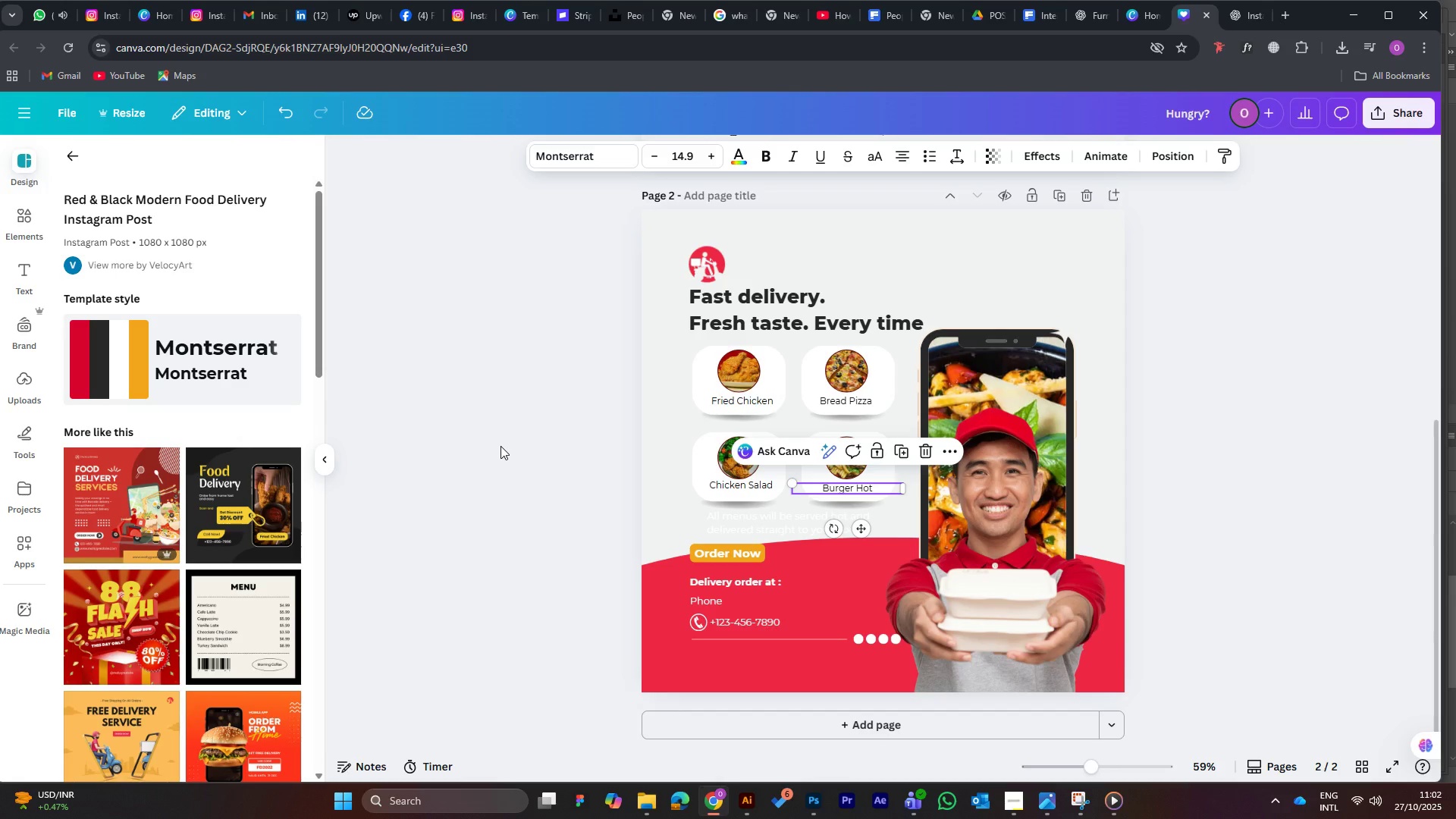 
wait(34.88)
 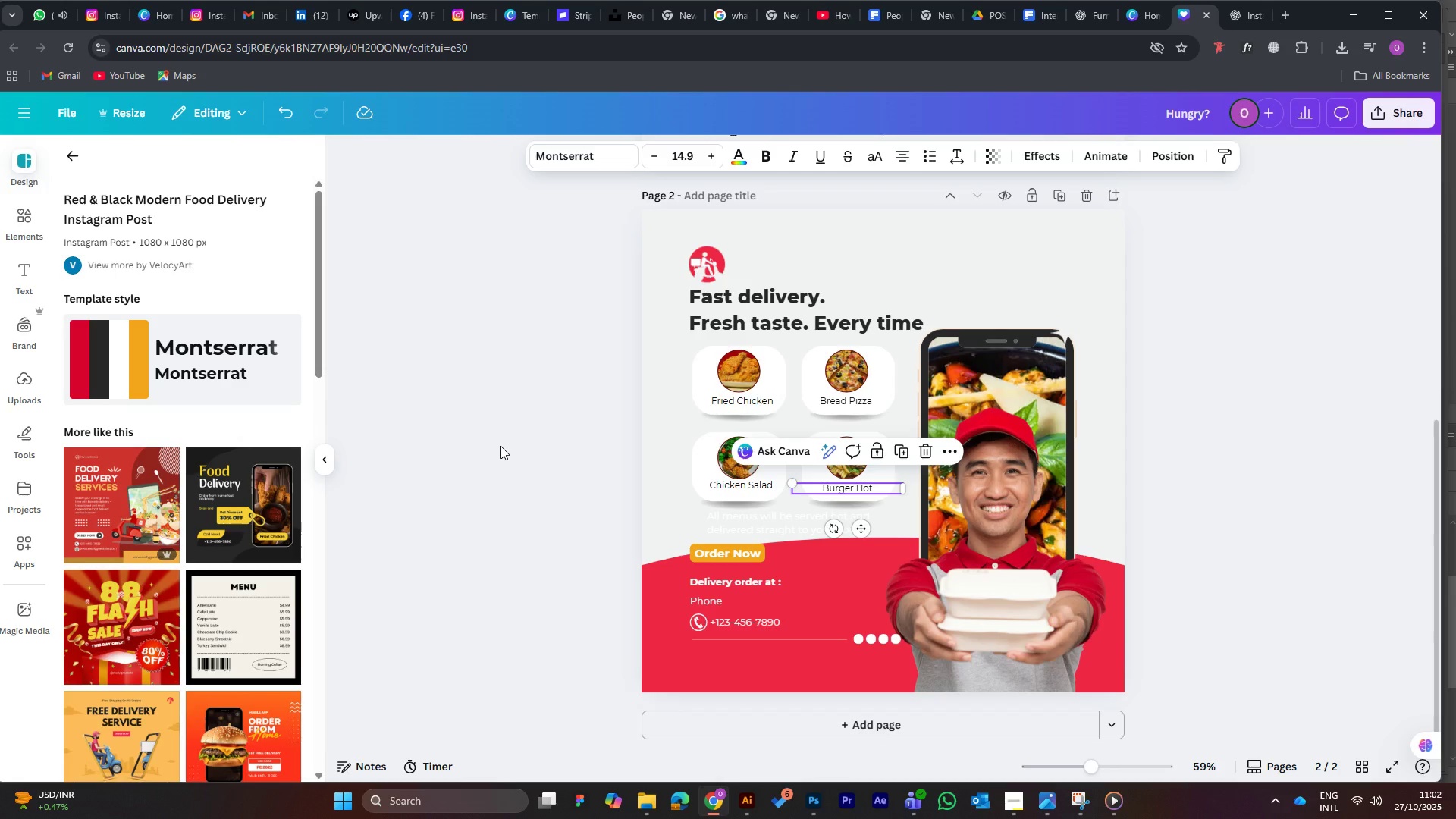 
scroll: coordinate [745, 446], scroll_direction: down, amount: 3.0
 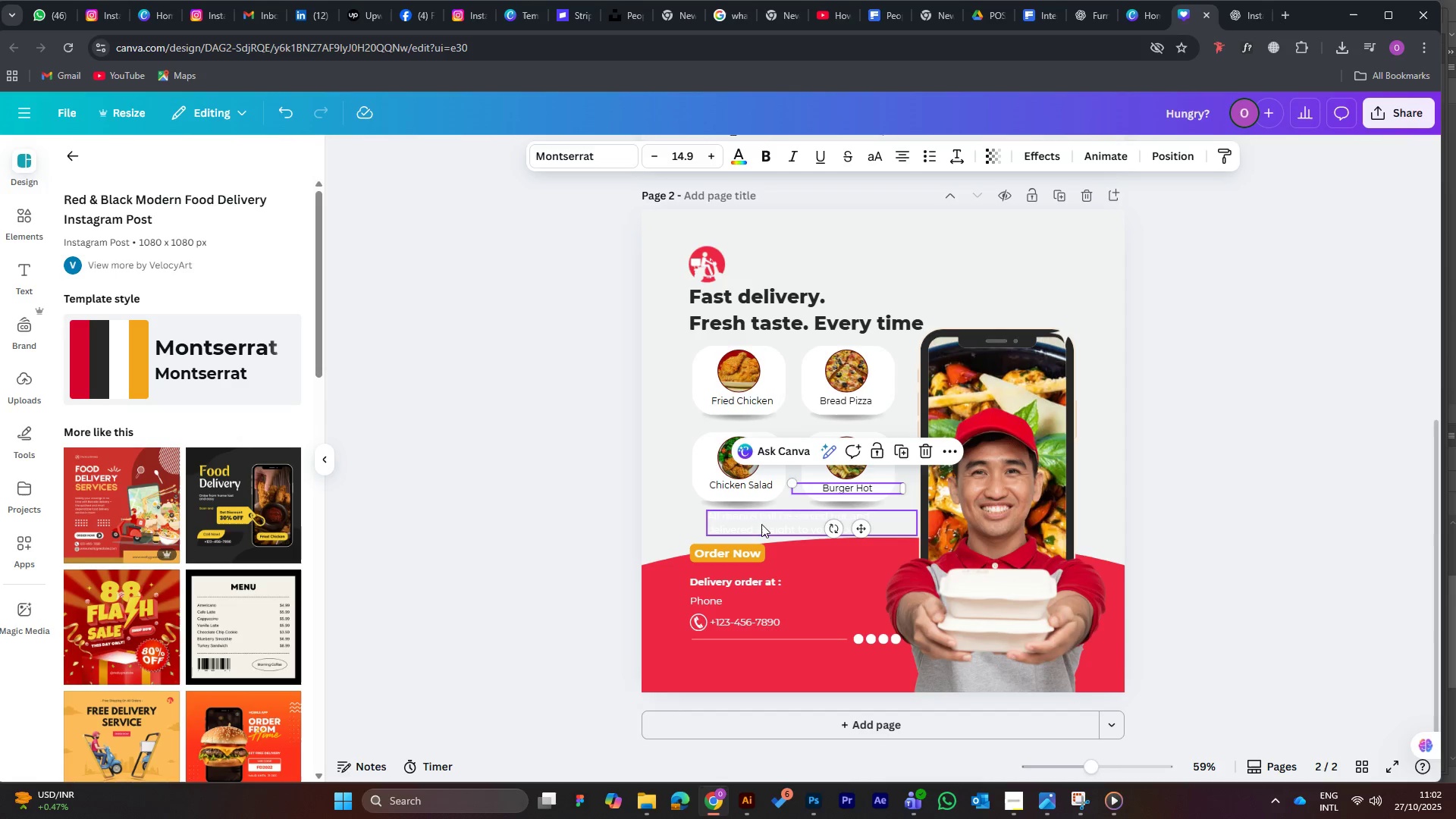 
left_click([758, 521])
 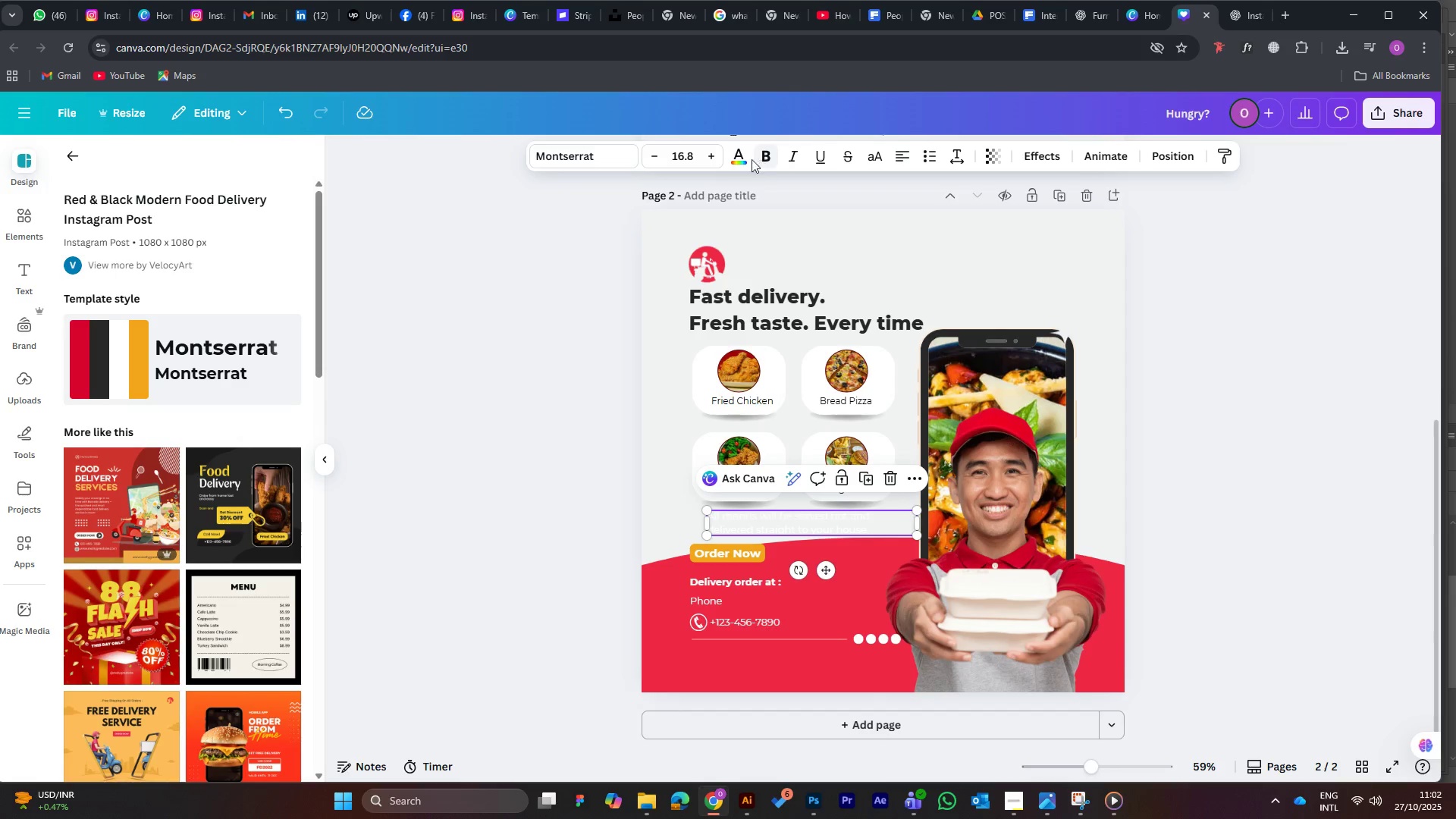 
left_click([740, 157])
 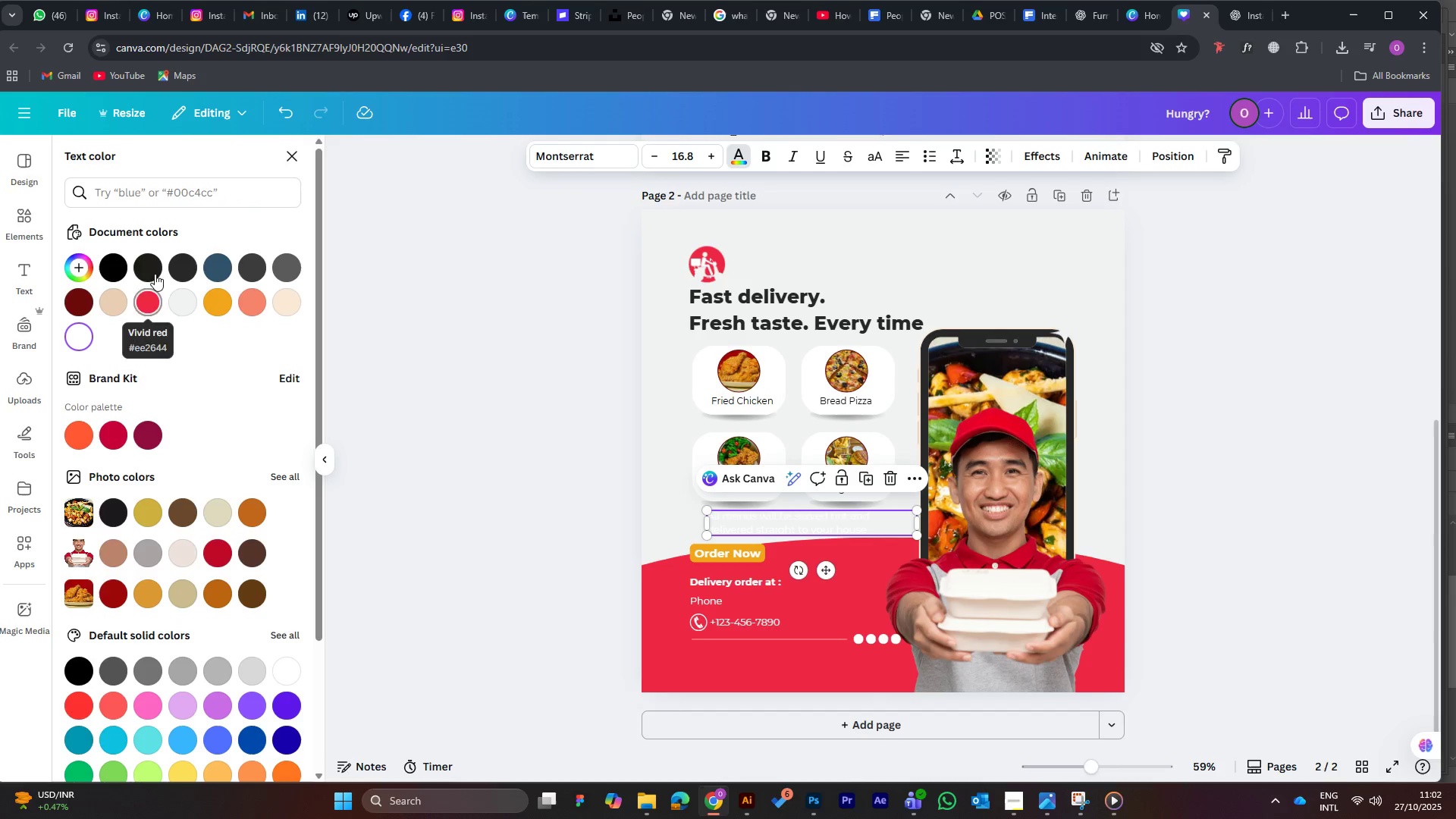 
left_click([145, 268])
 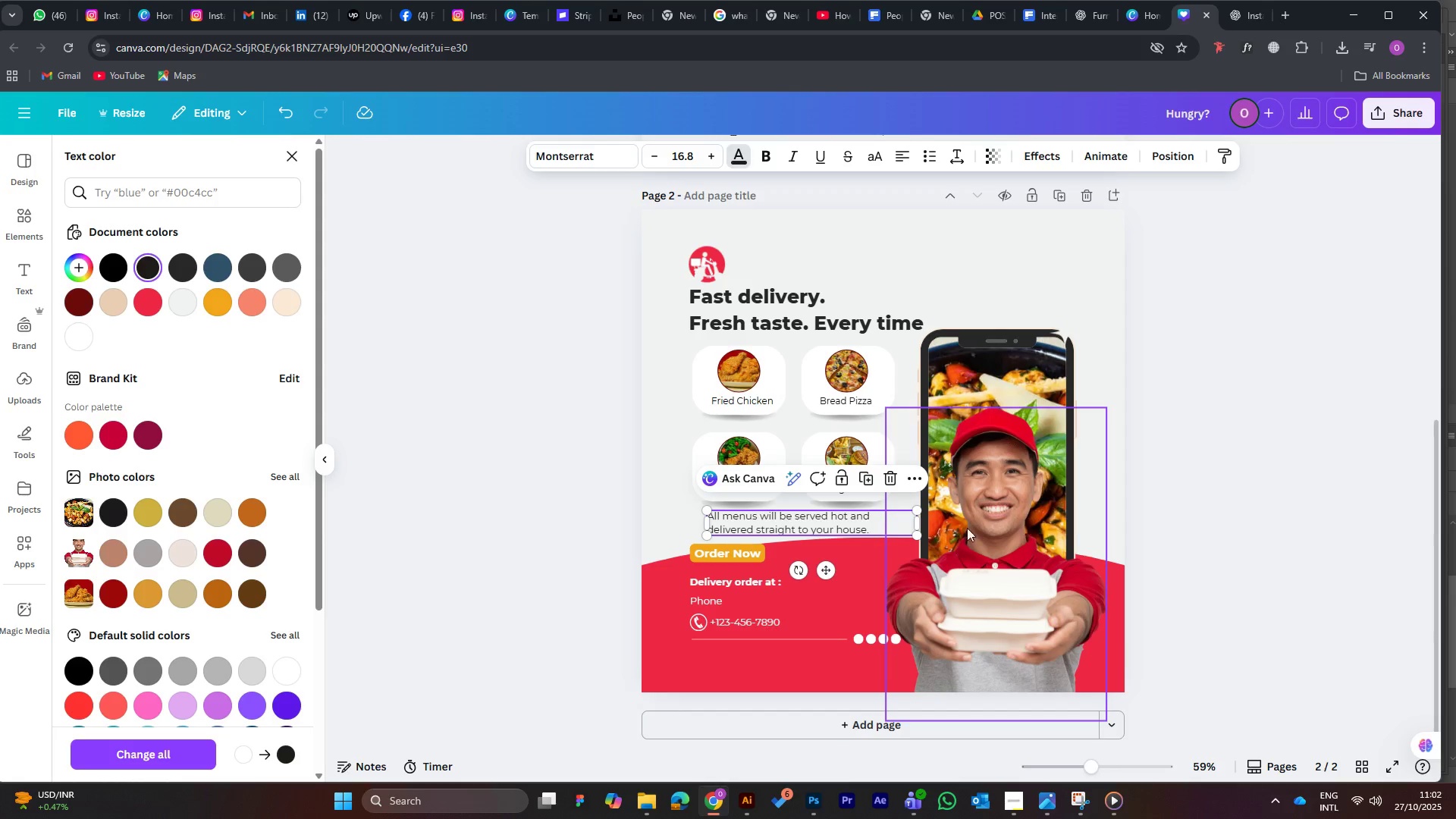 
left_click_drag(start_coordinate=[915, 539], to_coordinate=[904, 535])
 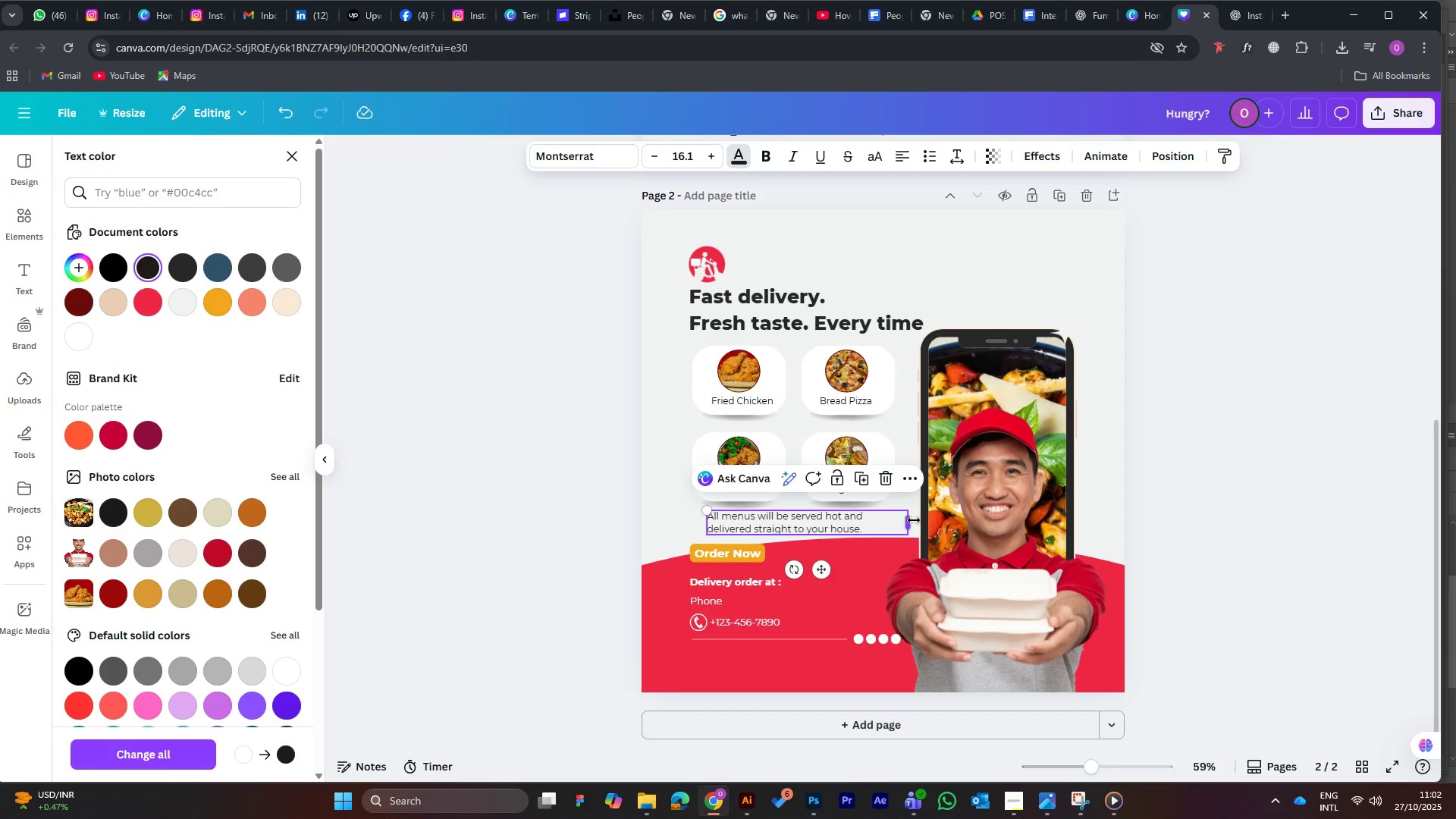 
wait(44.61)
 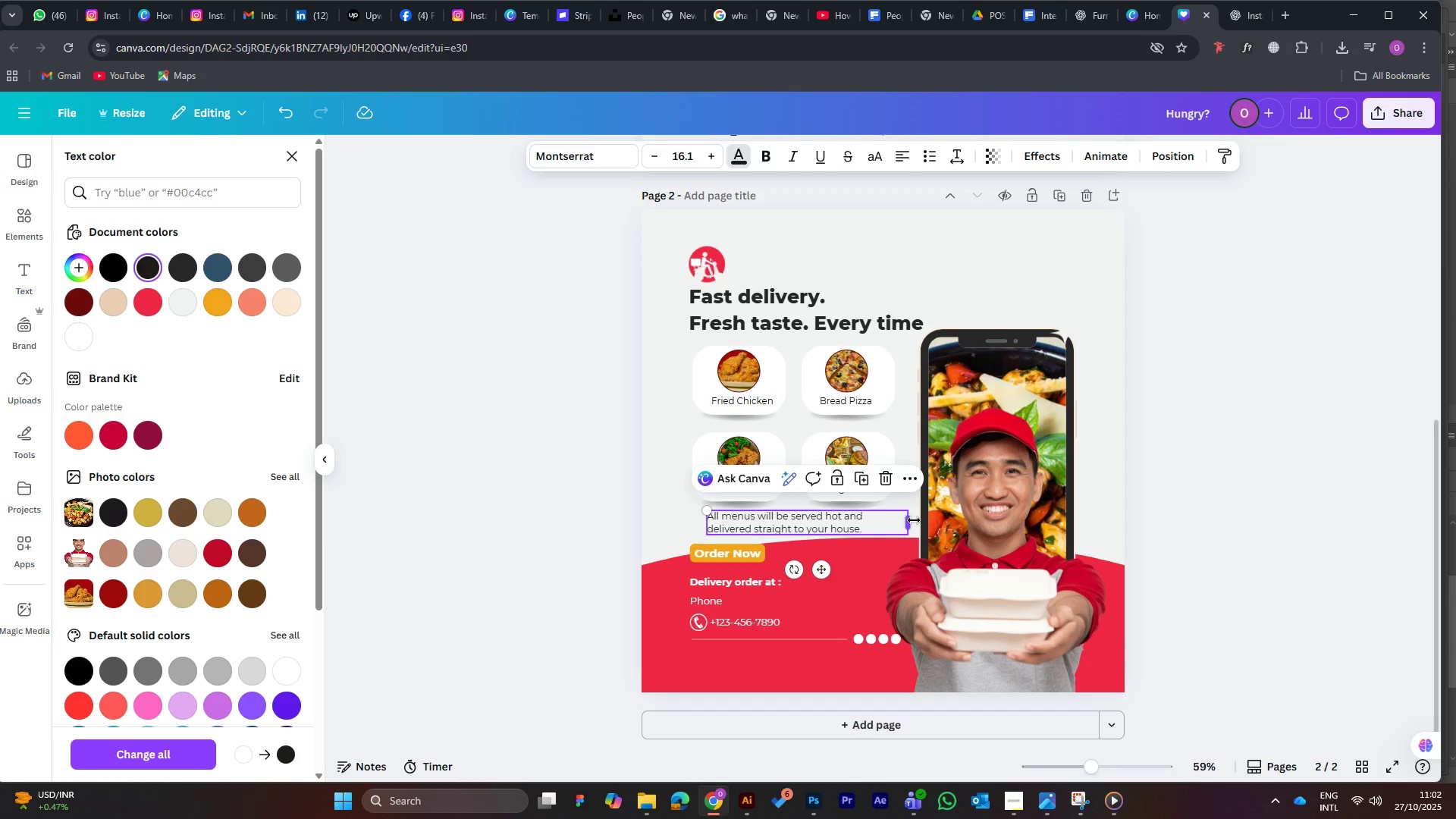 
left_click([822, 322])
 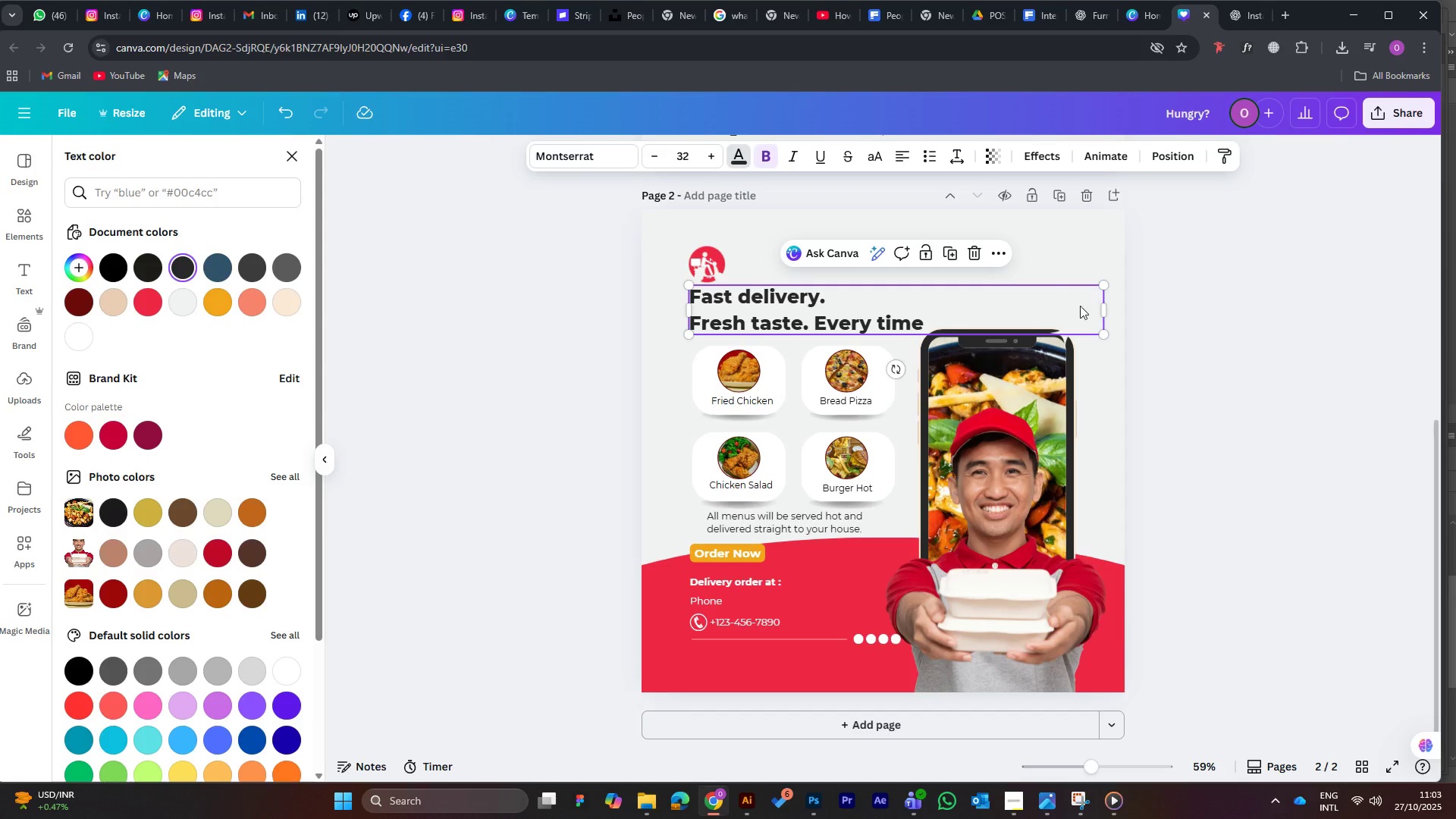 
left_click_drag(start_coordinate=[1106, 309], to_coordinate=[965, 309])
 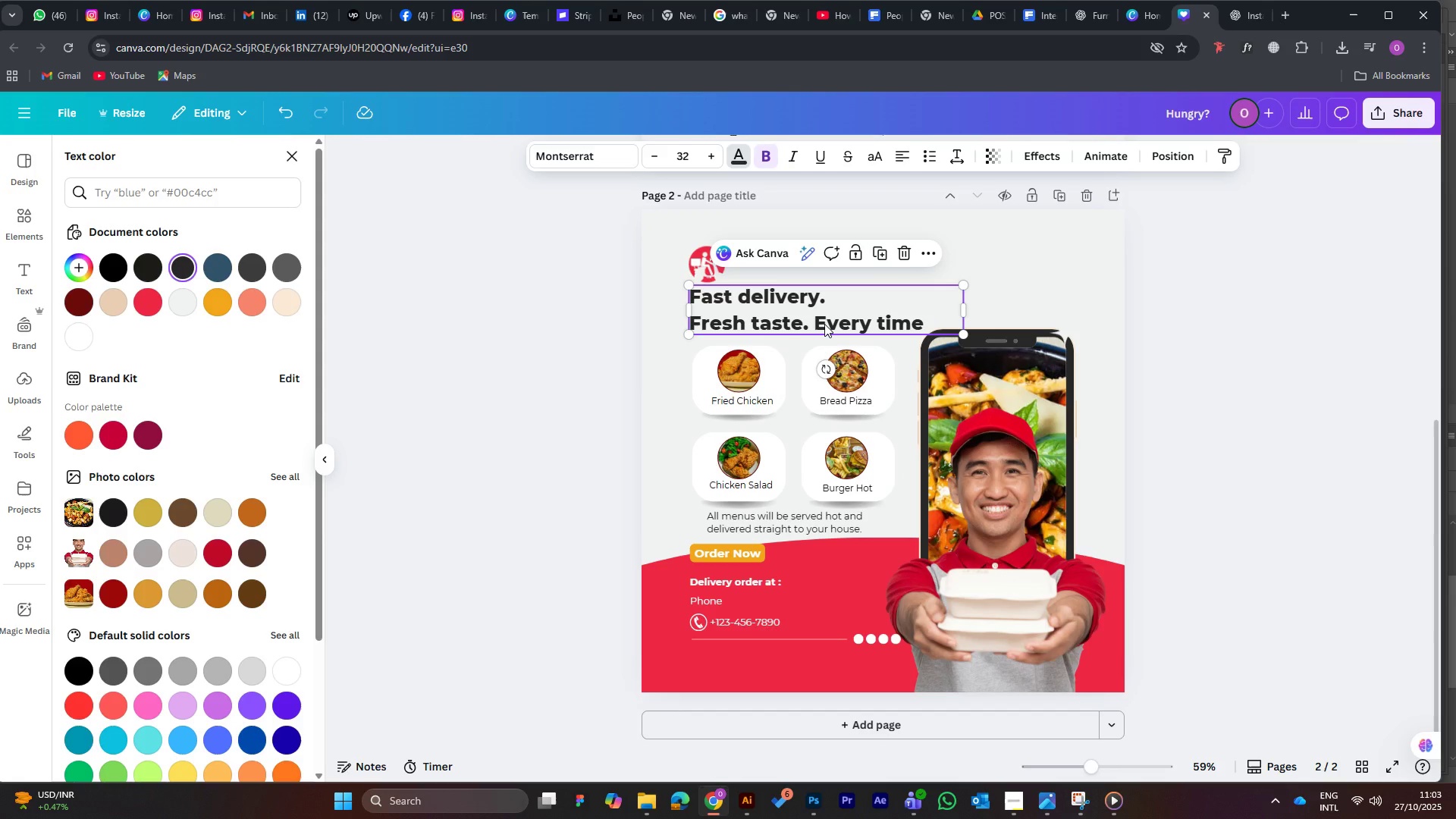 
double_click([824, 324])
 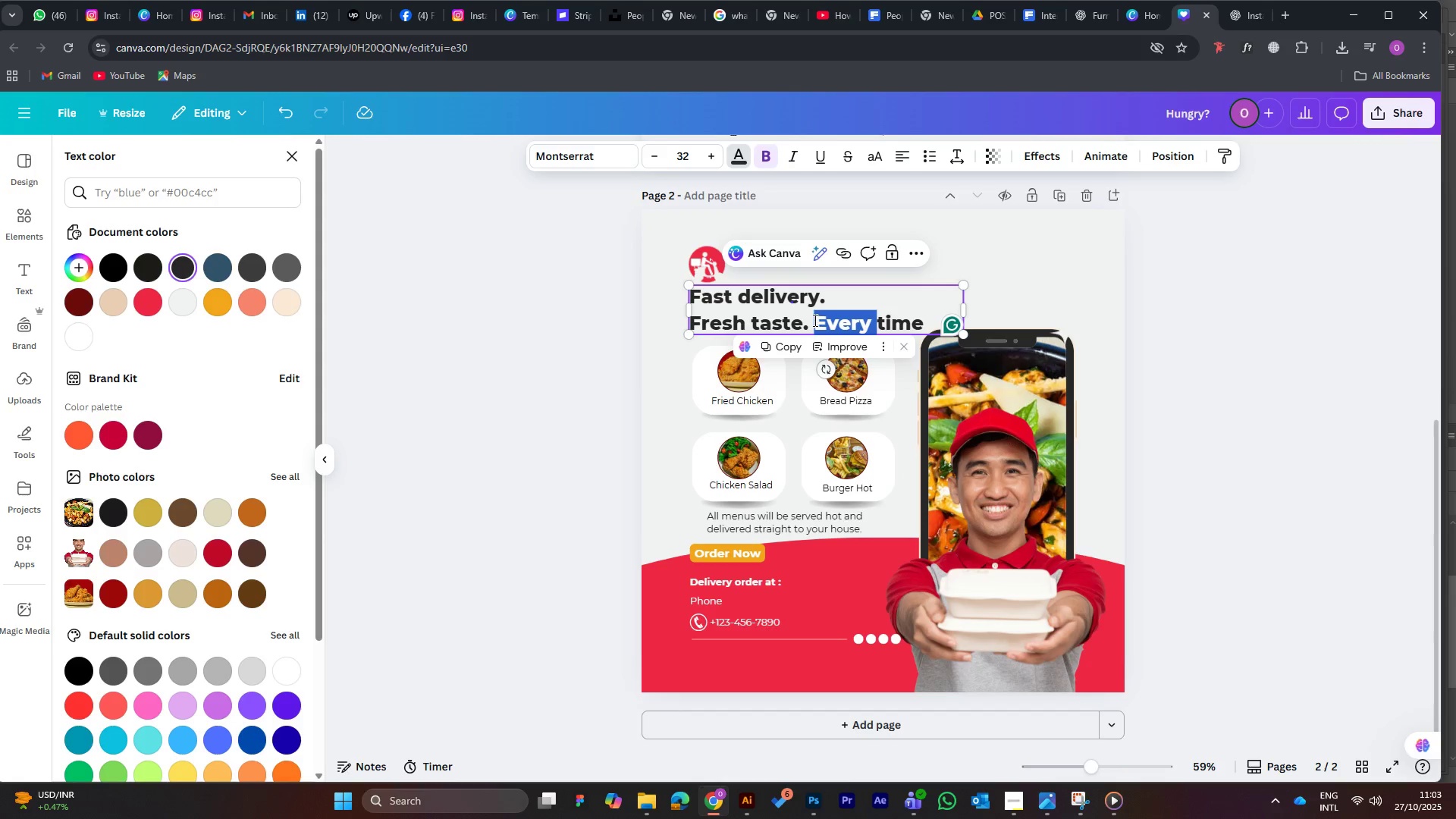 
left_click([814, 319])
 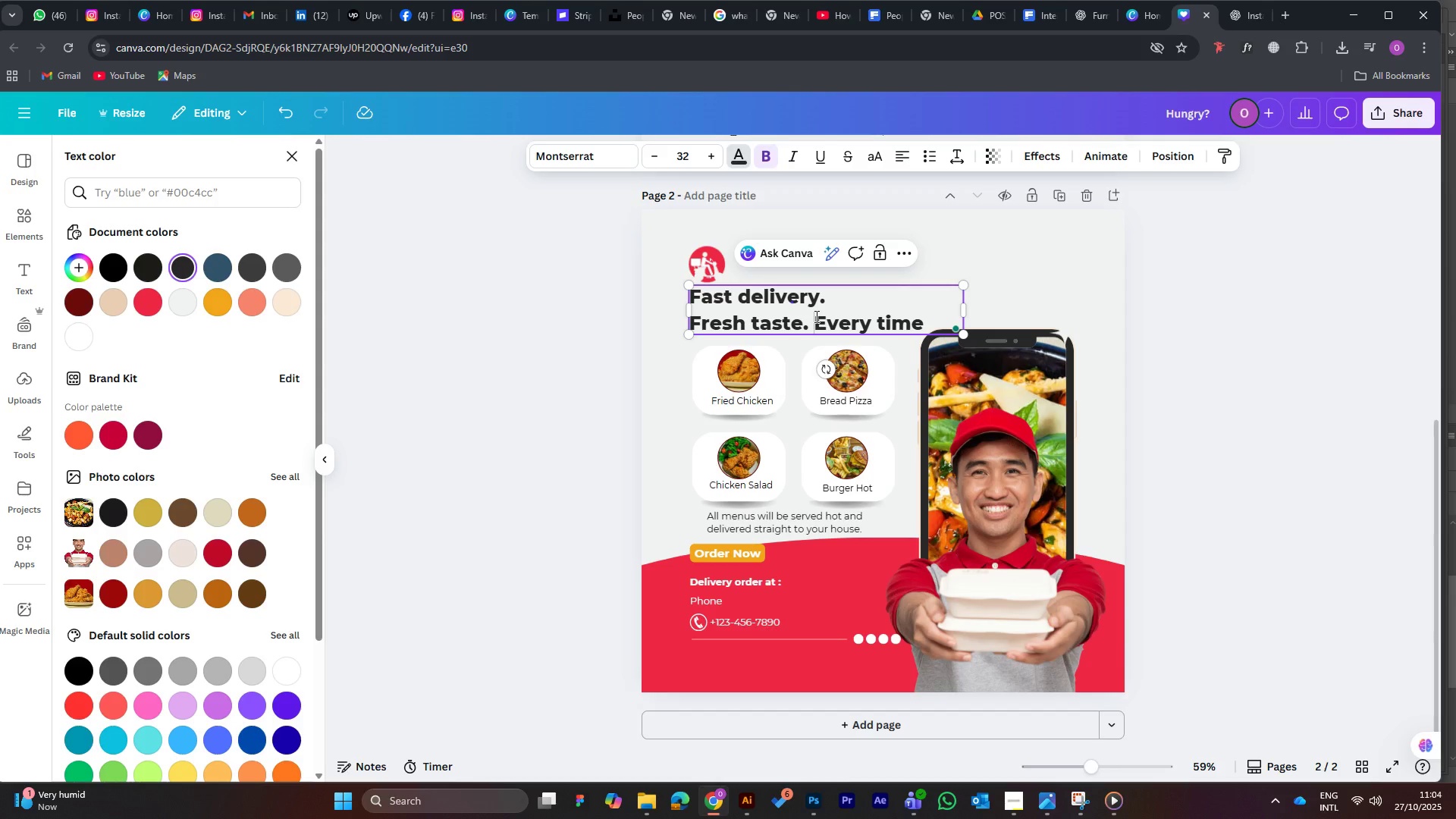 
wait(56.3)
 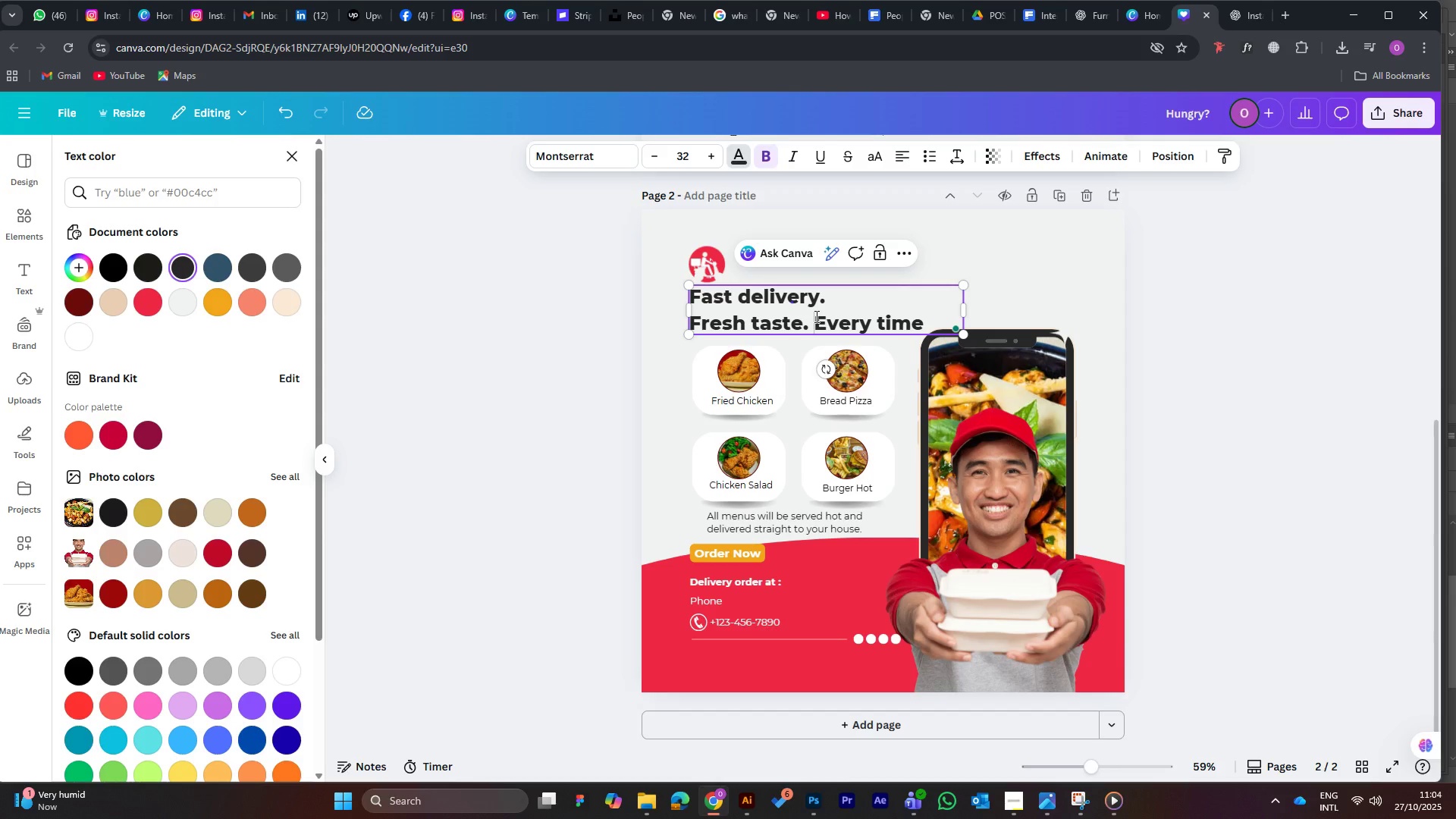 
left_click([849, 570])
 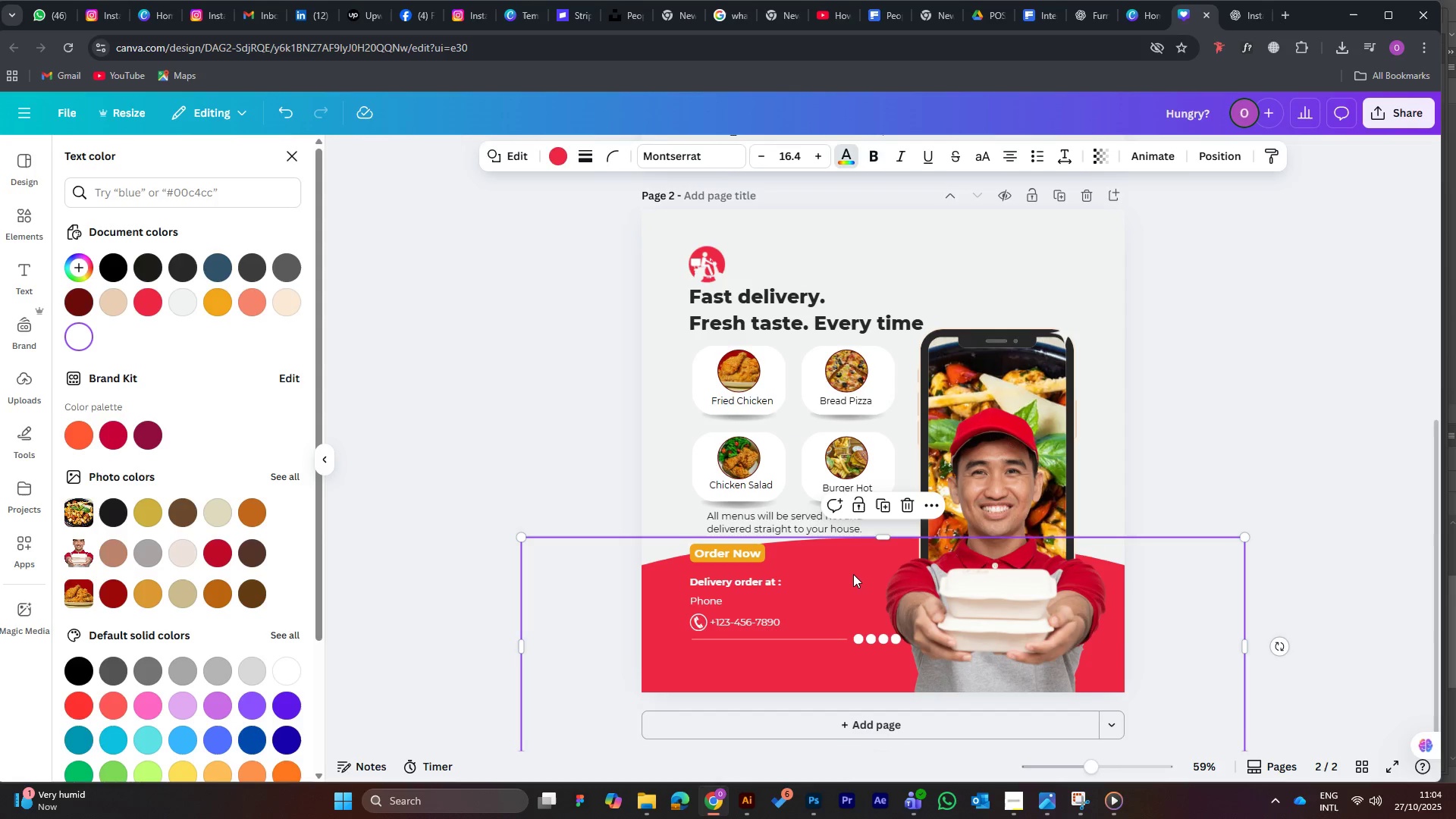 
left_click_drag(start_coordinate=[853, 573], to_coordinate=[854, 598])
 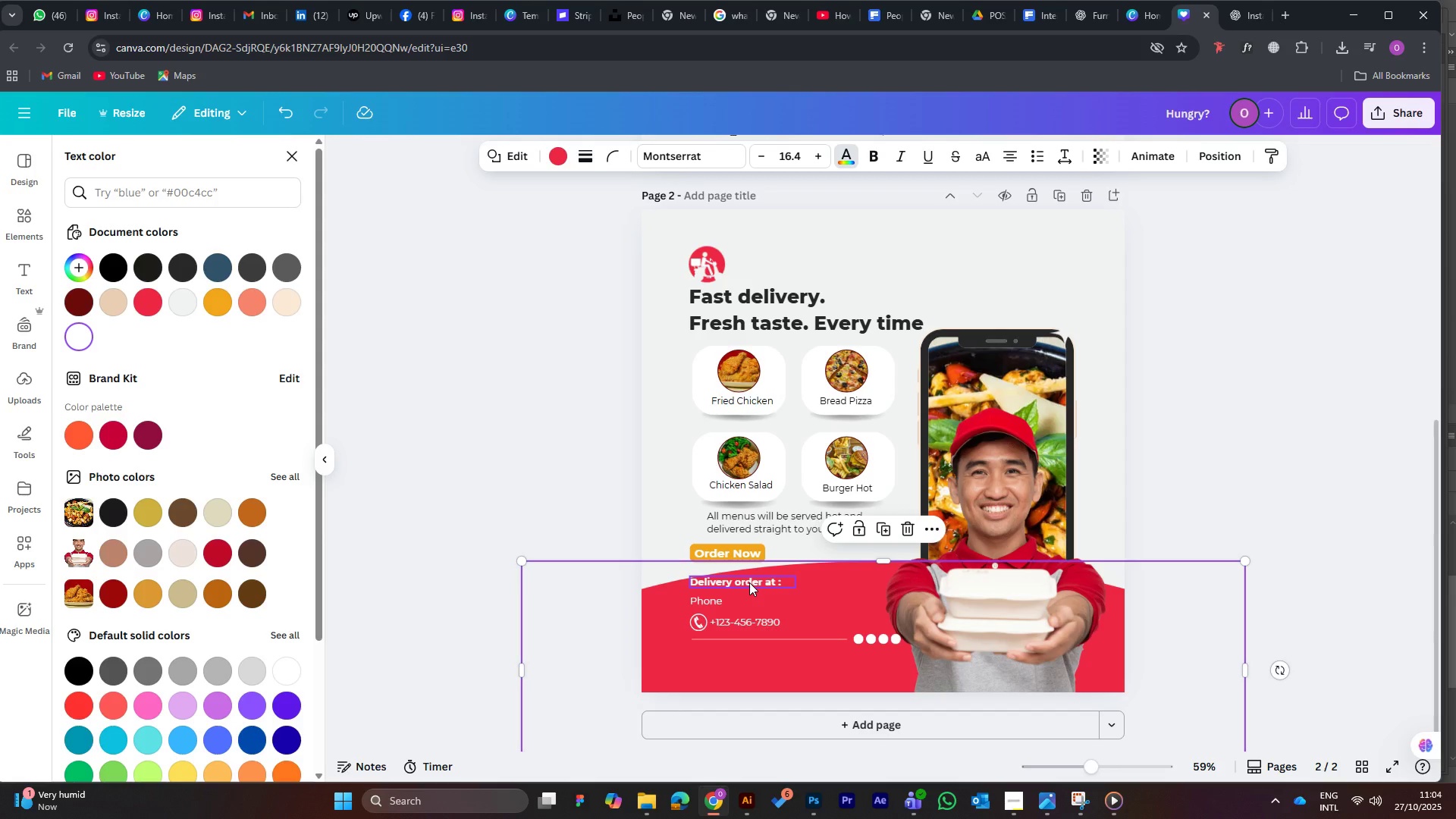 
left_click([749, 582])
 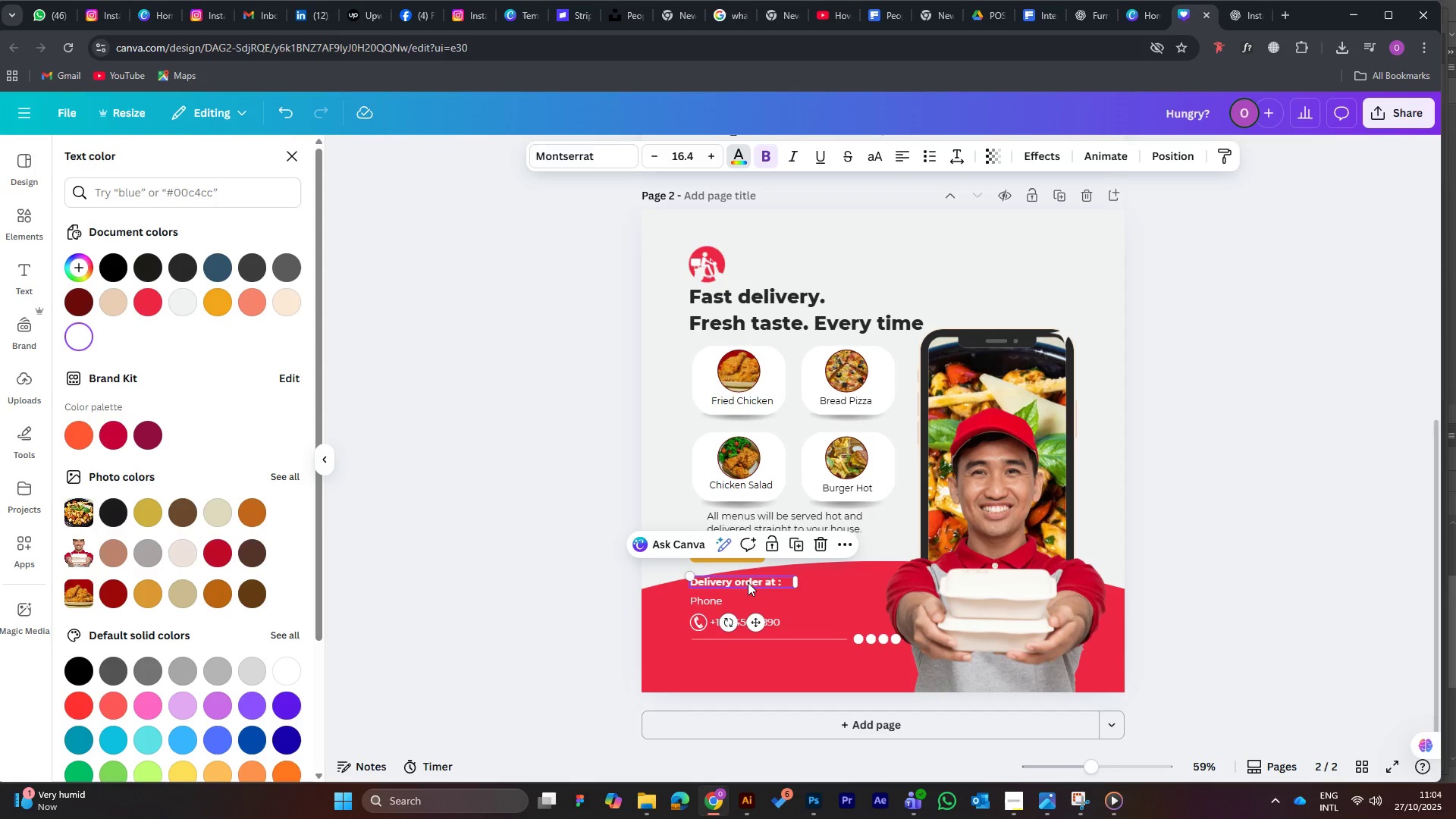 
left_click_drag(start_coordinate=[748, 582], to_coordinate=[748, 590])
 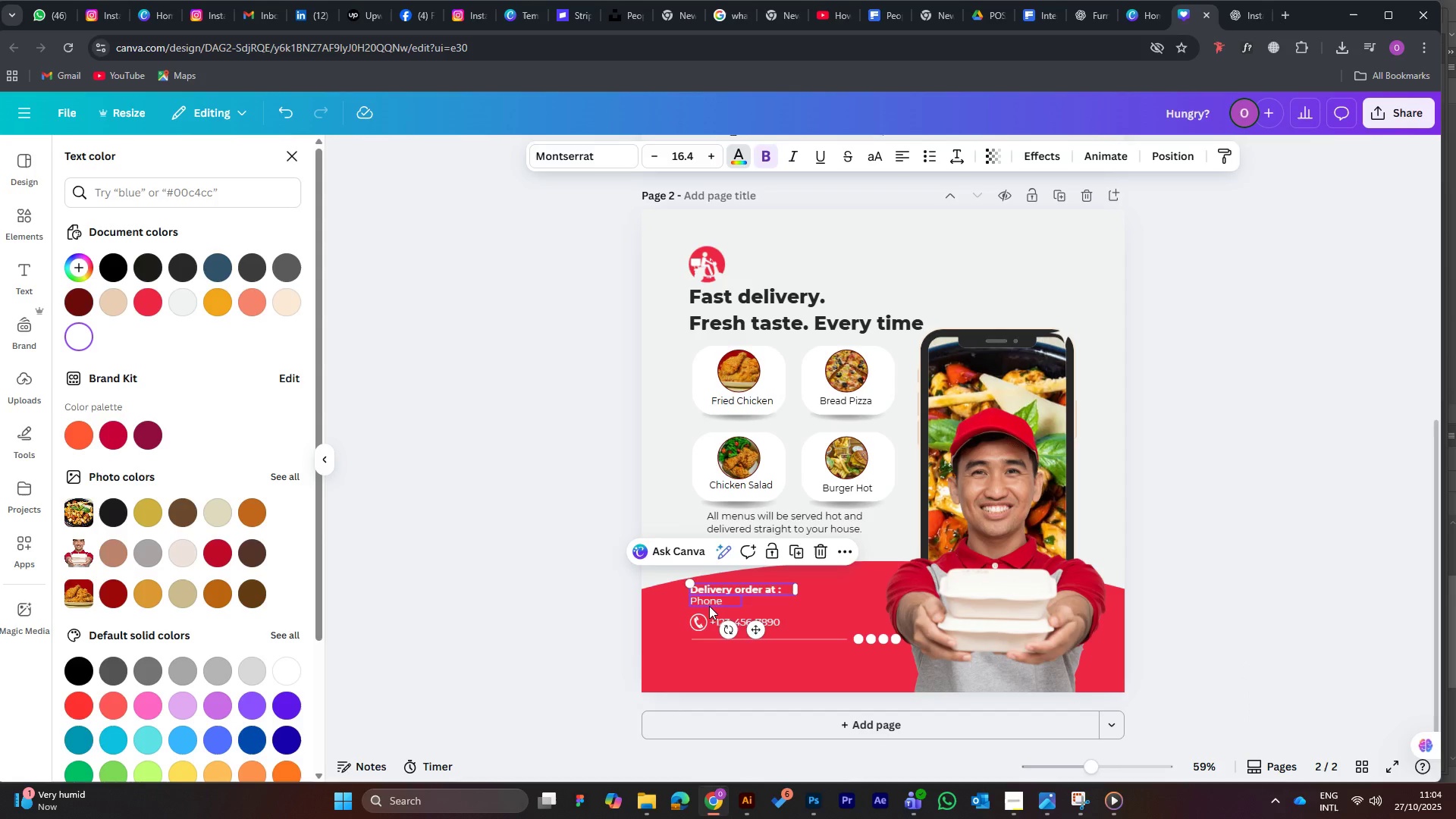 
left_click_drag(start_coordinate=[709, 606], to_coordinate=[709, 610])
 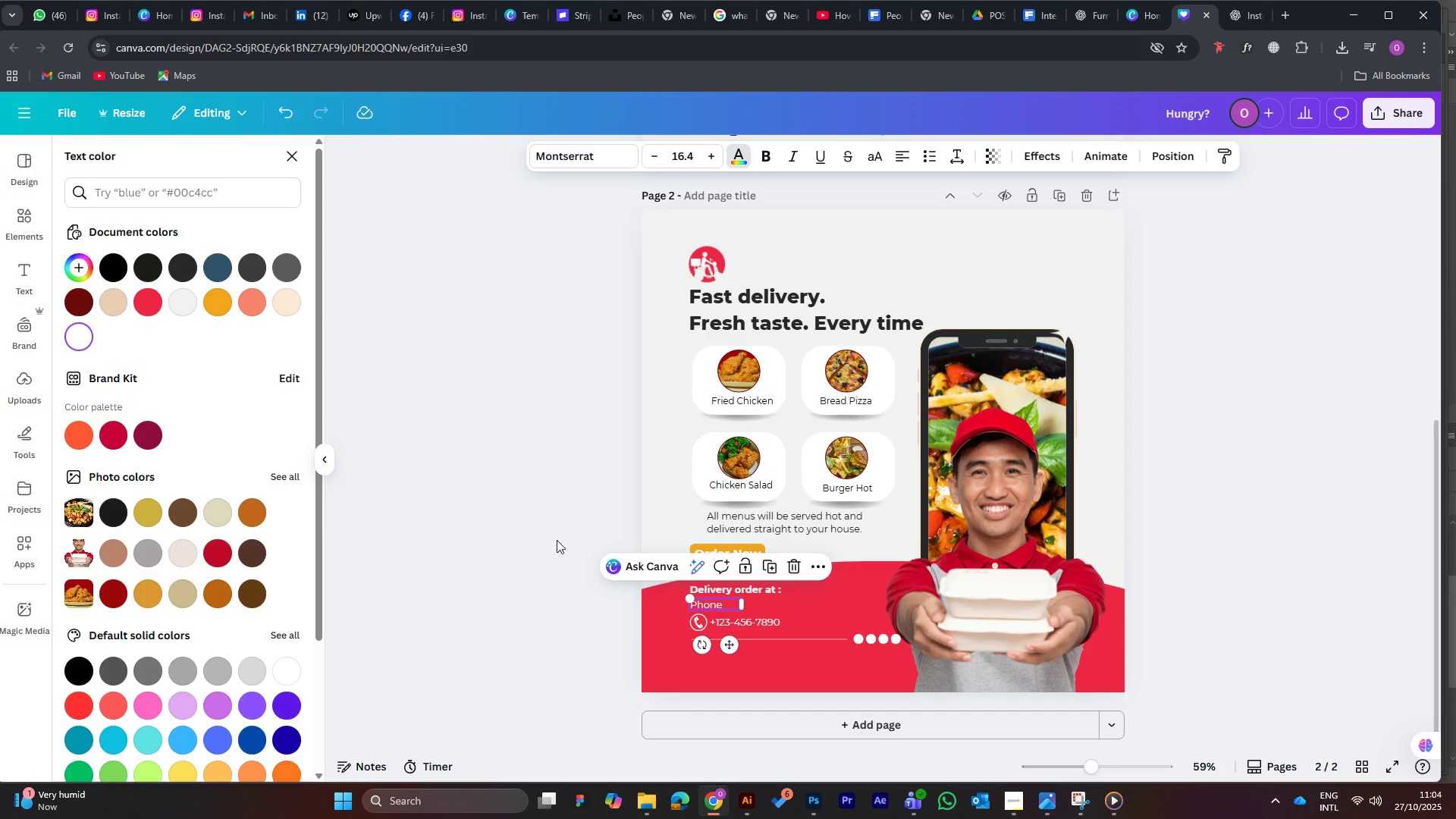 
left_click([532, 533])
 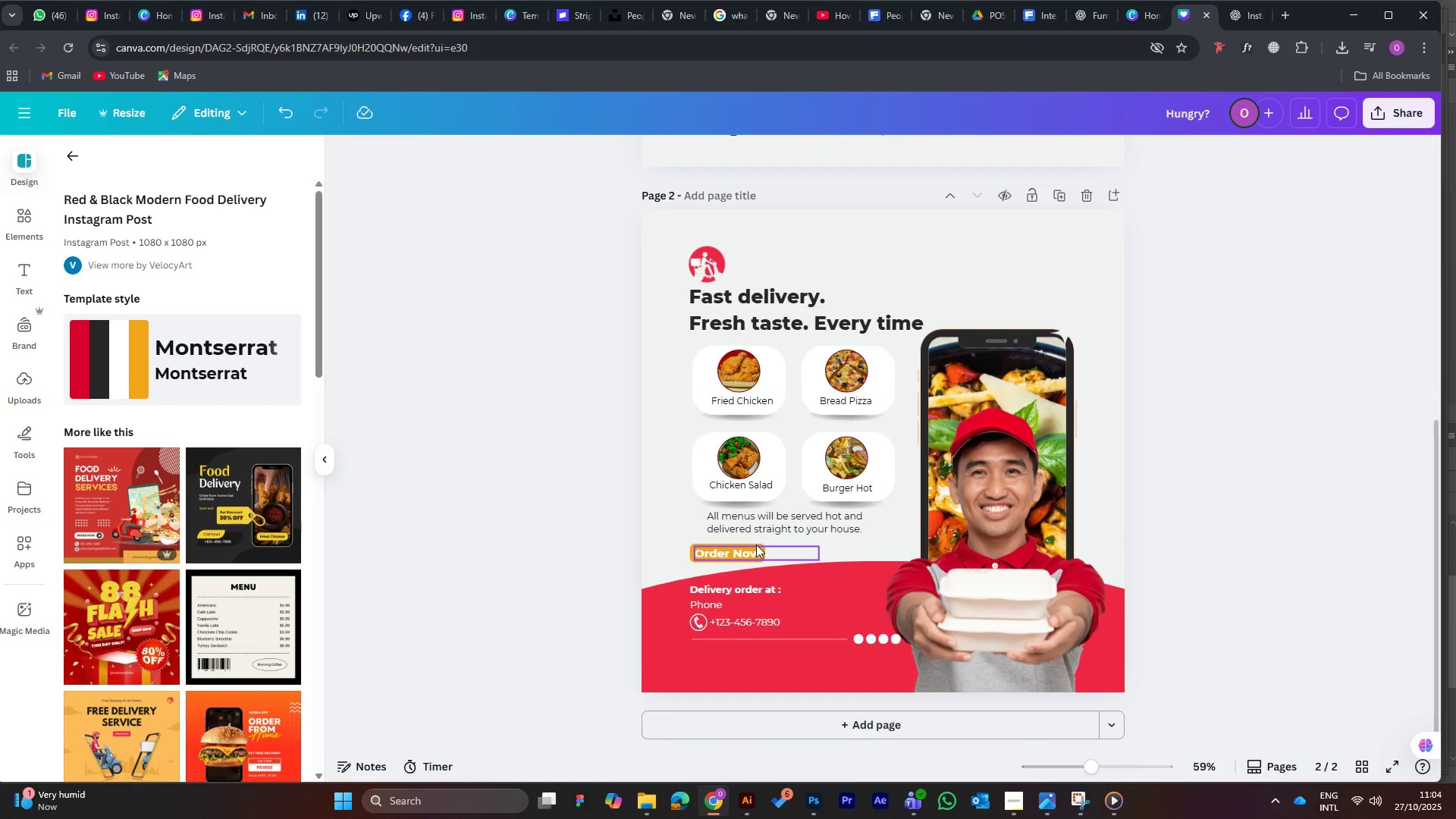 
left_click([743, 544])
 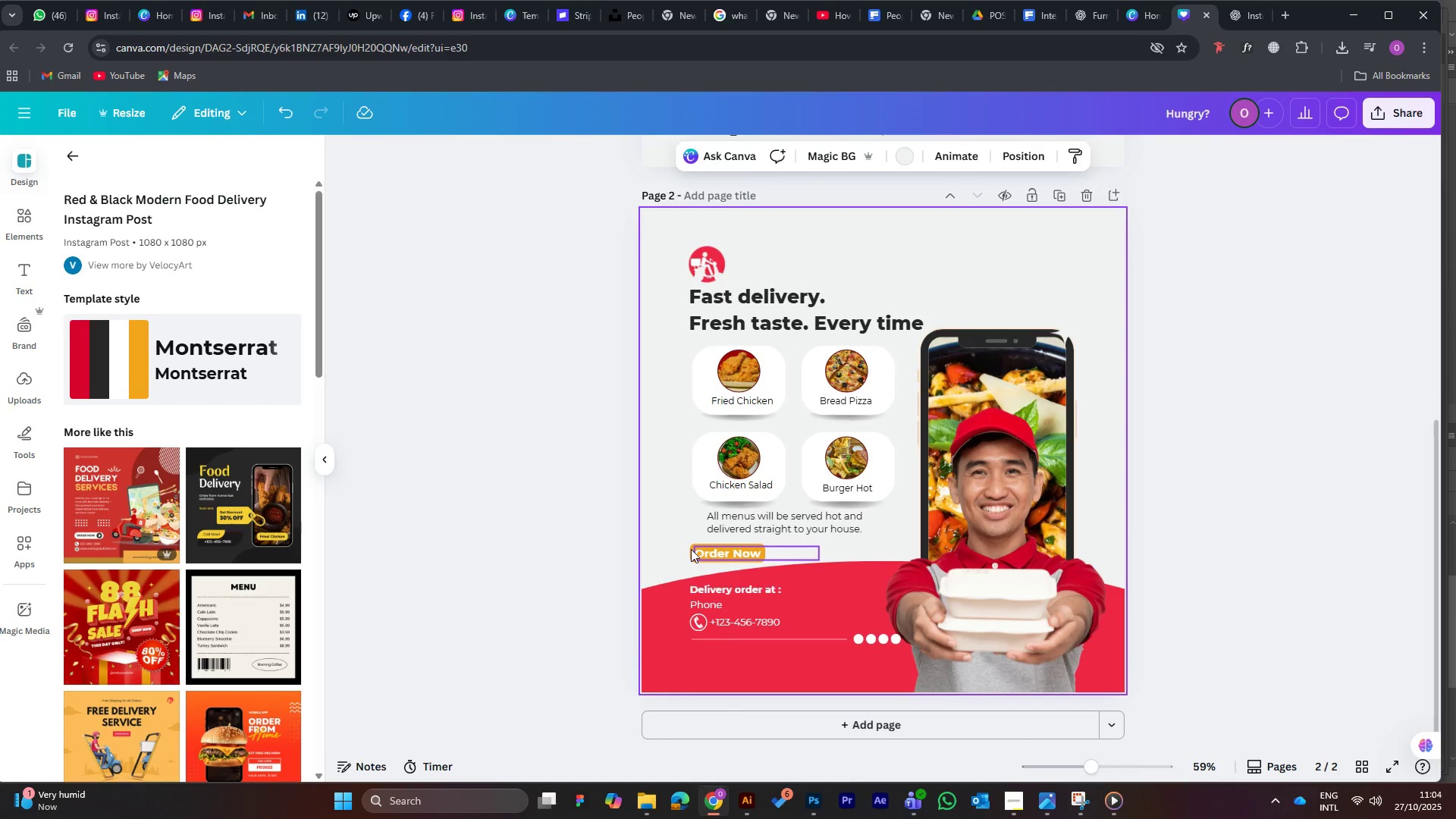 
left_click([691, 549])
 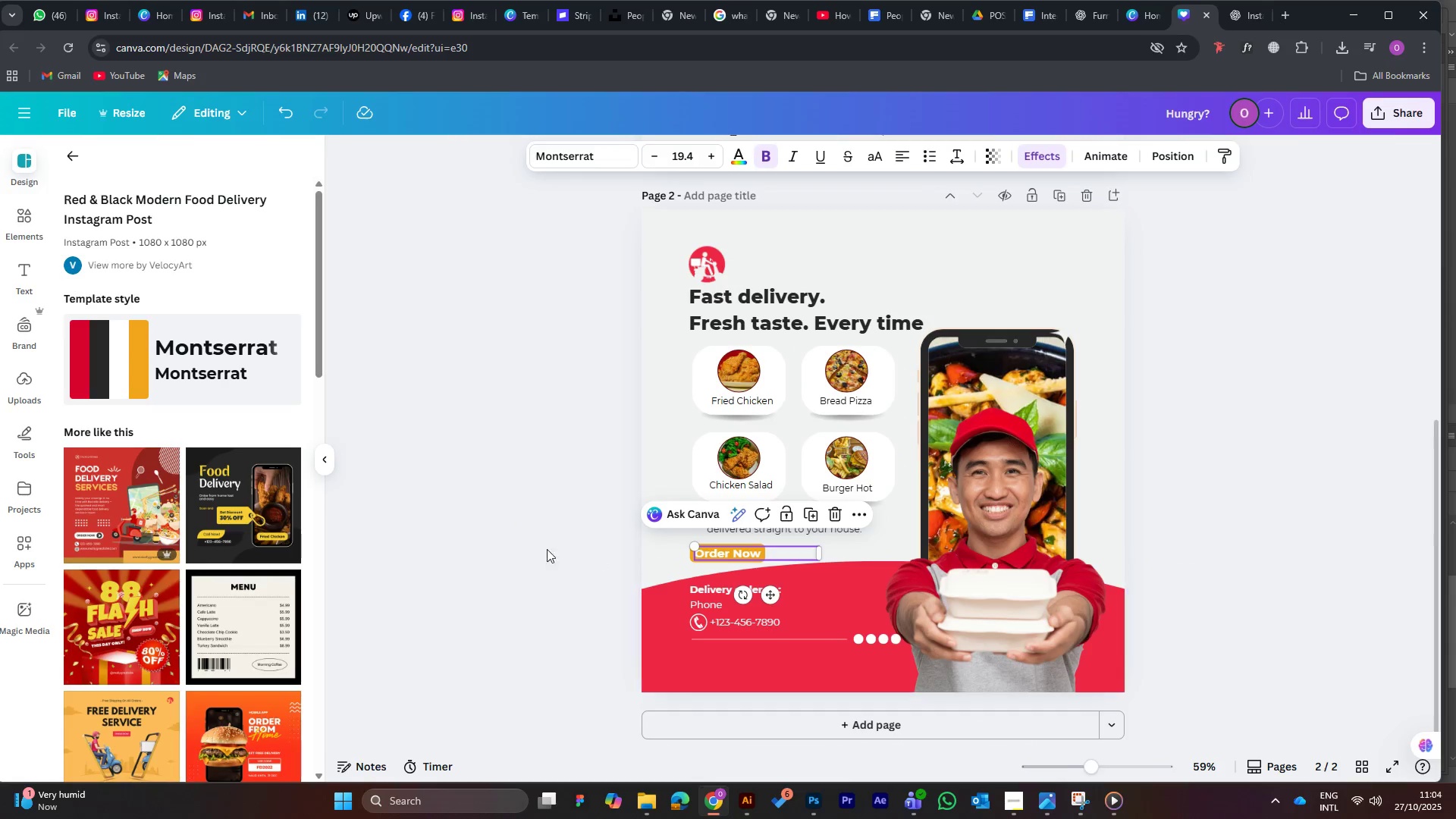 
left_click([522, 544])
 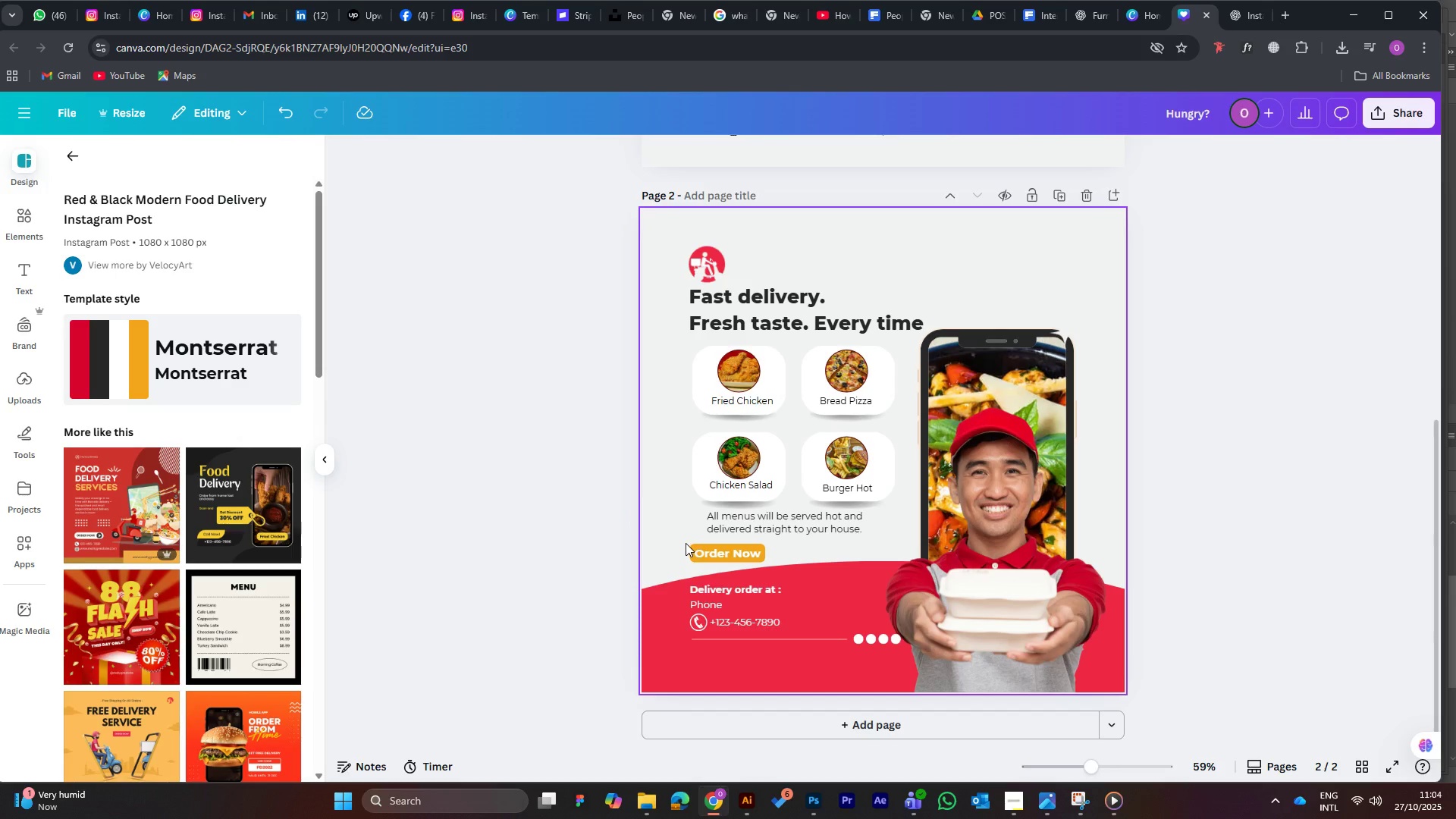 
left_click_drag(start_coordinate=[686, 543], to_coordinate=[692, 553])
 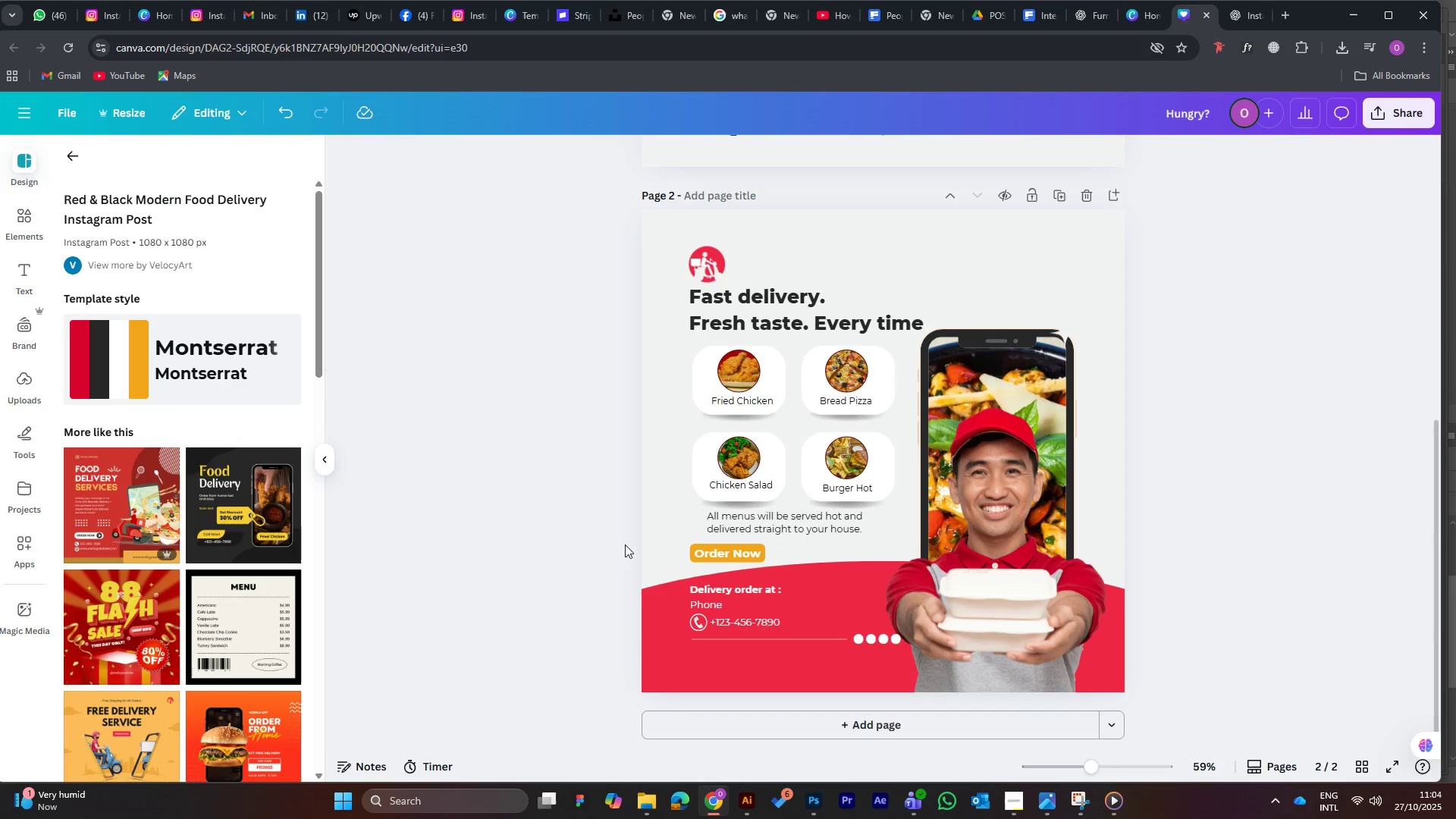 
left_click([594, 544])
 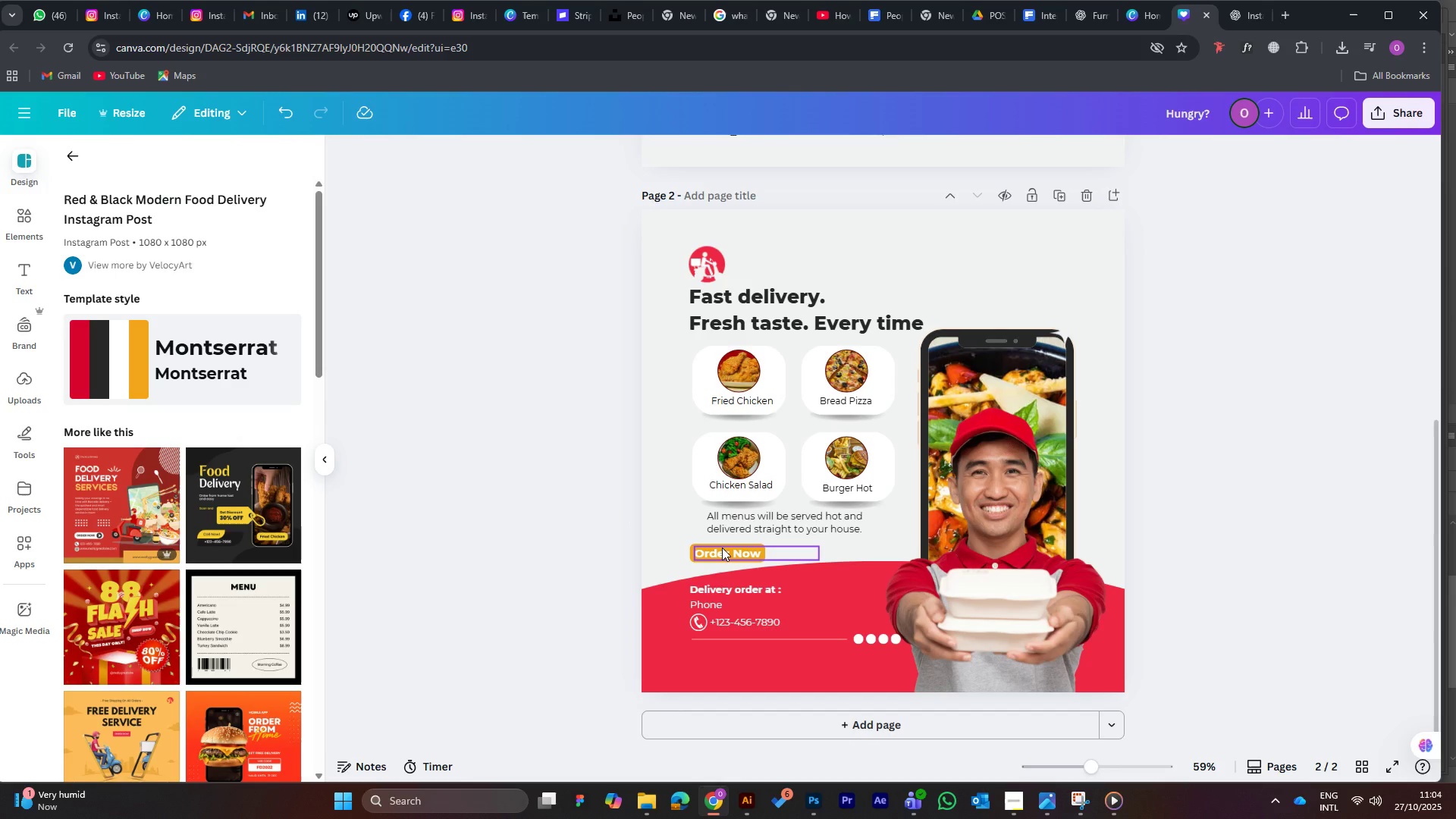 
left_click([722, 548])
 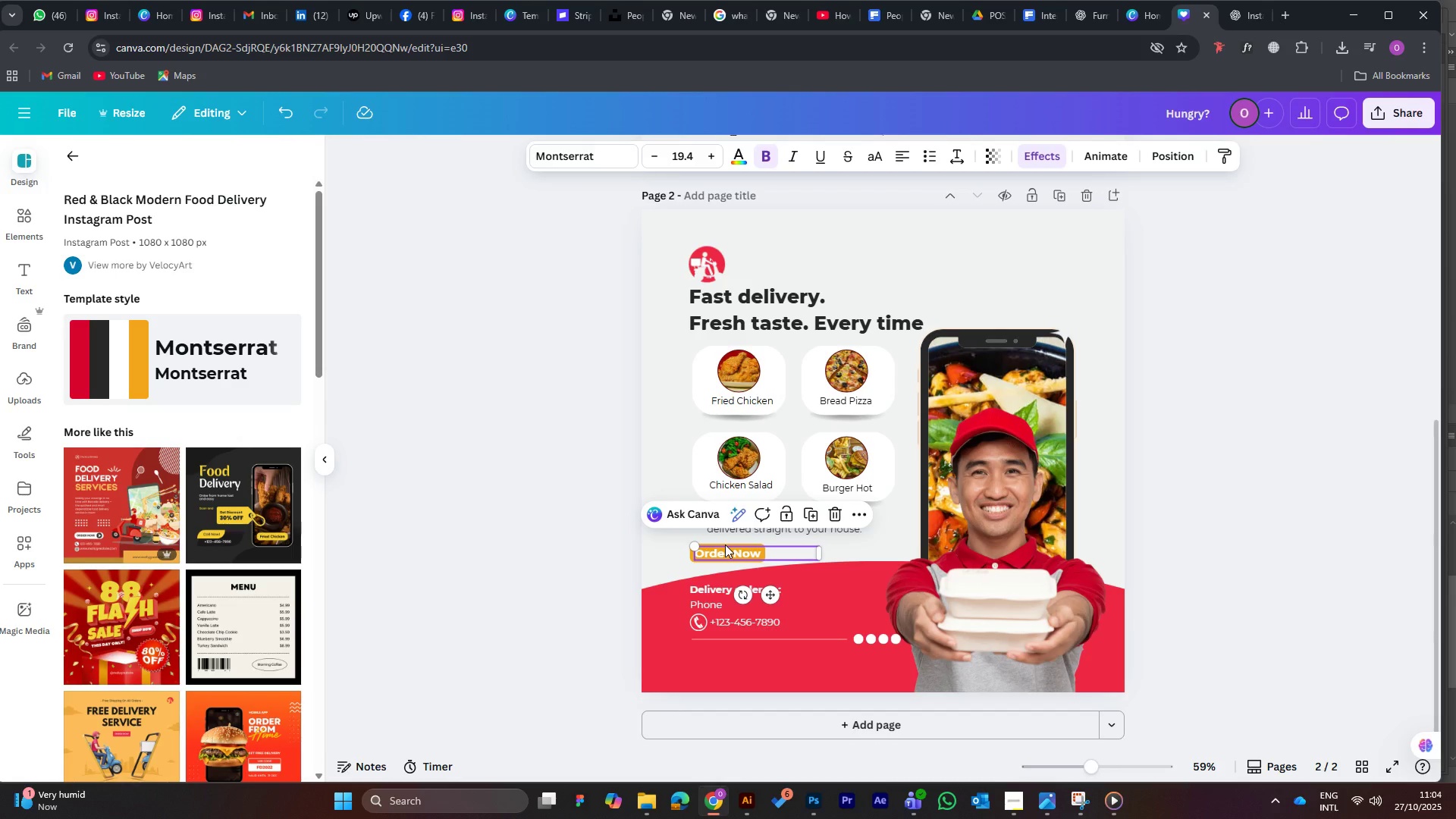 
left_click([725, 544])
 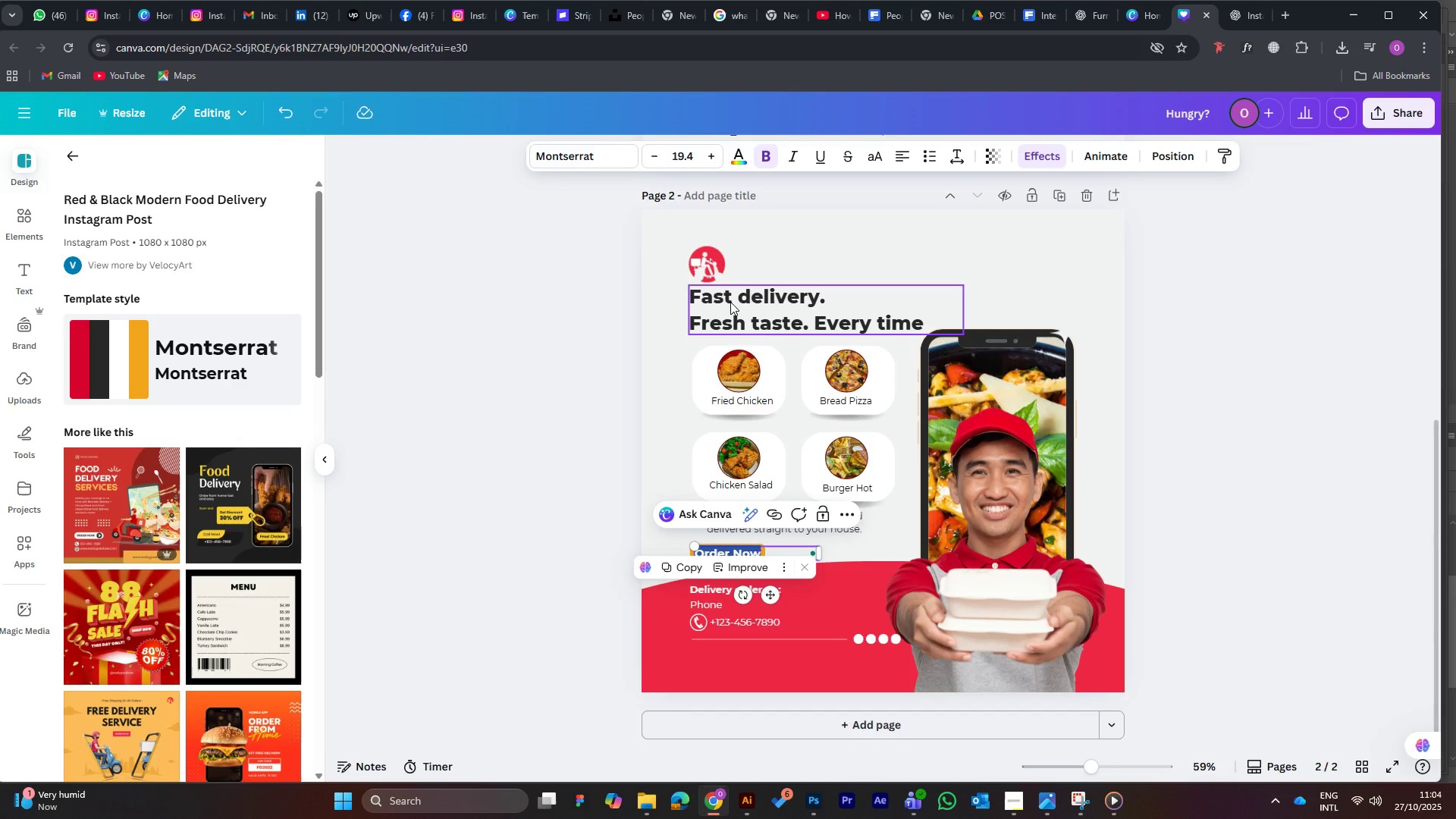 
left_click([751, 299])
 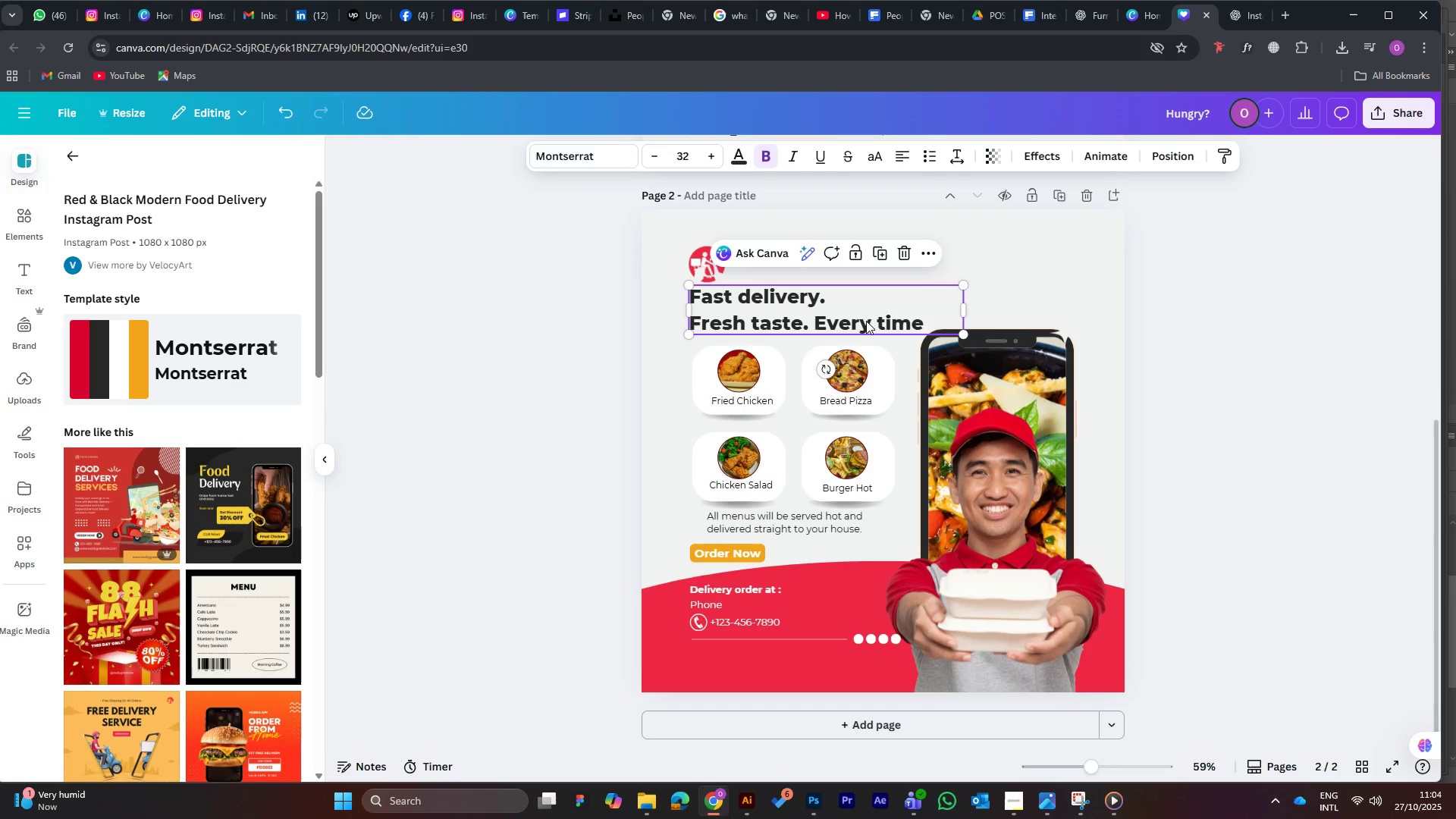 
scroll: coordinate [869, 323], scroll_direction: up, amount: 6.0
 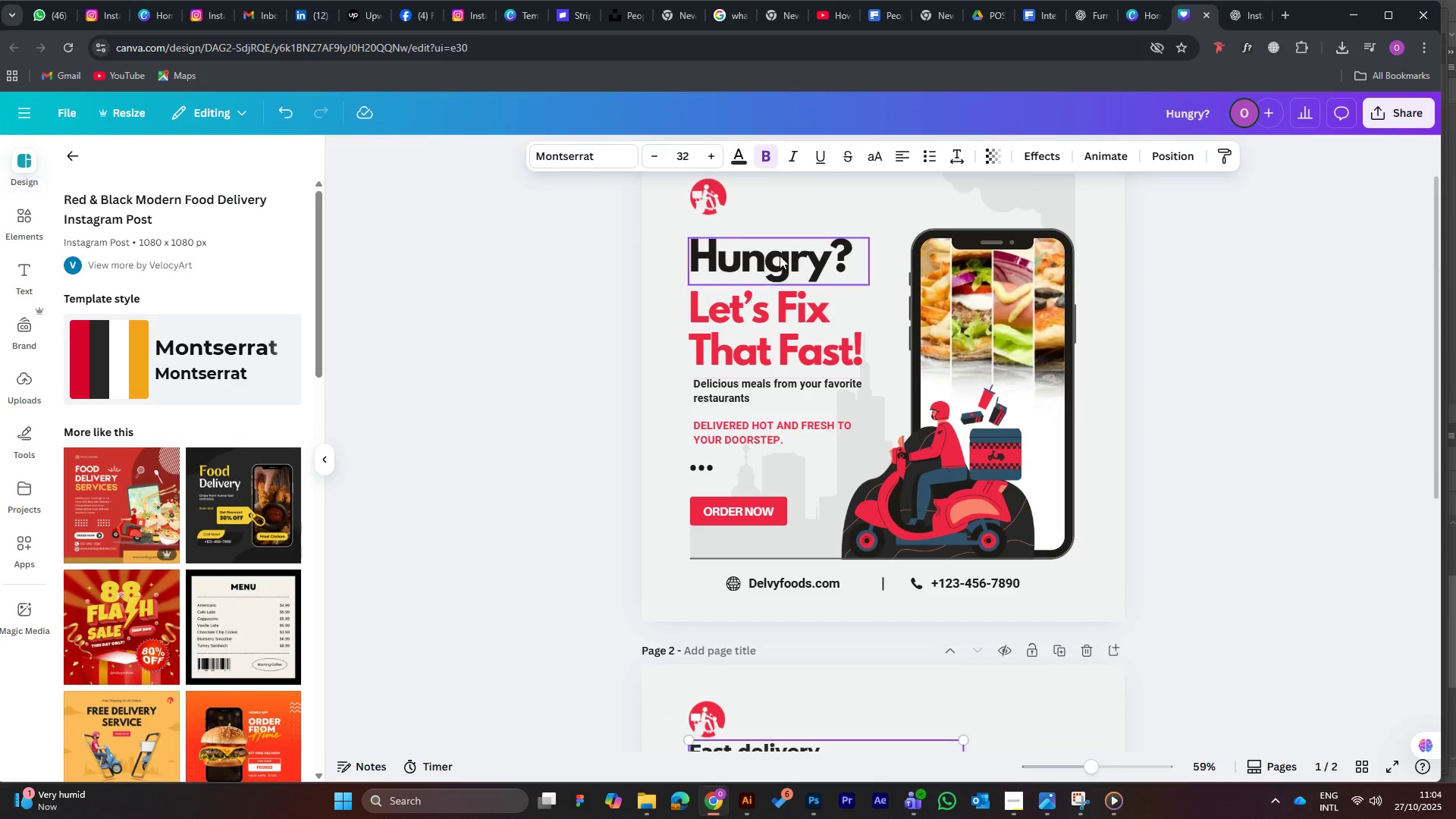 
left_click([774, 258])
 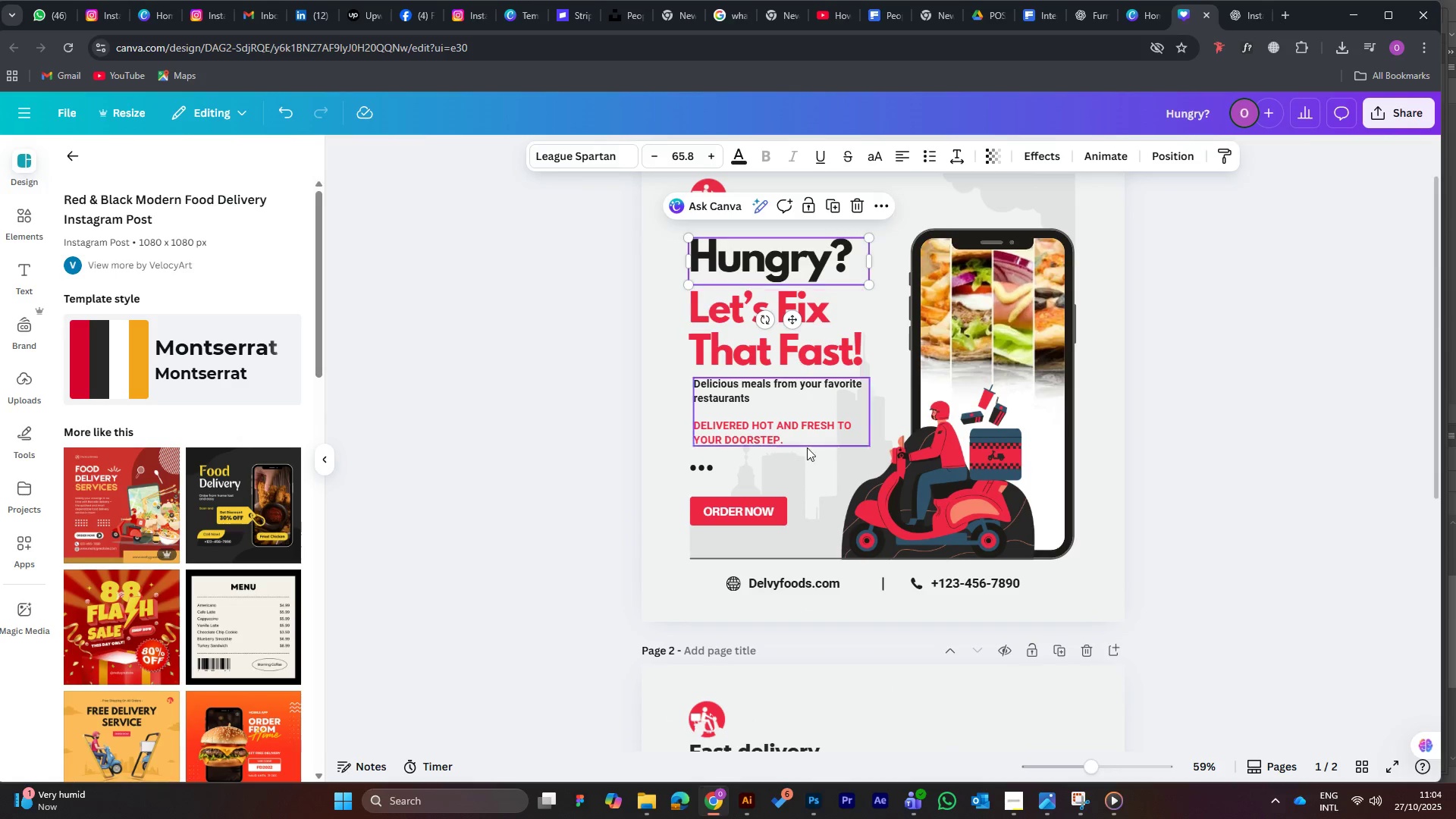 
scroll: coordinate [794, 470], scroll_direction: down, amount: 6.0
 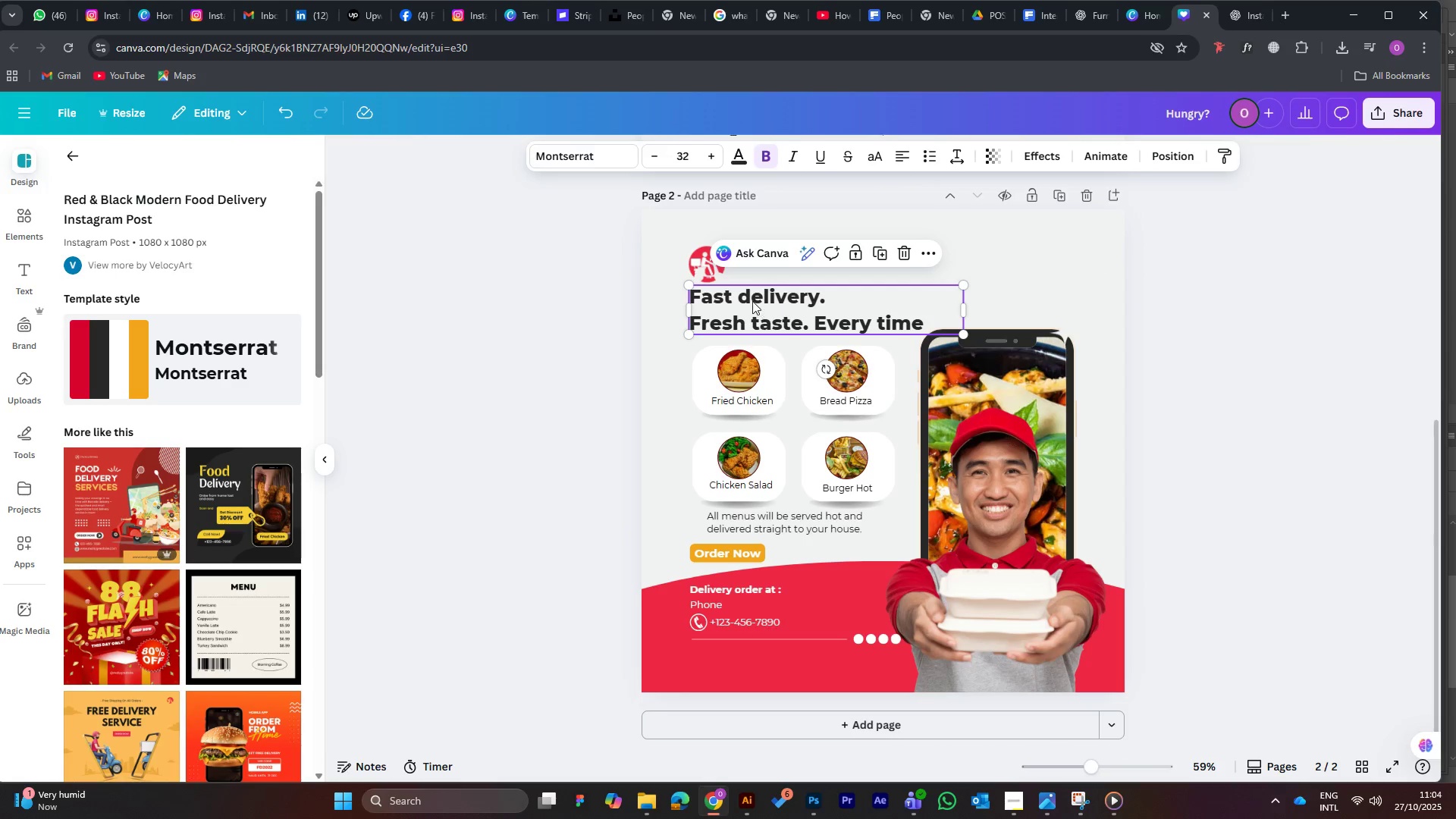 
scroll: coordinate [759, 299], scroll_direction: up, amount: 7.0
 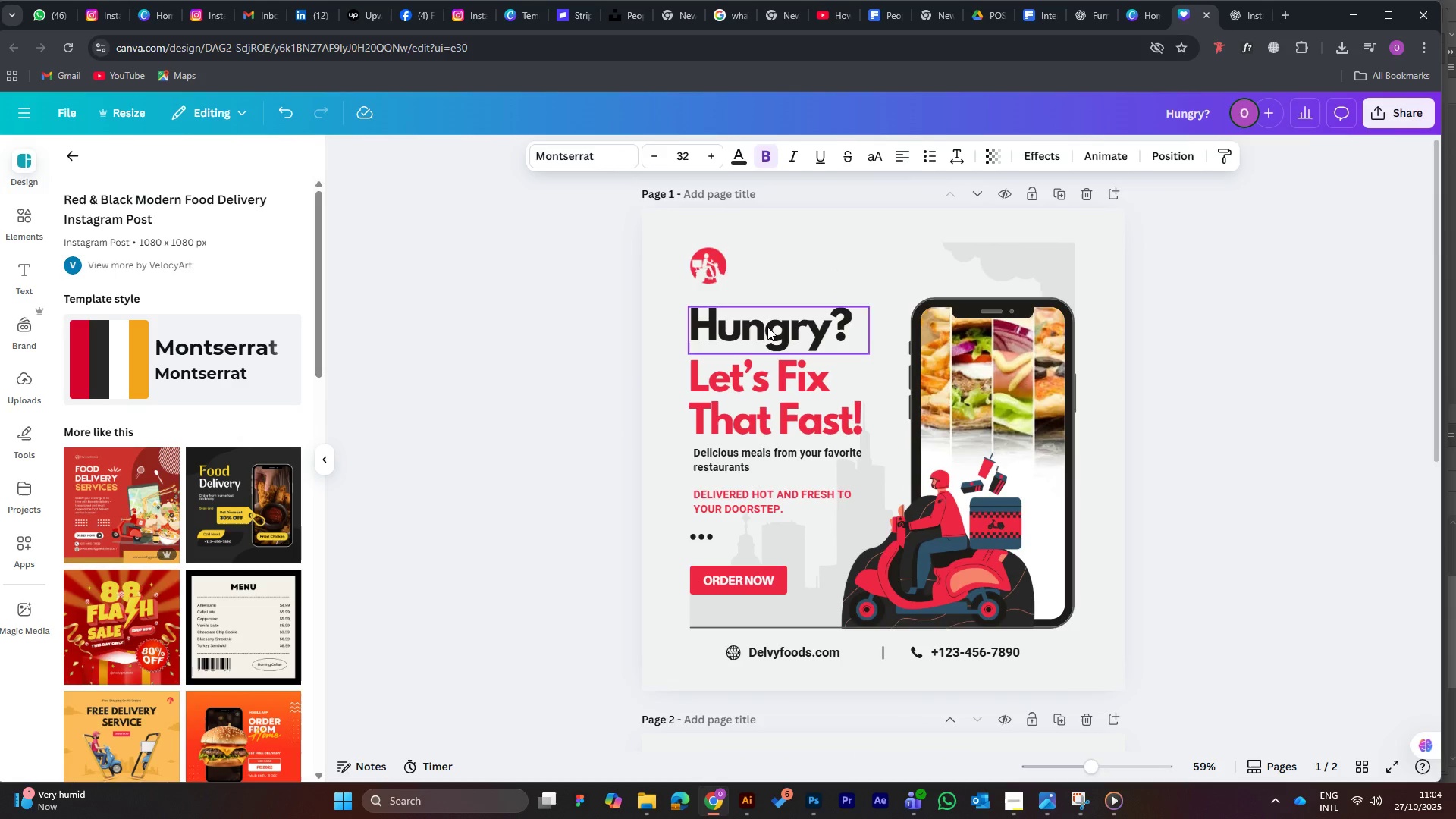 
left_click([767, 328])
 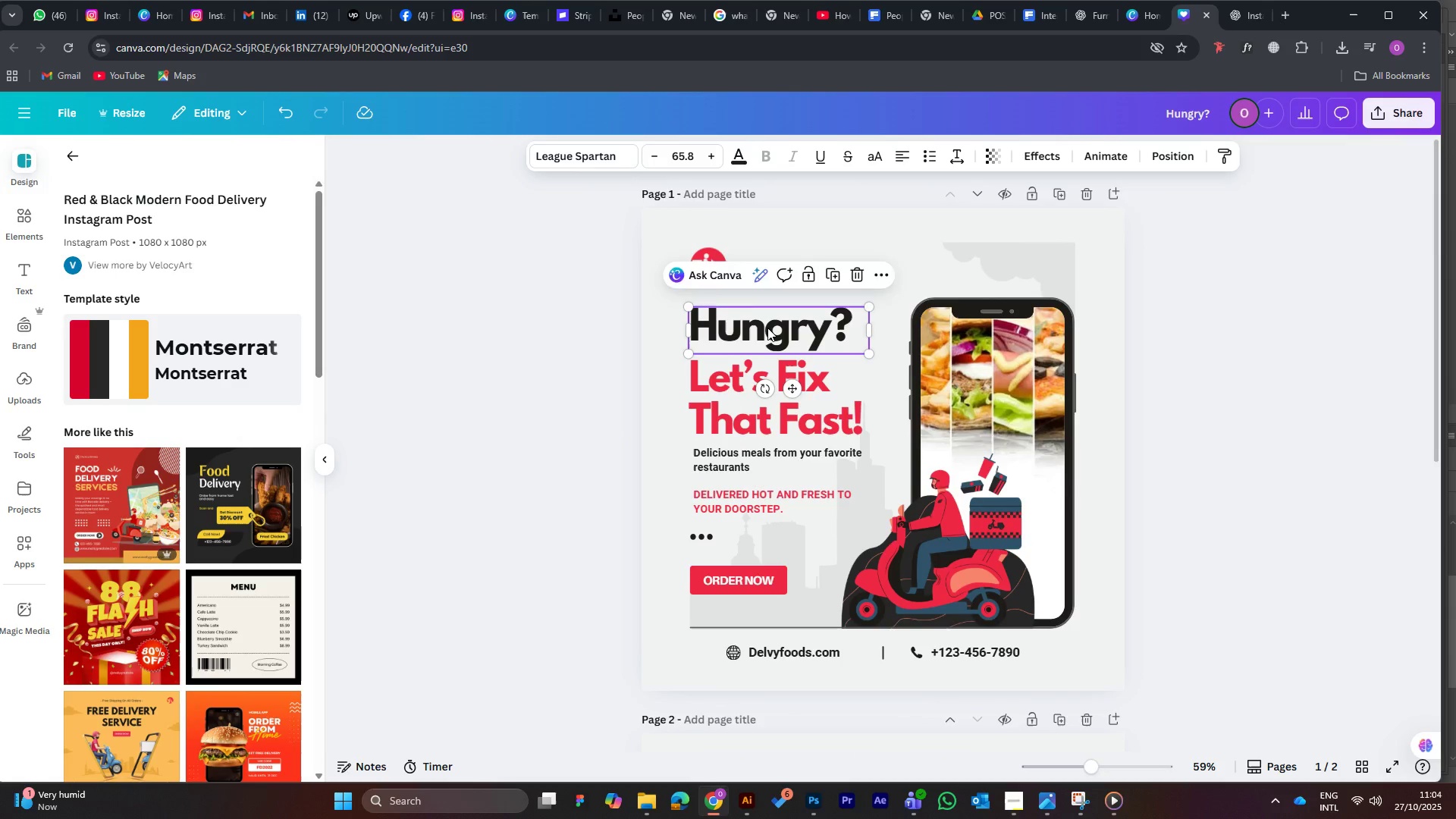 
scroll: coordinate [765, 326], scroll_direction: down, amount: 2.0
 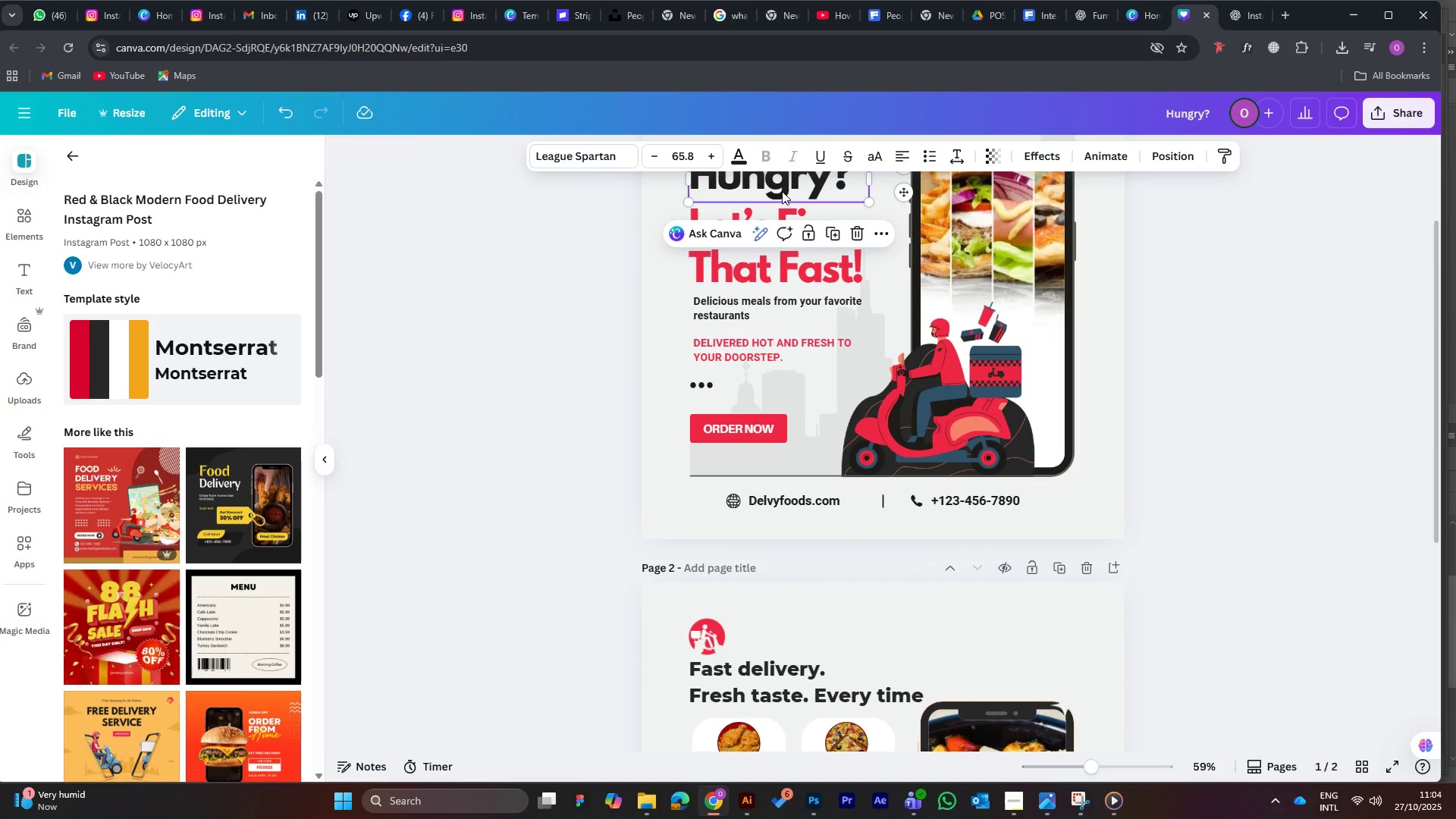 
hold_key(key=AltLeft, duration=1.48)
left_click_drag(start_coordinate=[782, 191], to_coordinate=[871, 659])
 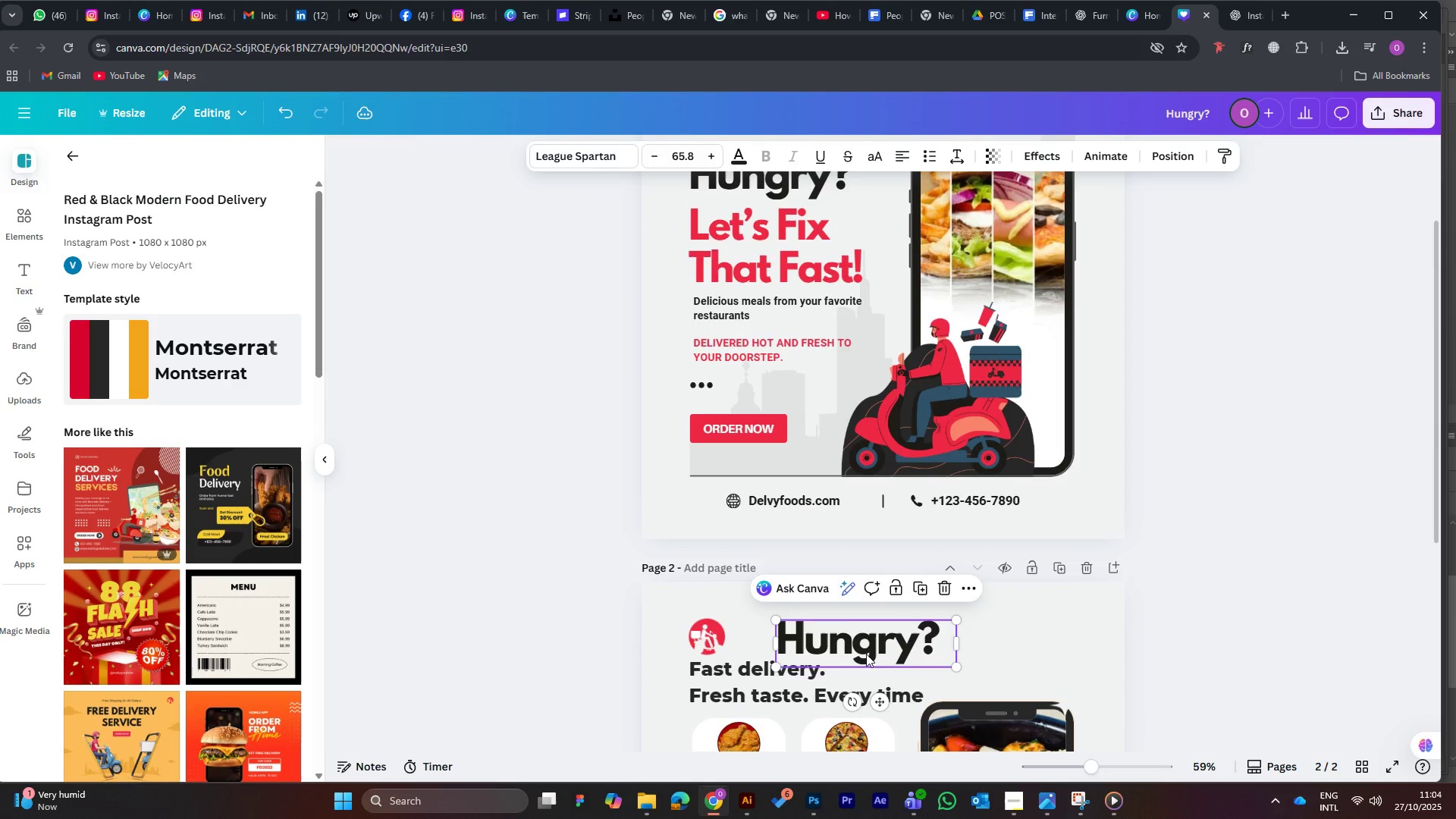 
scroll: coordinate [841, 606], scroll_direction: down, amount: 4.0
 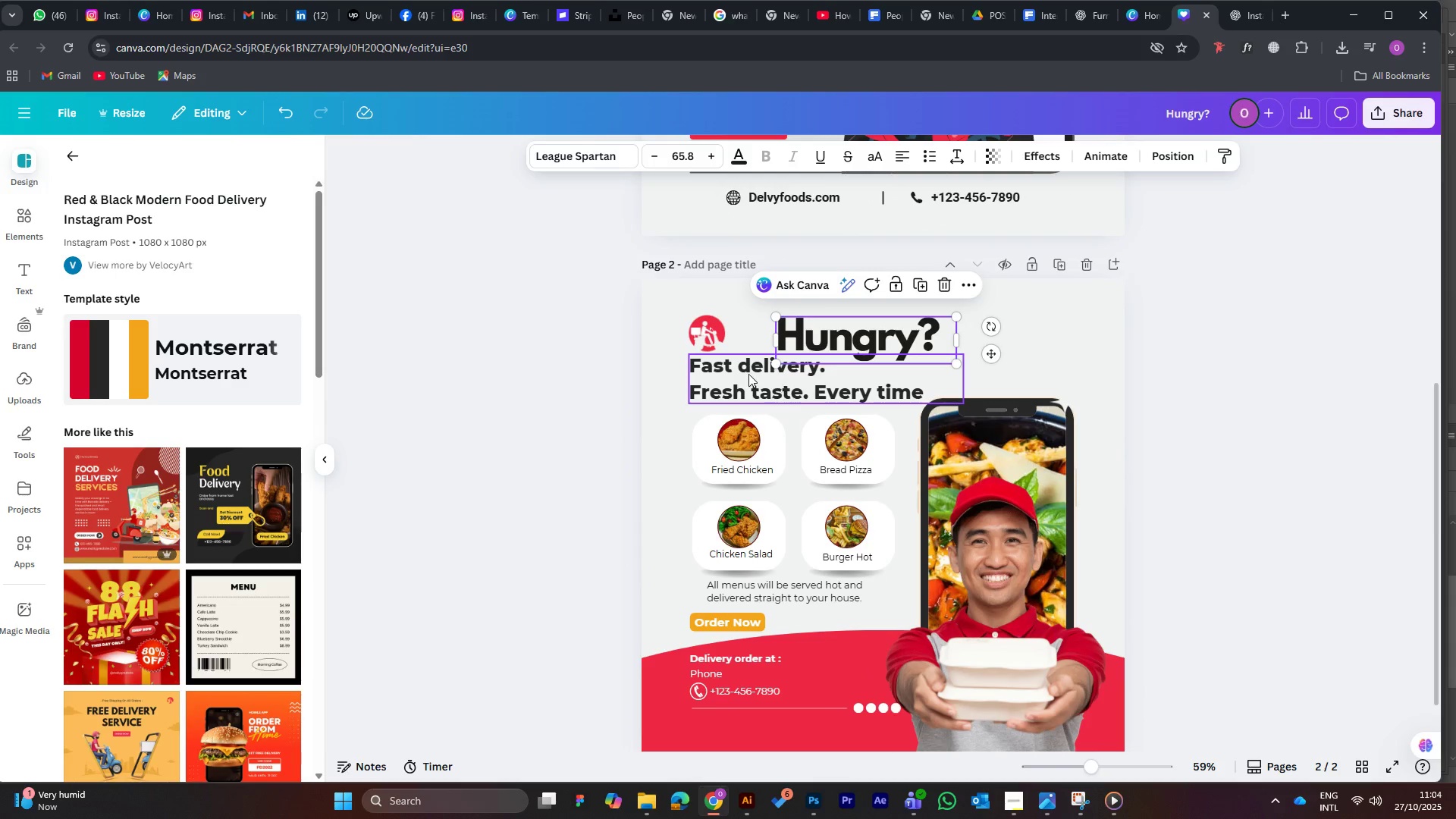 
left_click([731, 366])
 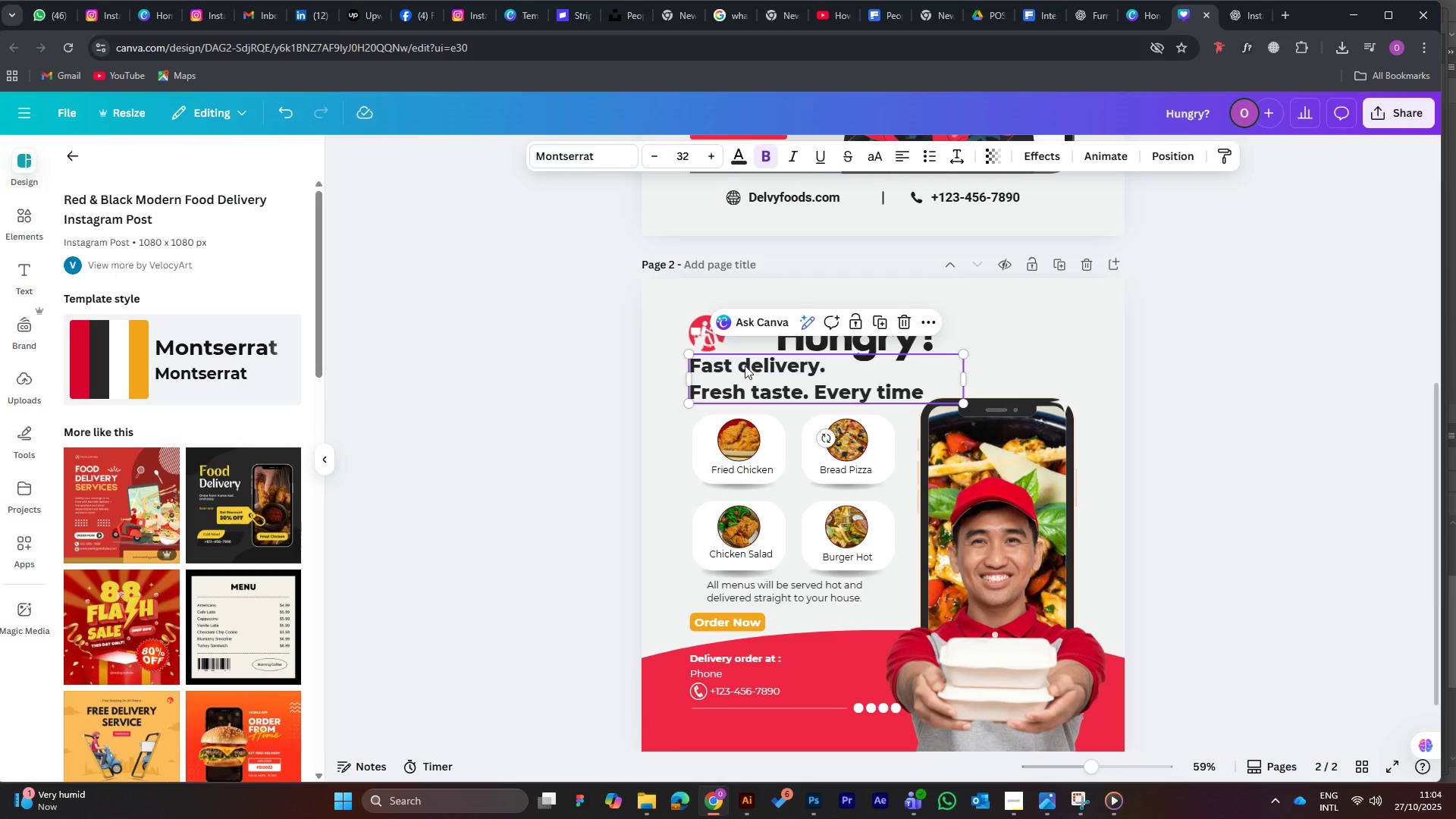 
double_click([745, 366])
 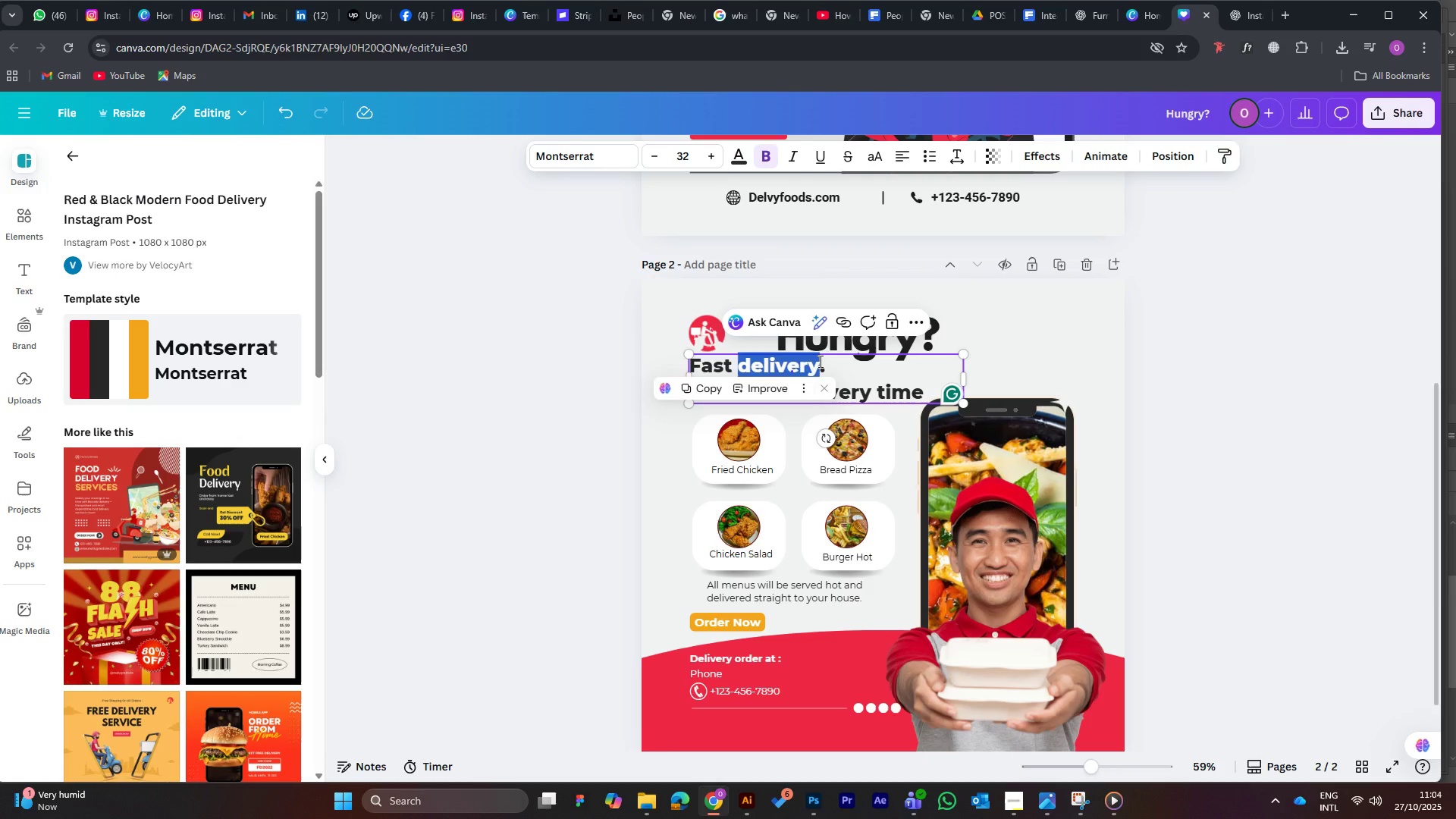 
left_click([819, 361])
 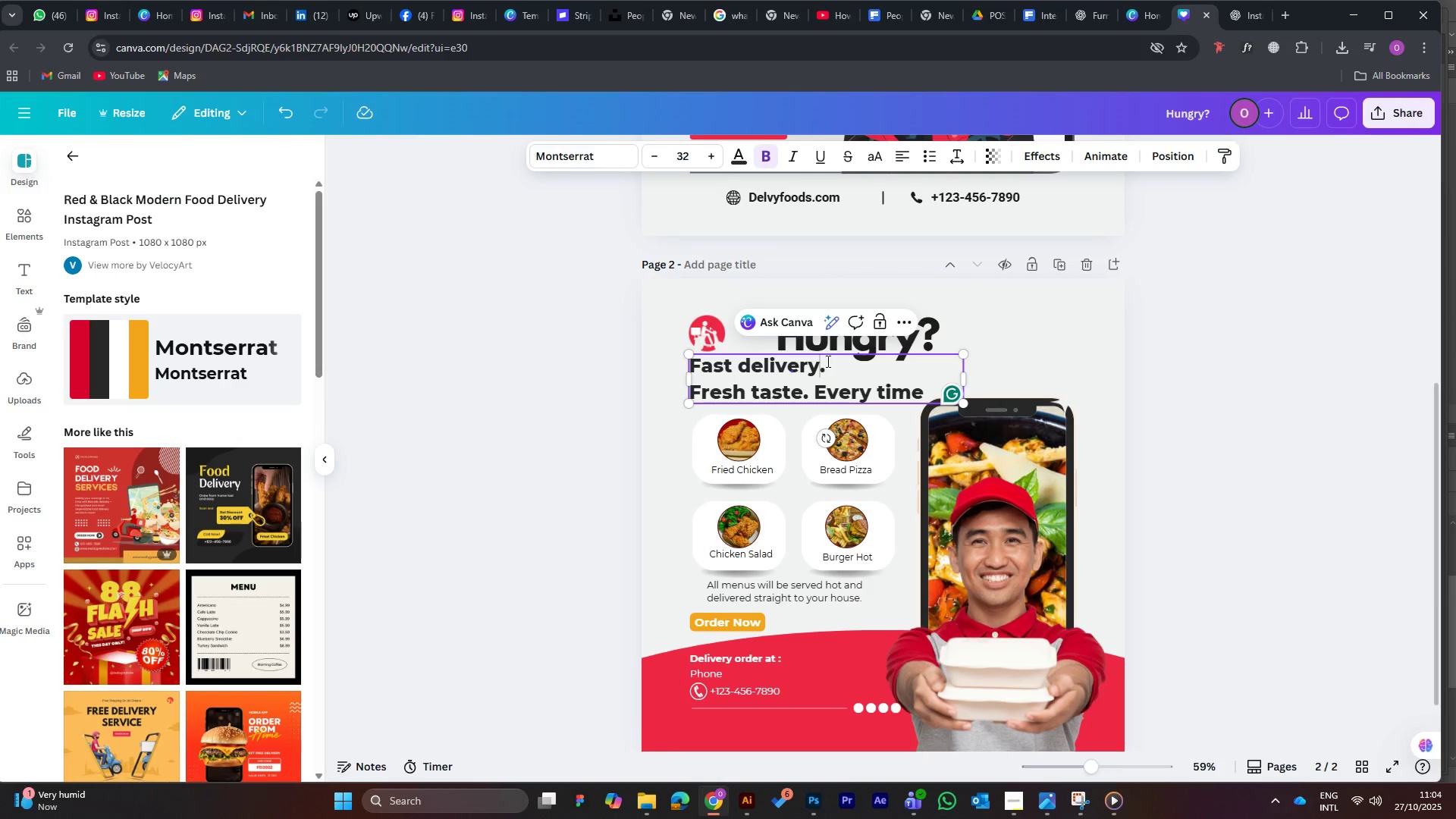 
left_click_drag(start_coordinate=[830, 361], to_coordinate=[695, 368])
 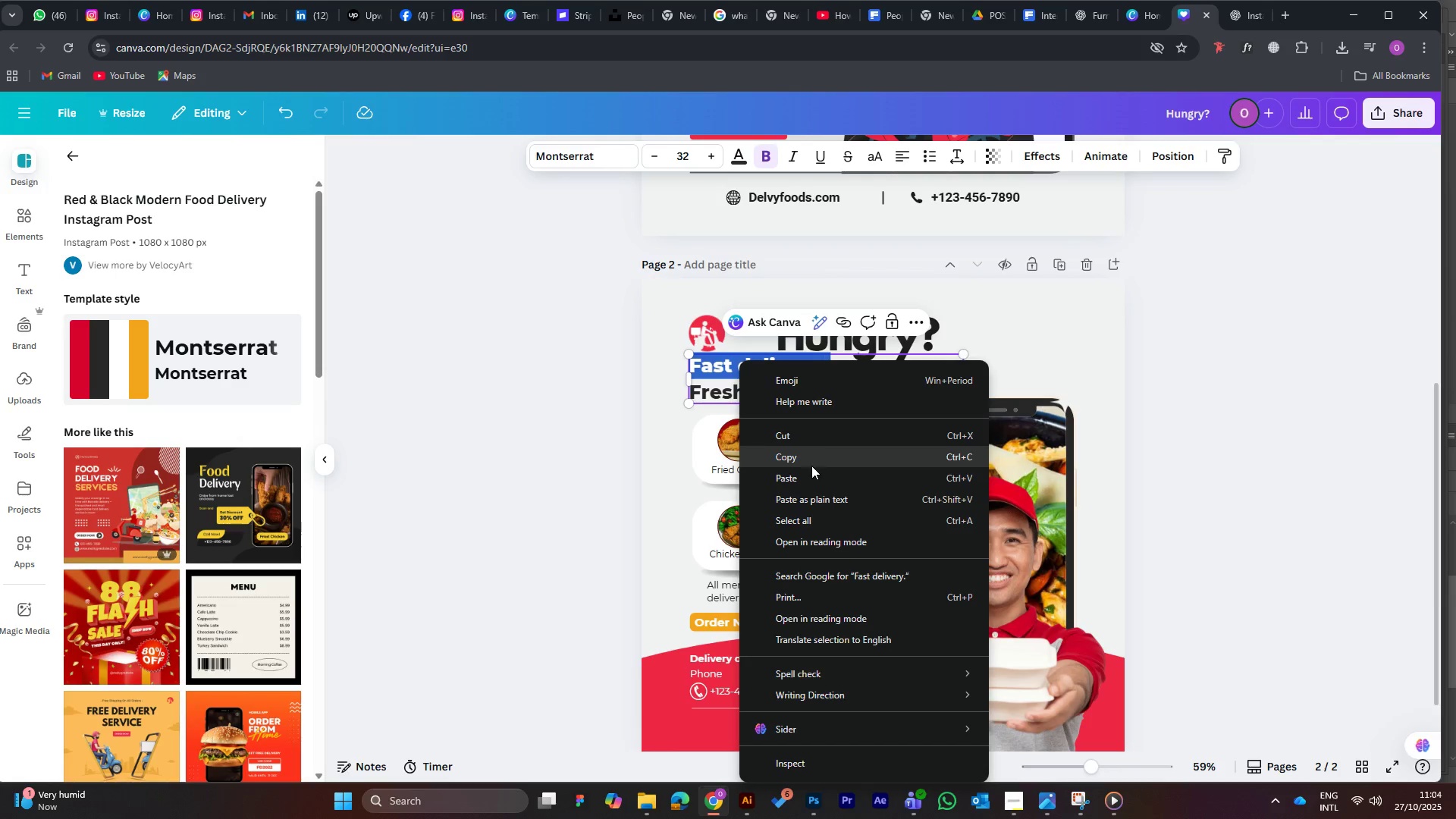 
left_click([807, 457])
 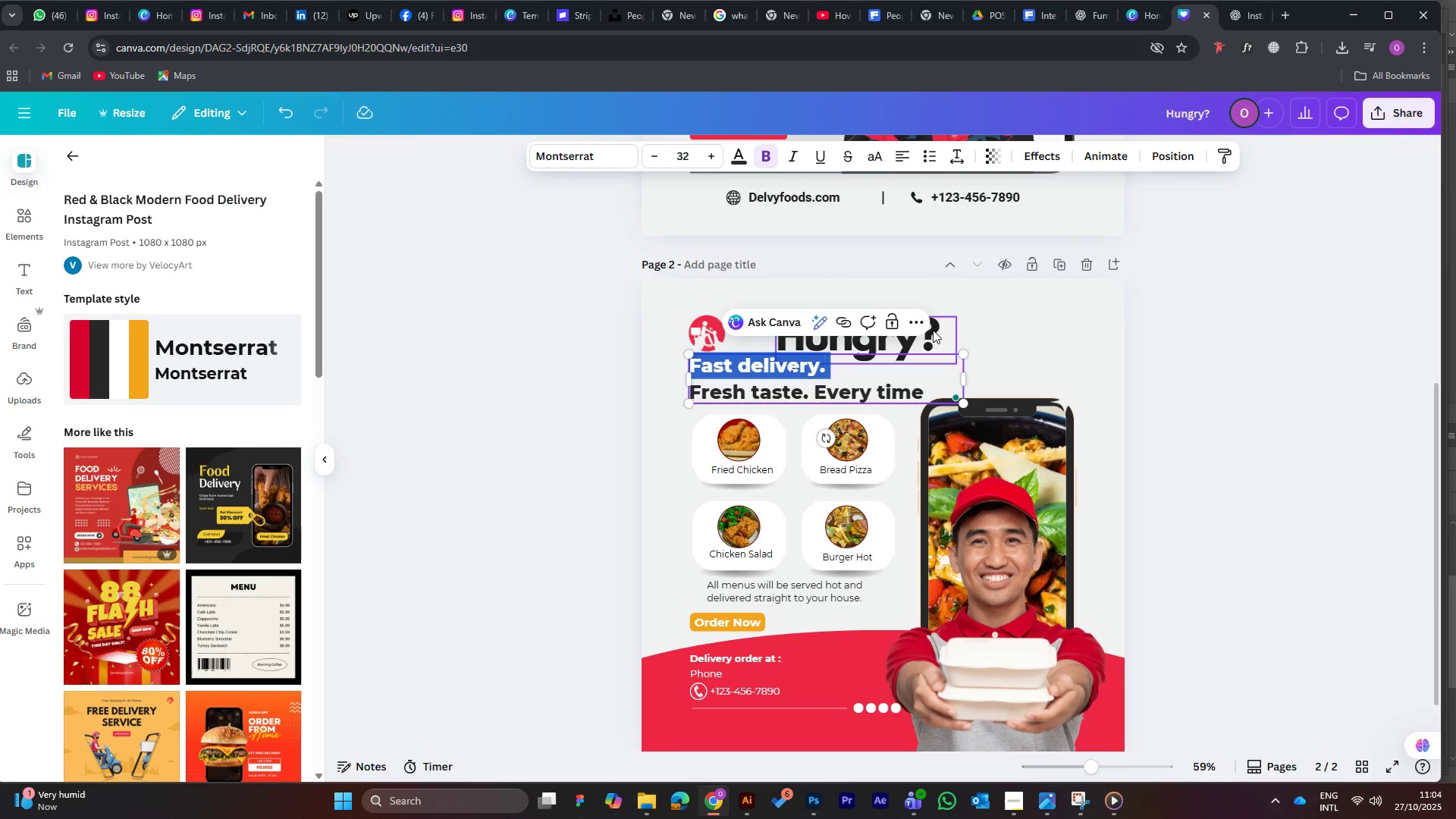 
left_click([920, 333])
 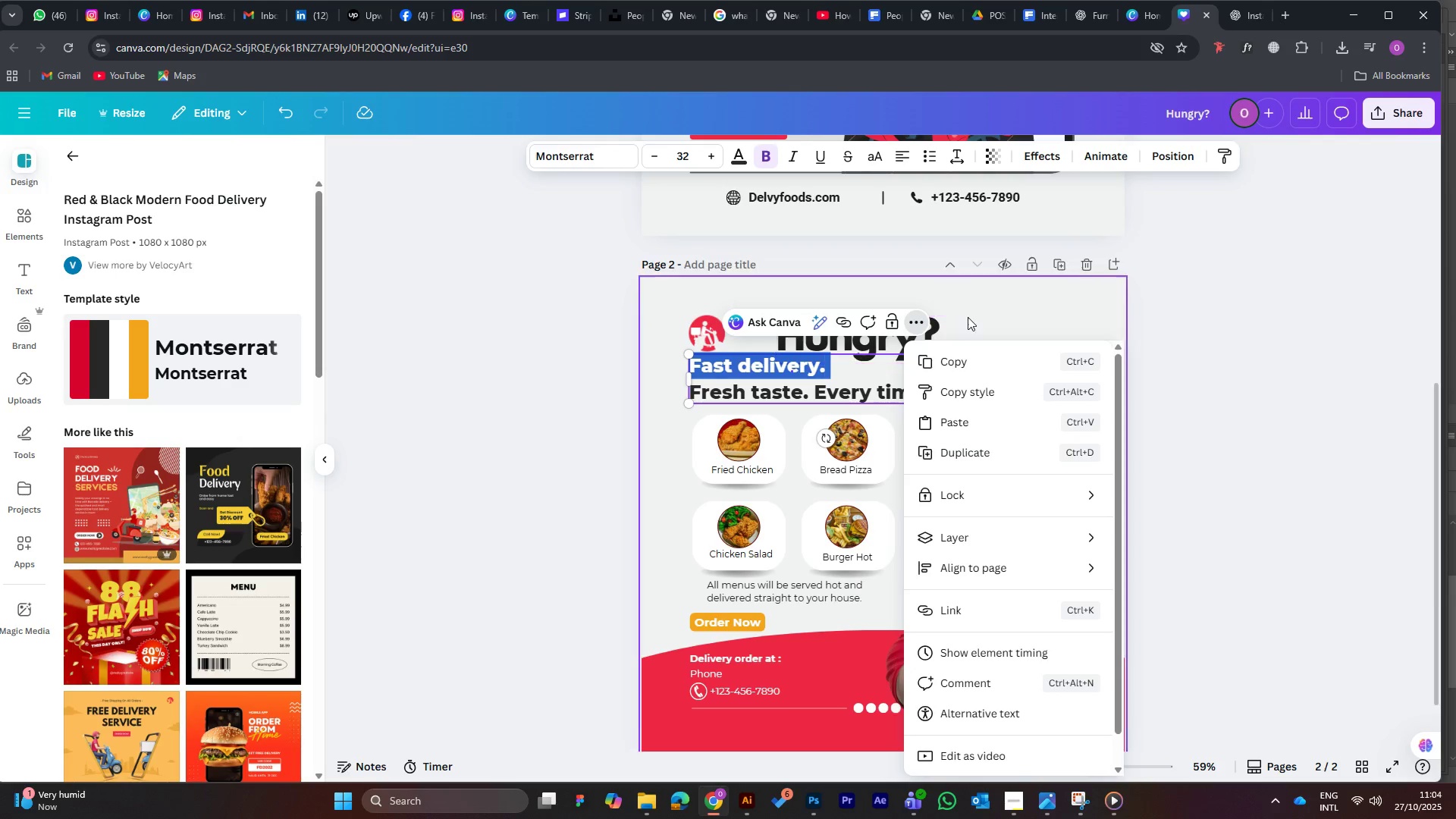 
left_click([970, 315])
 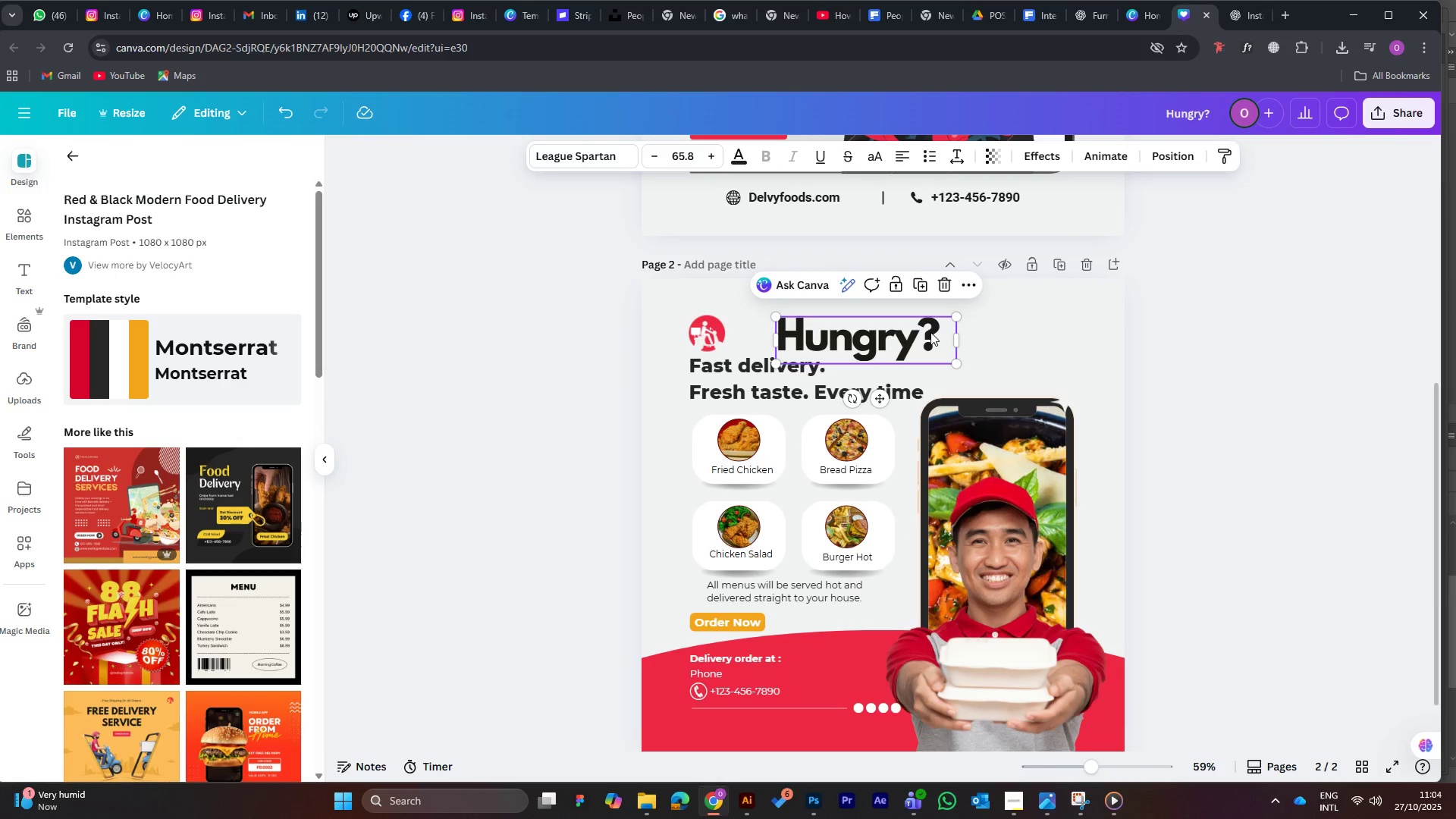 
double_click([930, 332])
 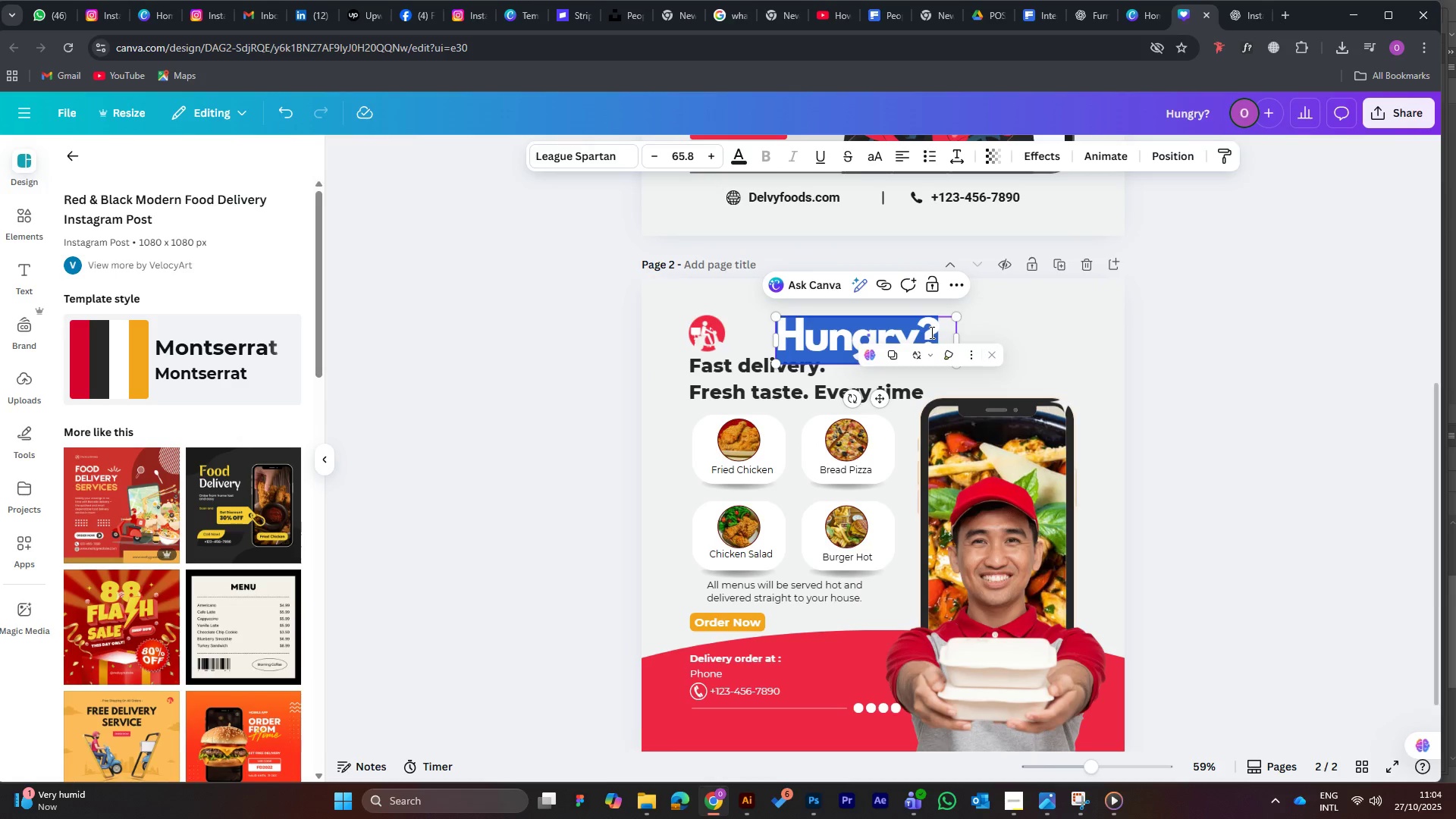 
key(Control+V)
 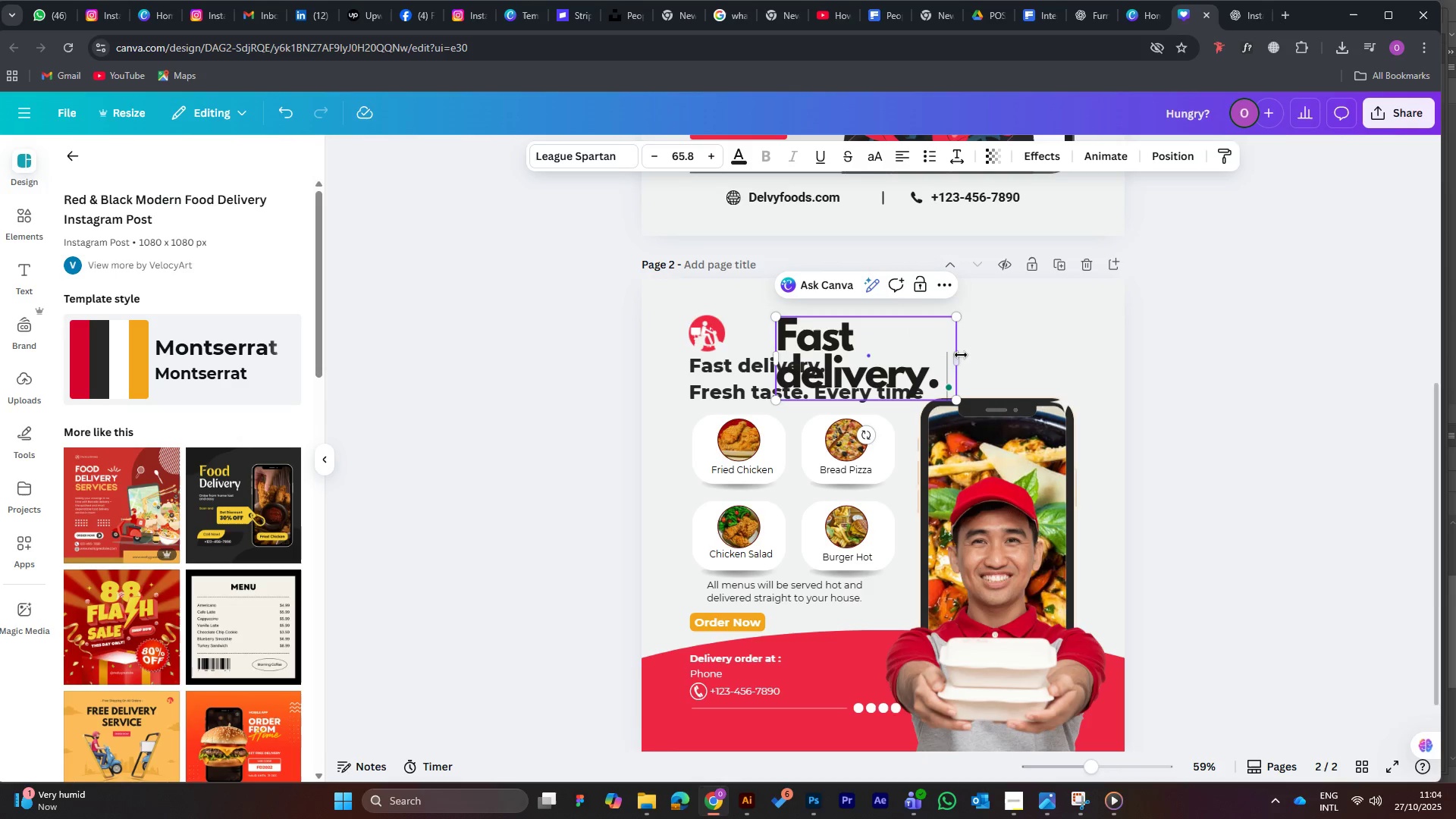 
left_click_drag(start_coordinate=[959, 357], to_coordinate=[1046, 350])
 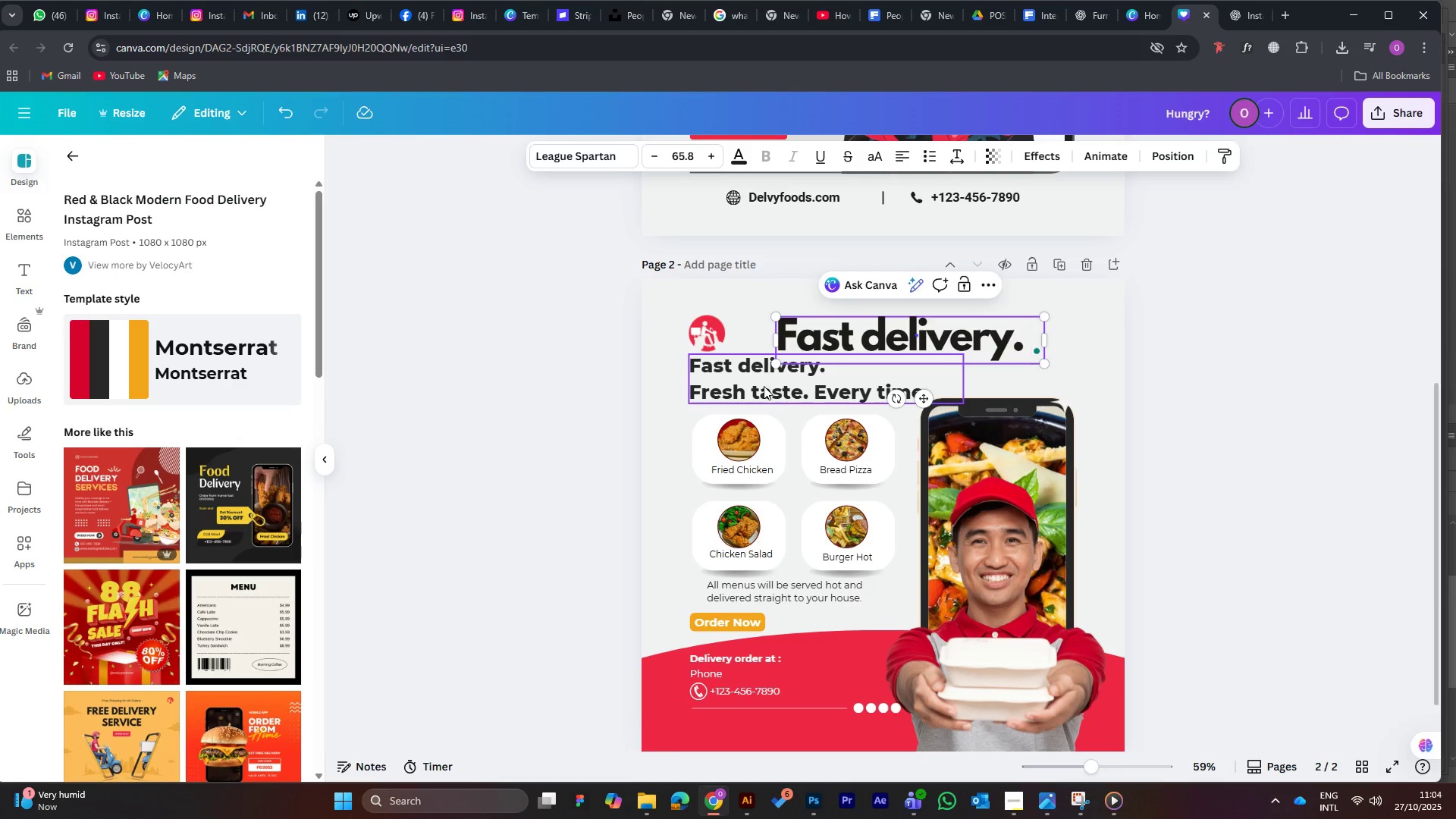 
left_click([764, 386])
 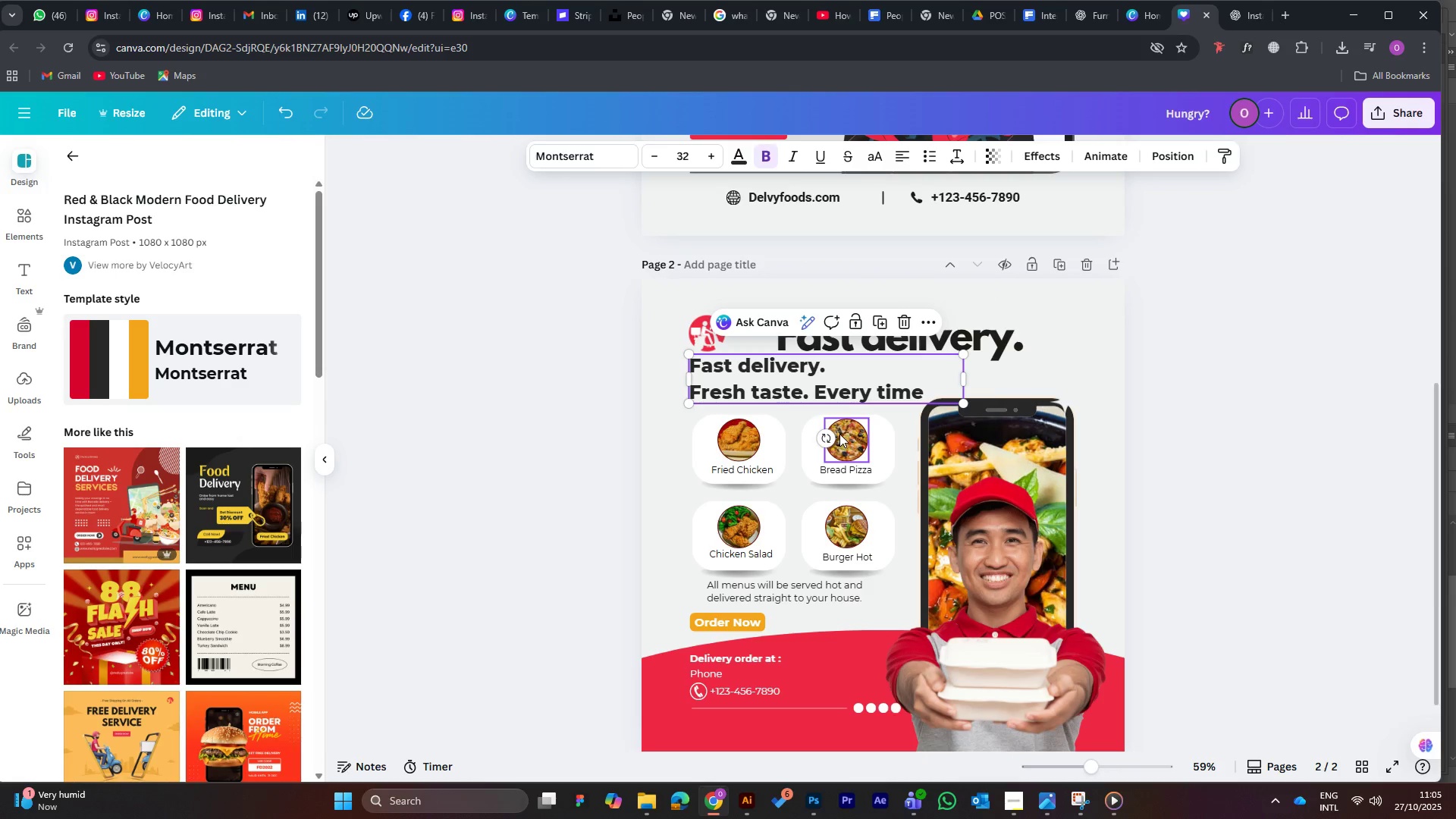 
key(Delete)
 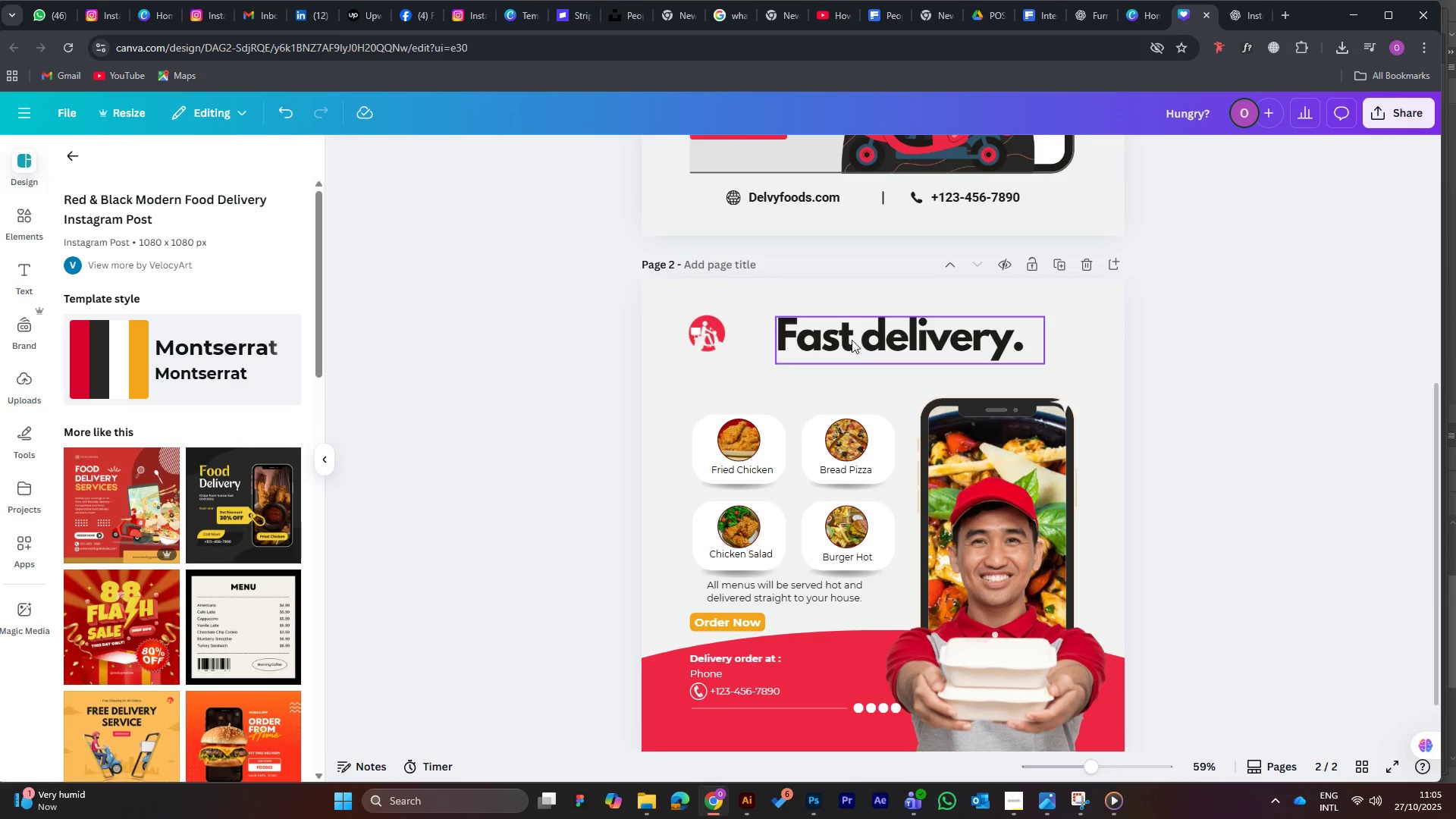 
left_click_drag(start_coordinate=[868, 334], to_coordinate=[785, 378])
 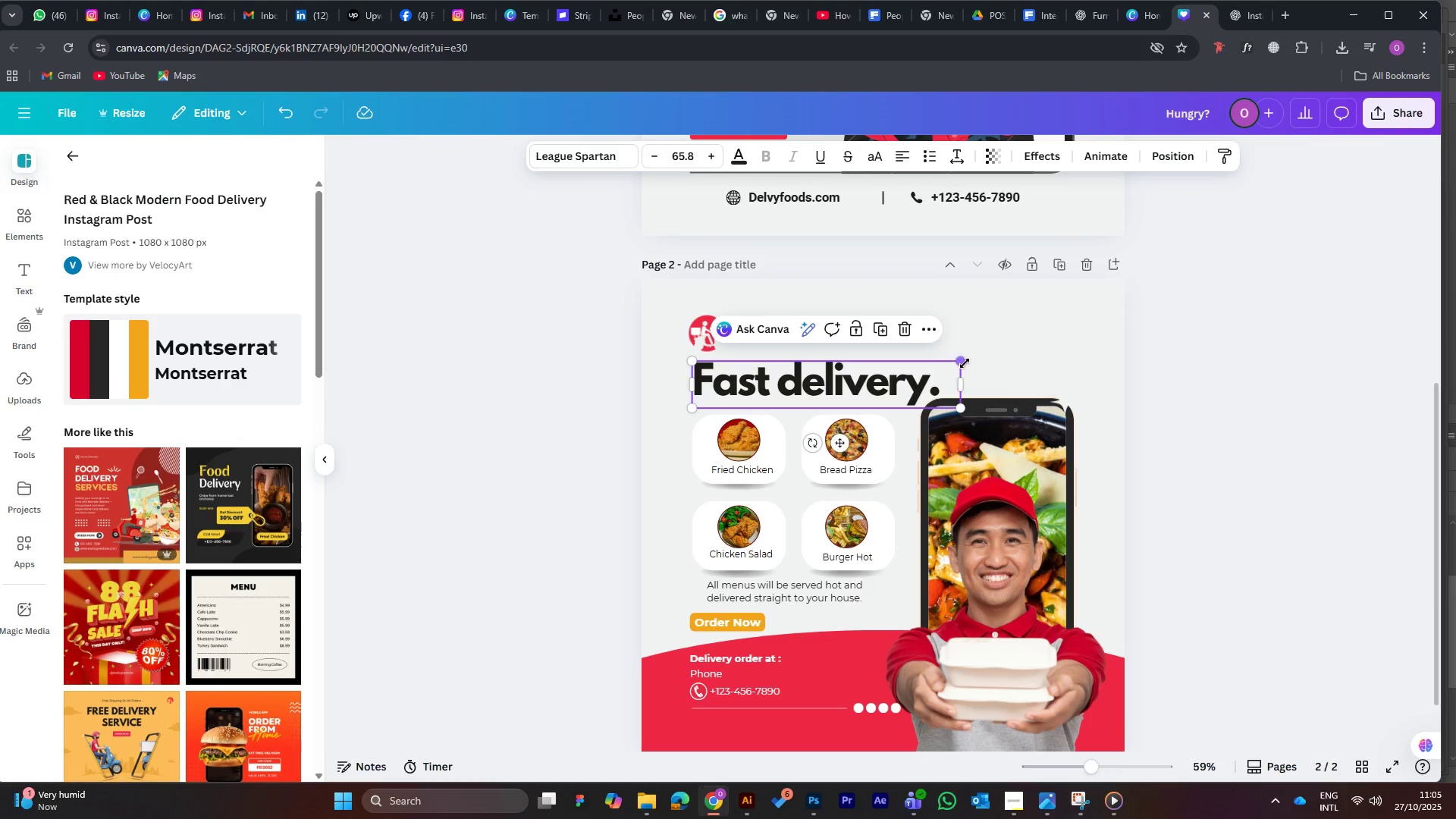 
left_click_drag(start_coordinate=[964, 363], to_coordinate=[938, 355])
 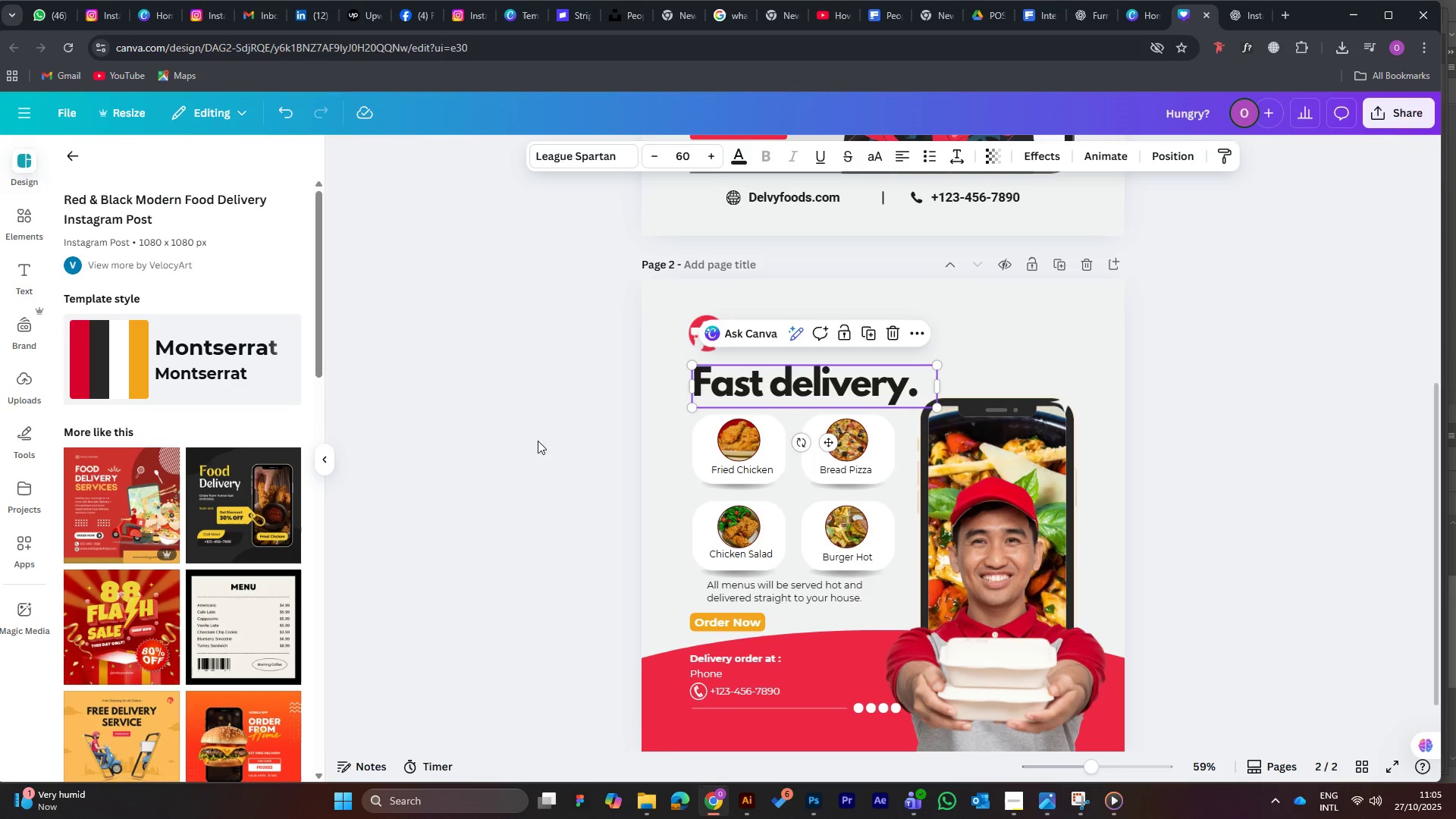 
left_click([474, 440])
 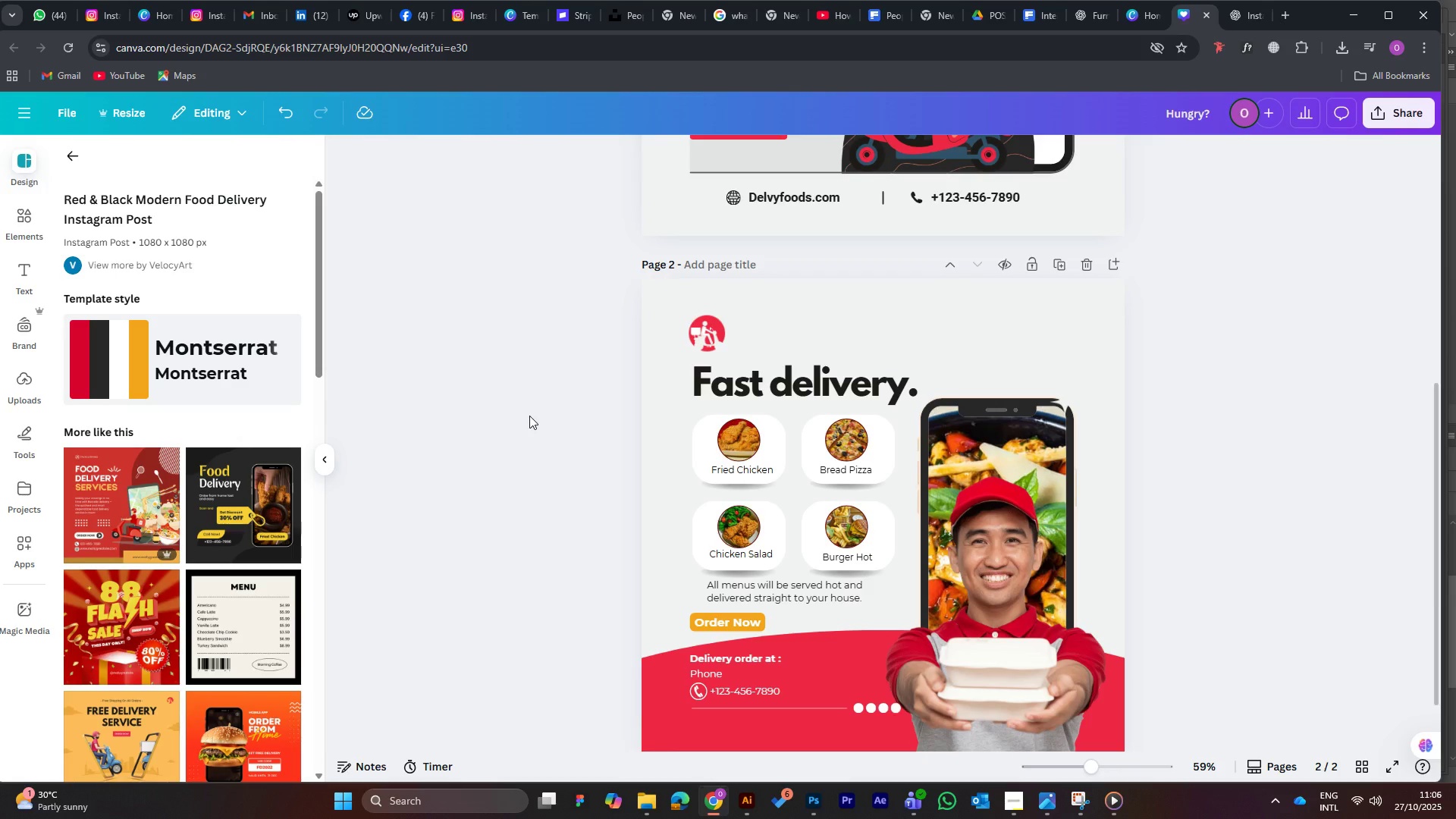 
wait(71.09)
 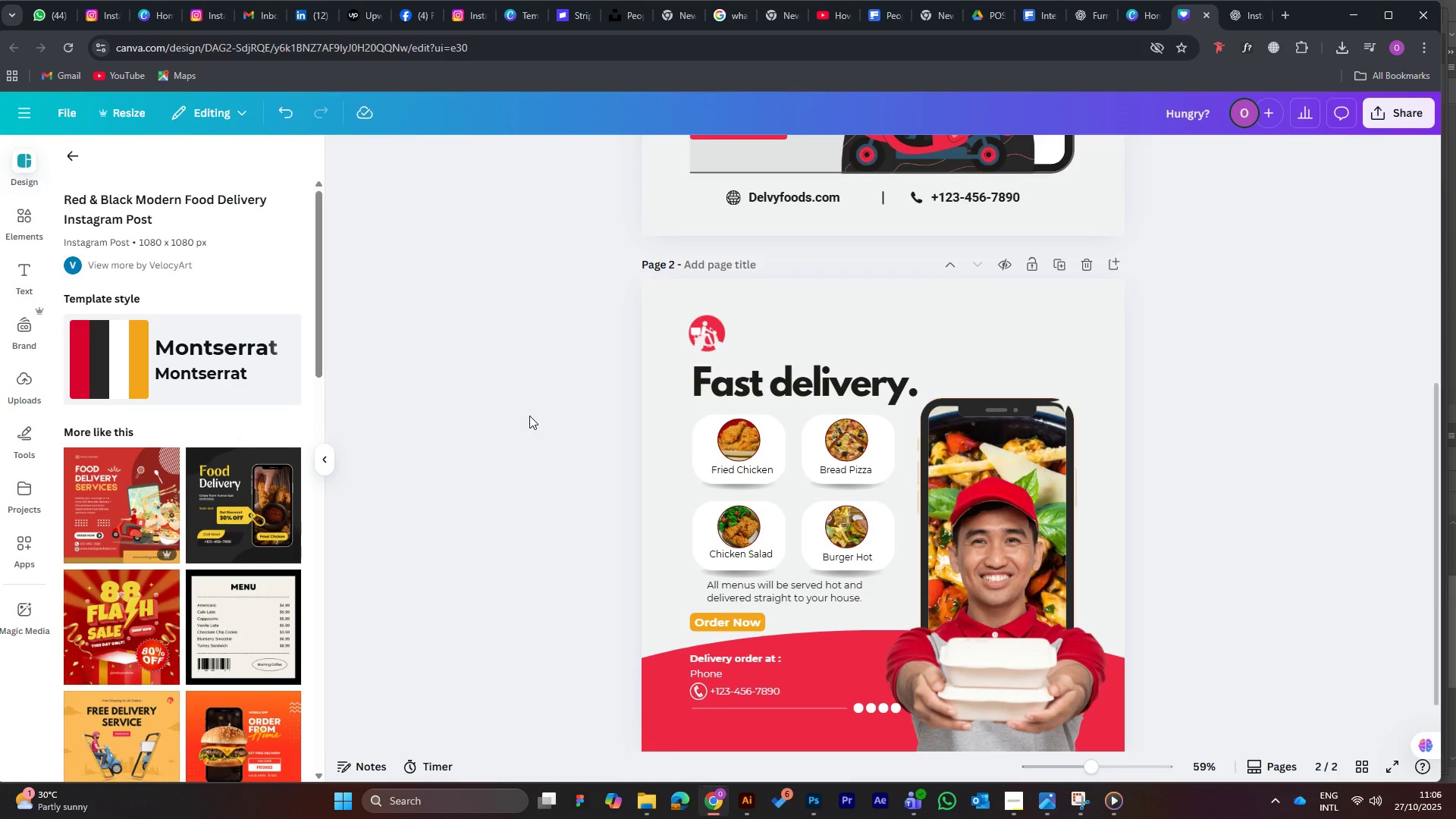 
scroll: coordinate [880, 645], scroll_direction: down, amount: 3.0
 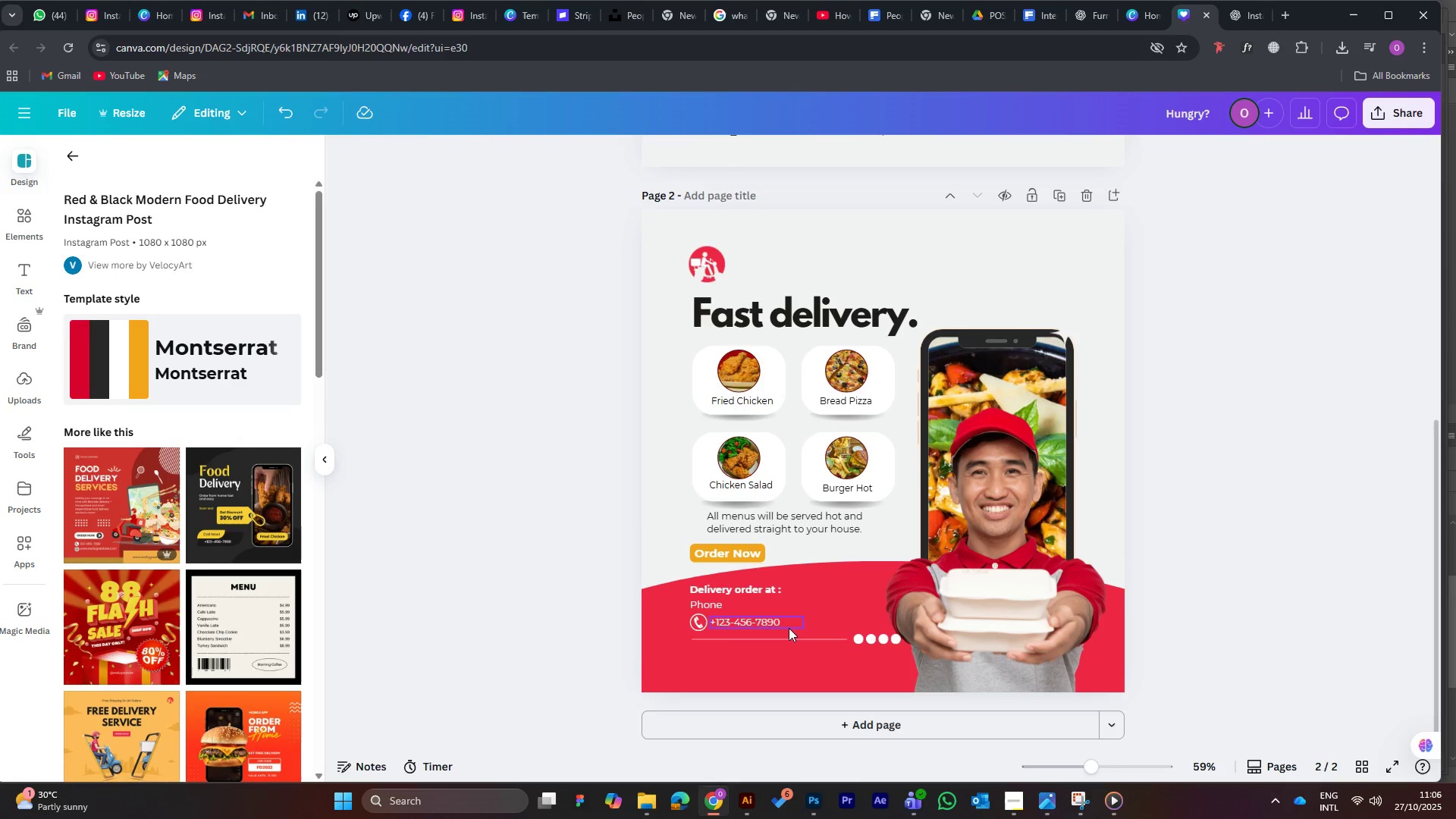 
left_click_drag(start_coordinate=[790, 638], to_coordinate=[790, 653])
 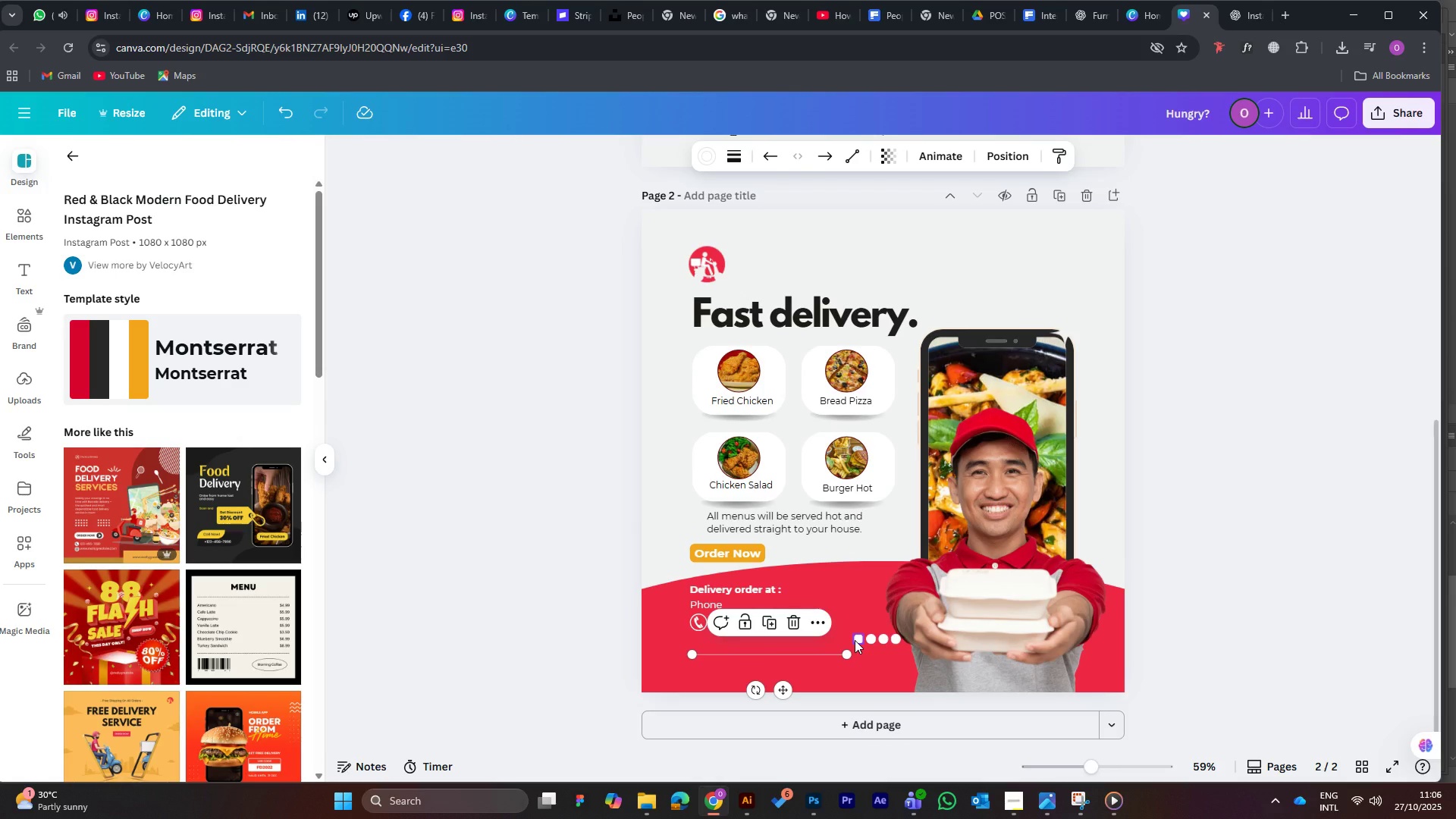 
left_click([855, 640])
 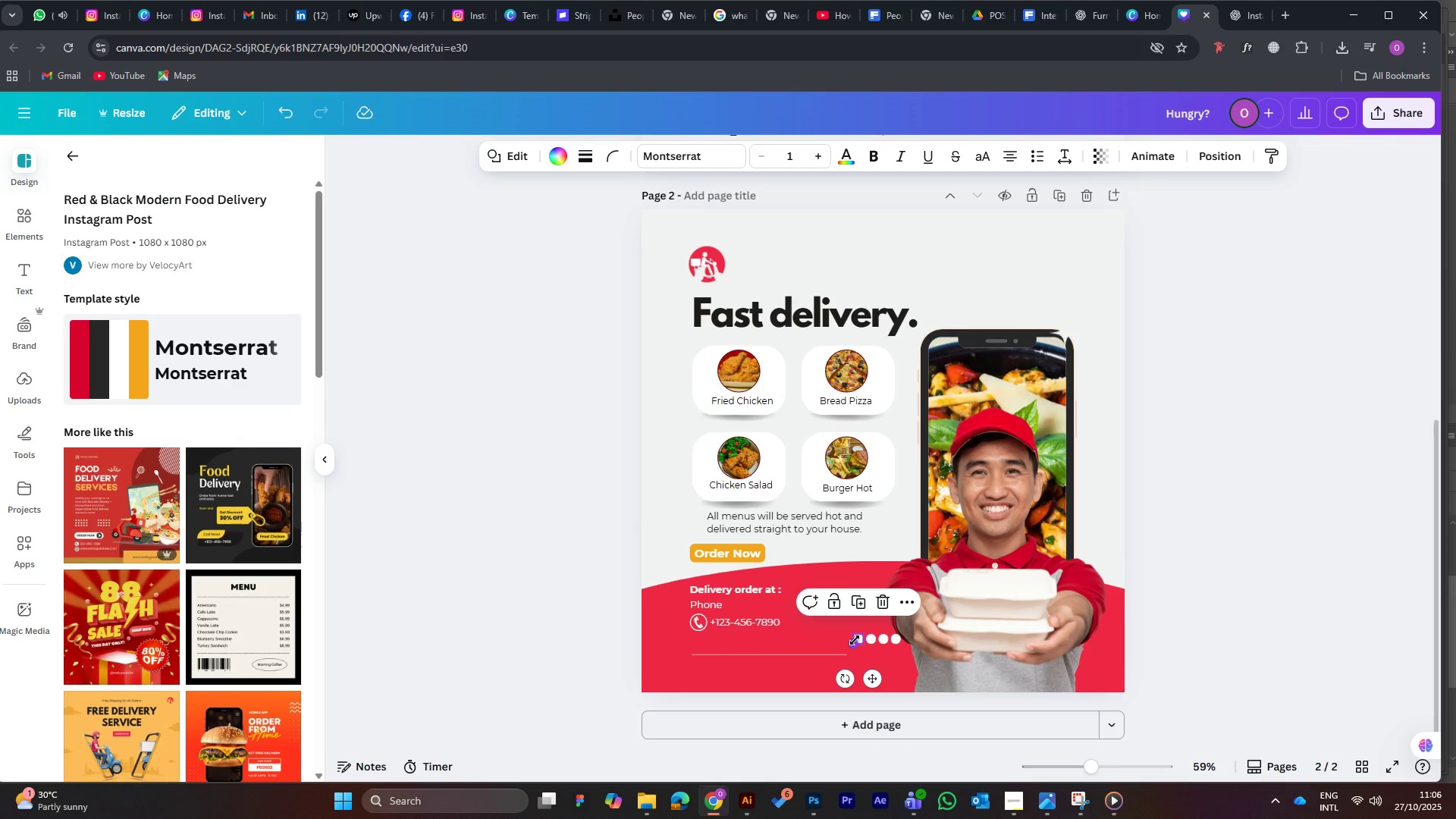 
hold_key(key=ShiftLeft, duration=1.5)
left_click([872, 640])
 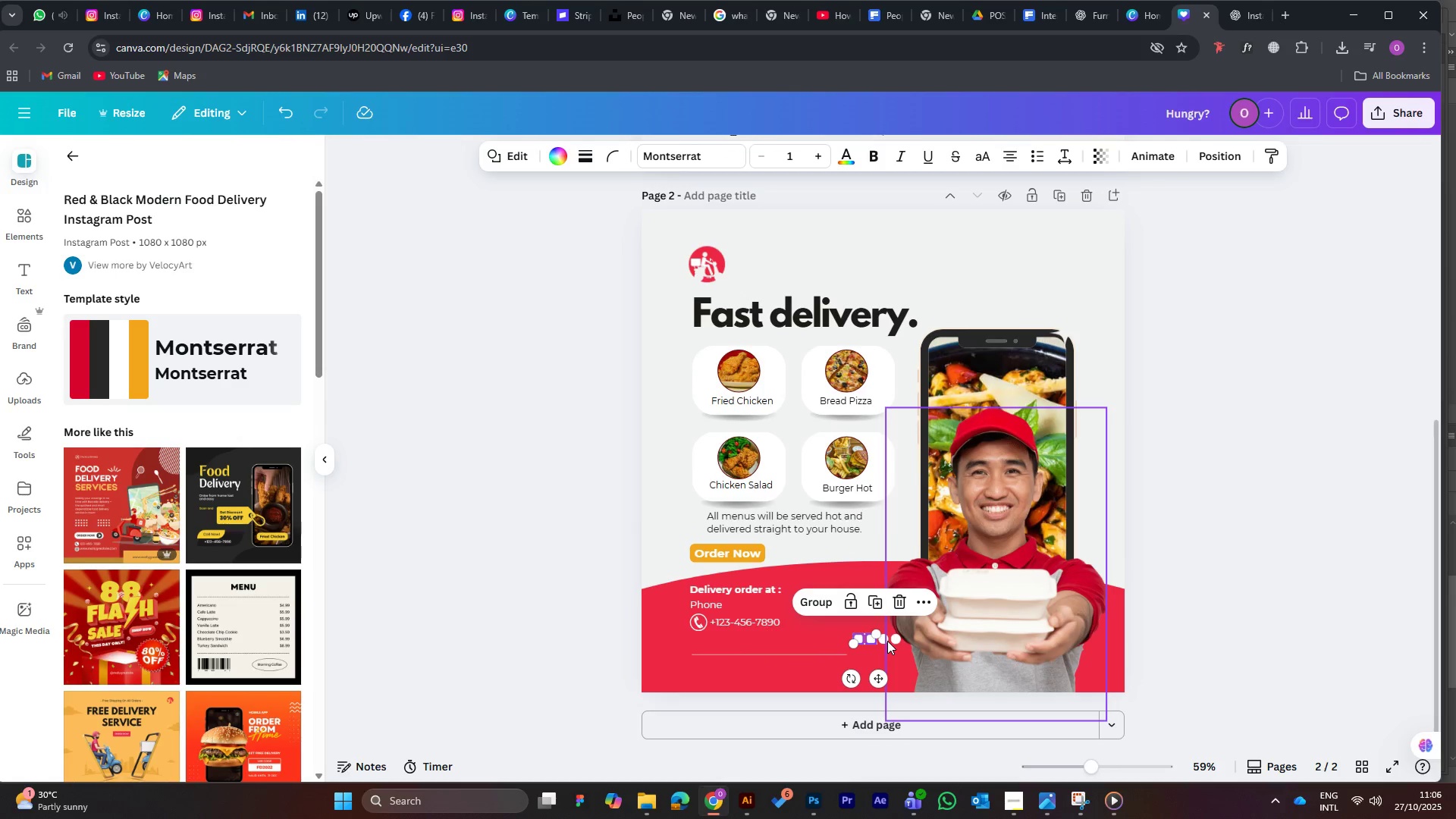 
hold_key(key=ShiftLeft, duration=1.51)
left_click([884, 641])
 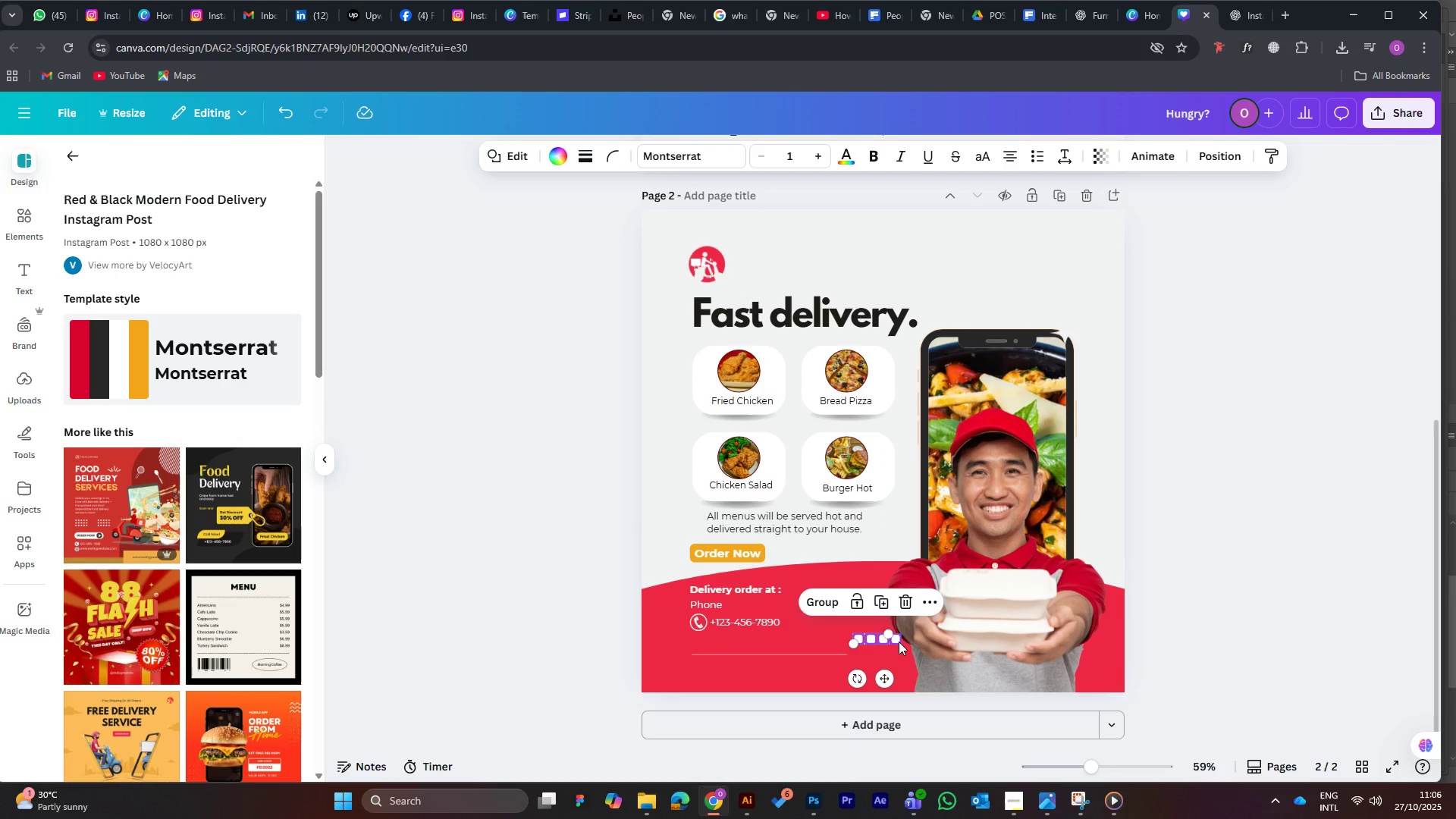 
hold_key(key=ShiftLeft, duration=0.45)
left_click([899, 642])
 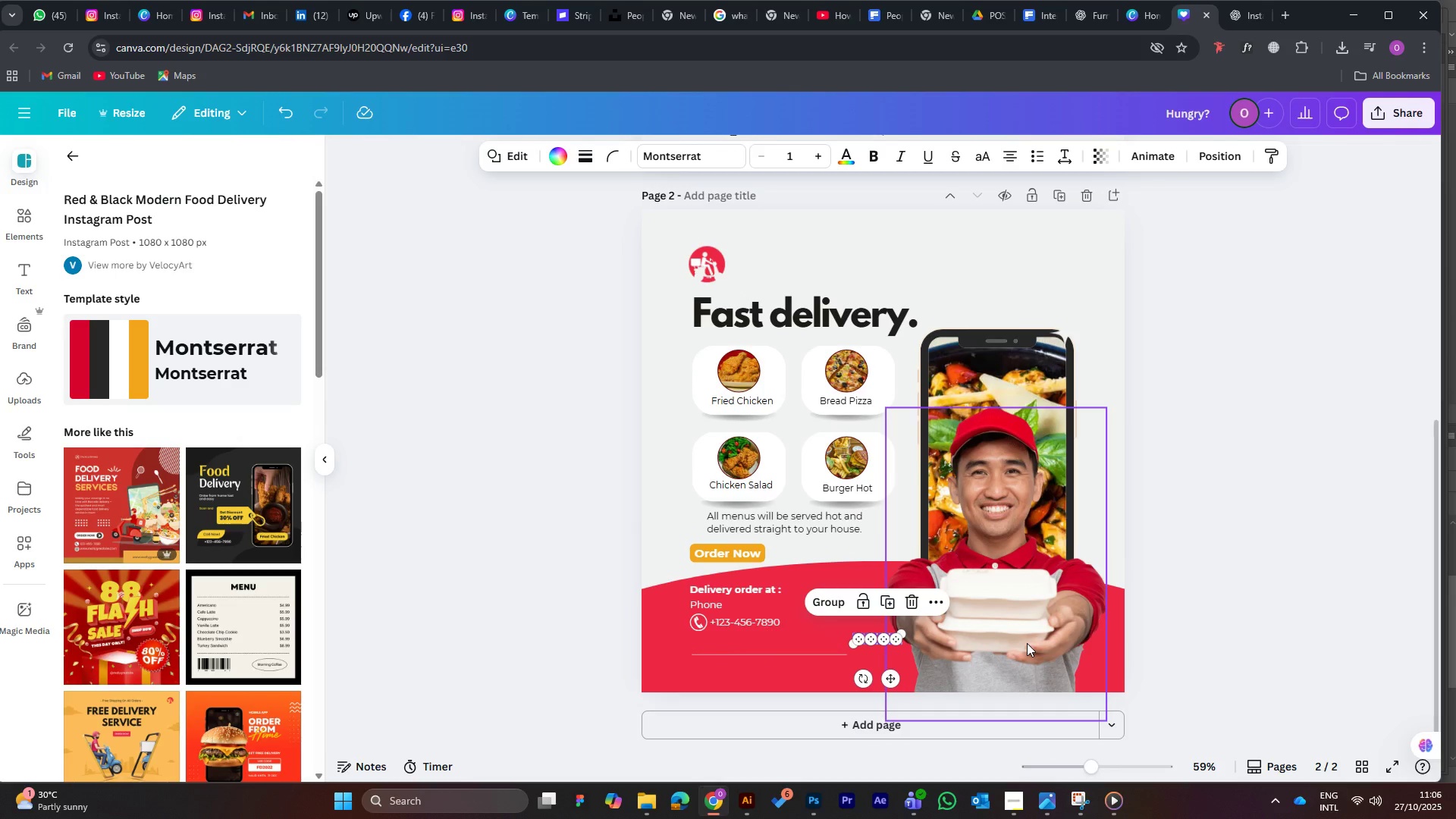 
hold_key(key=ArrowDown, duration=1.53)
 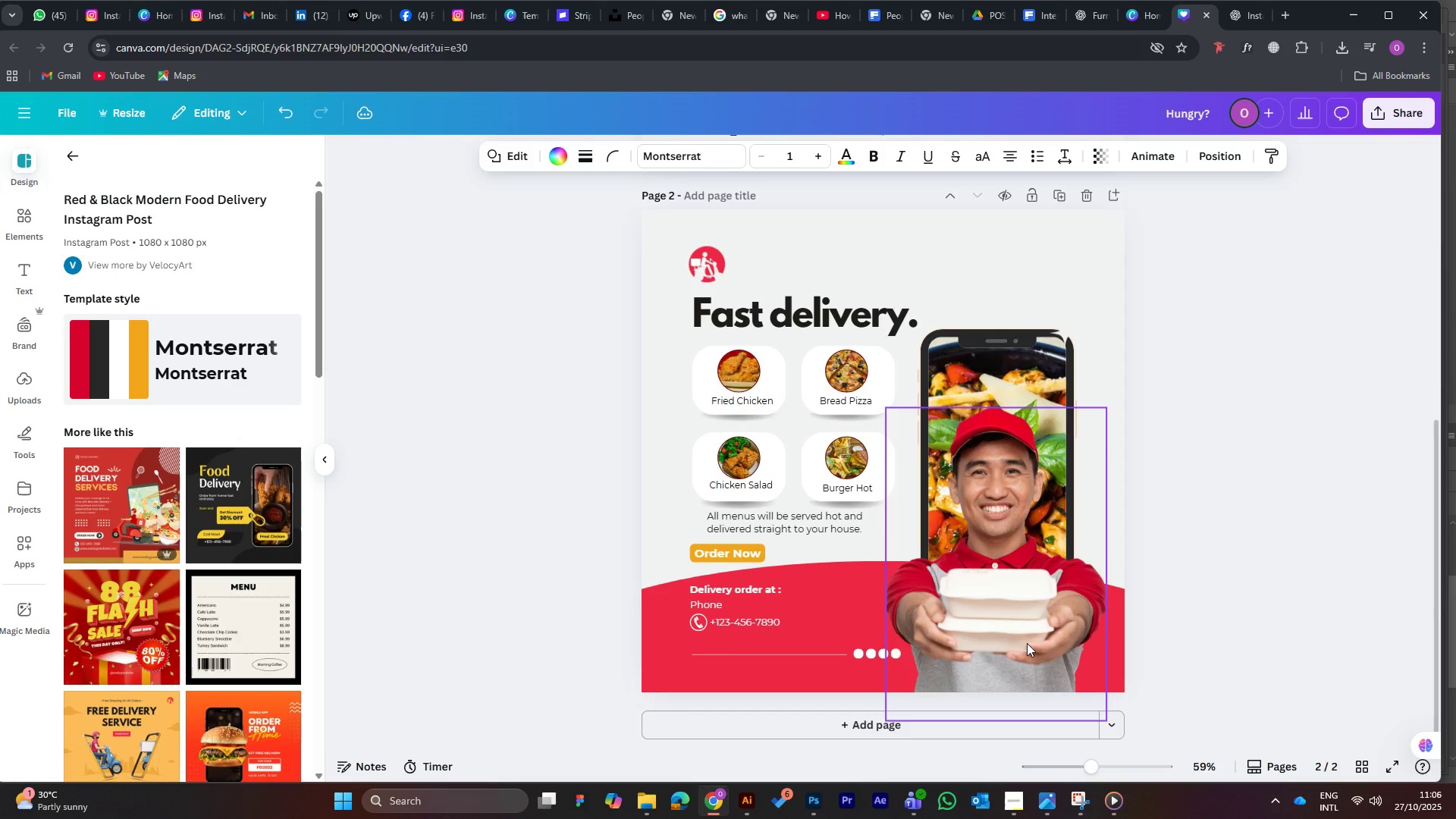 
key(ArrowDown)
 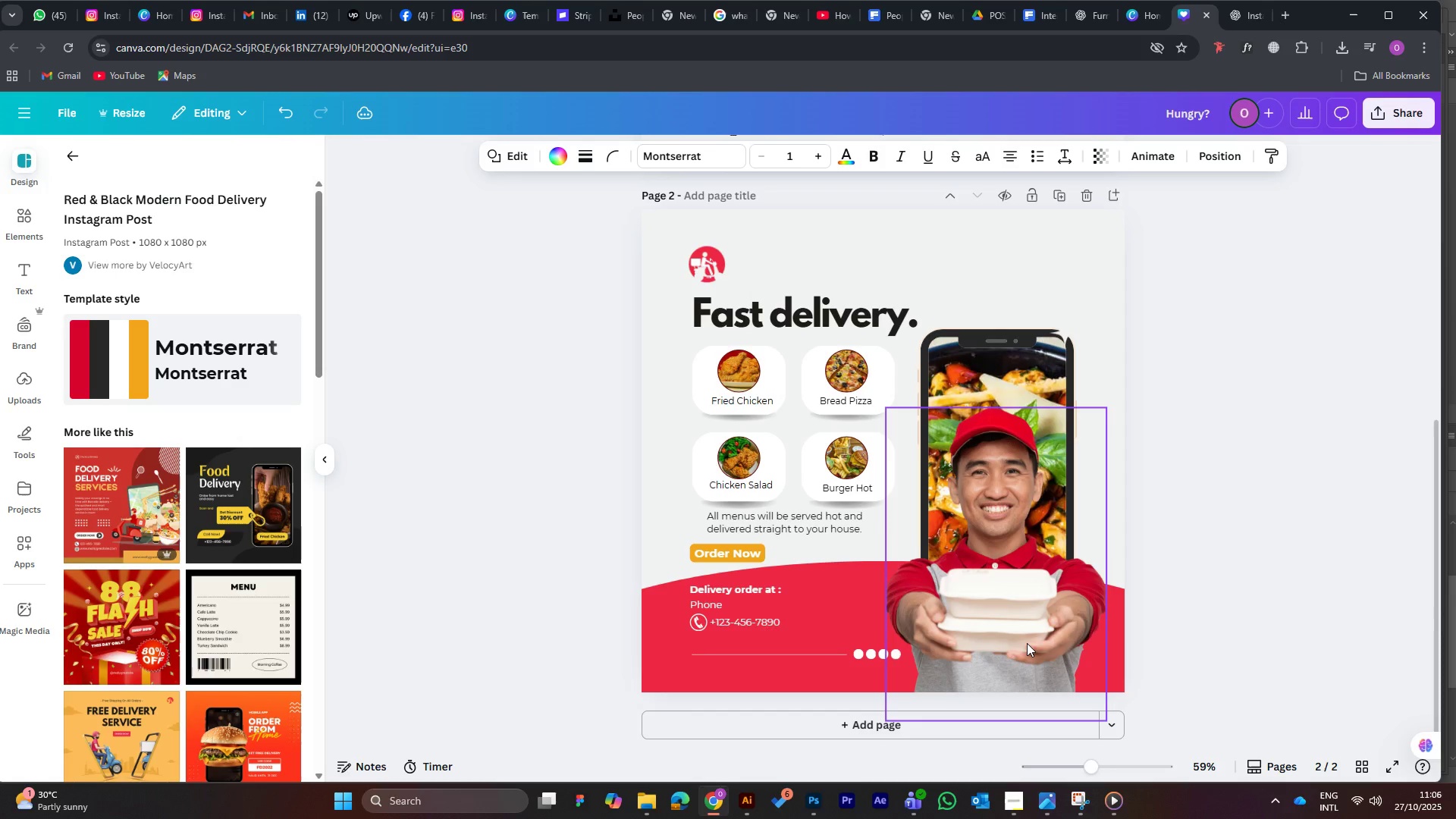 
key(ArrowDown)
 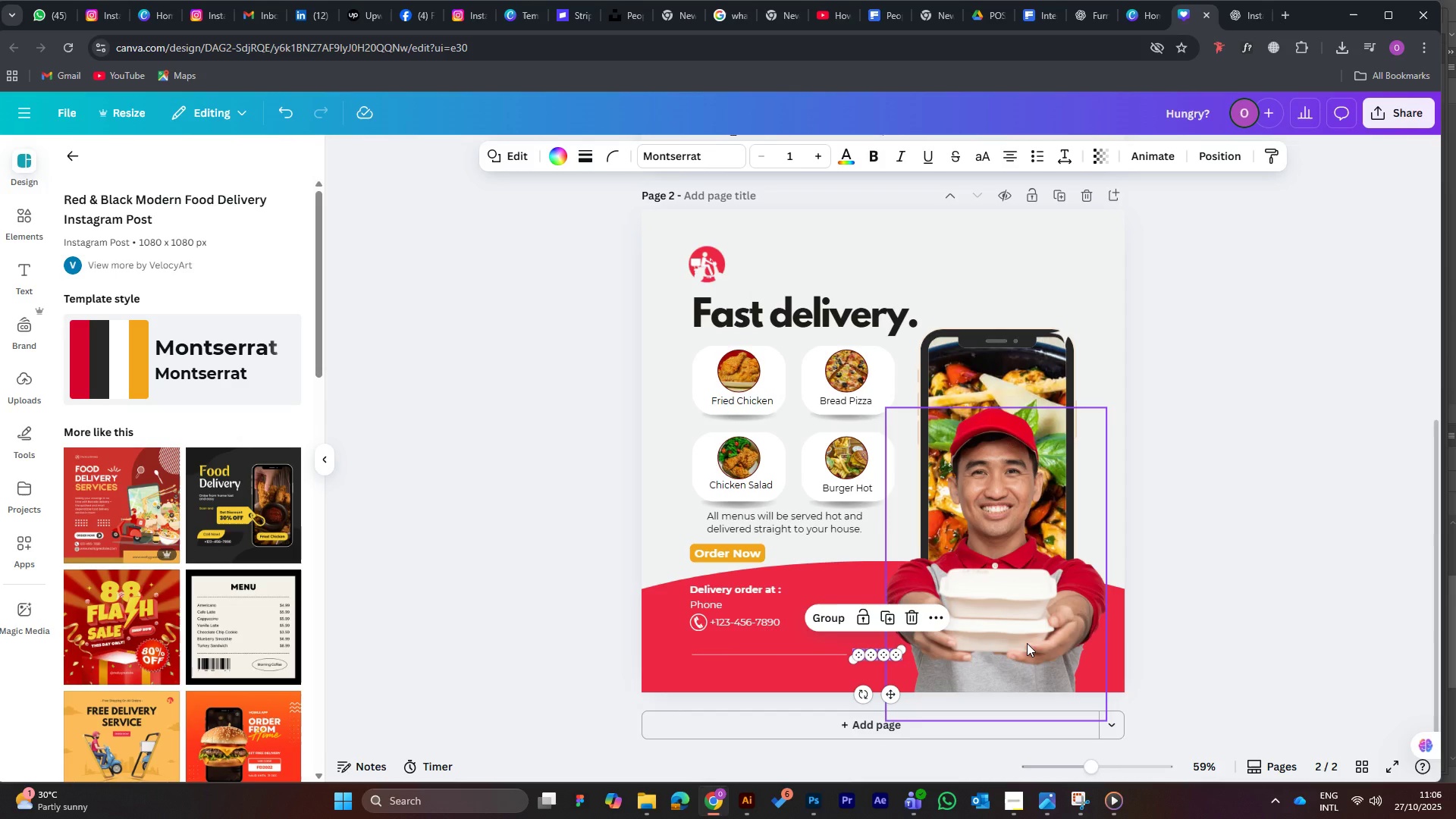 
wait(29.15)
 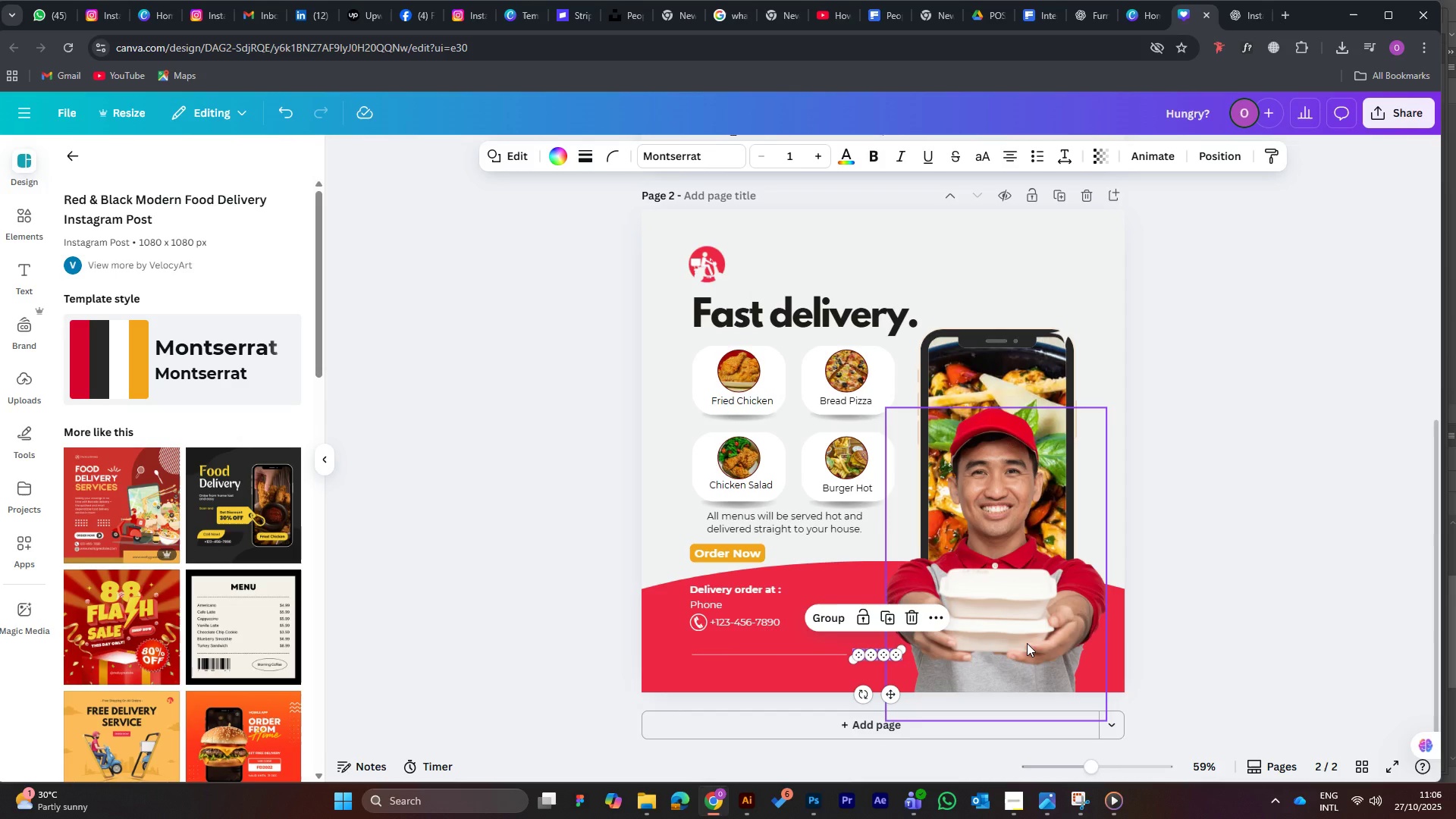 
left_click([745, 402])
 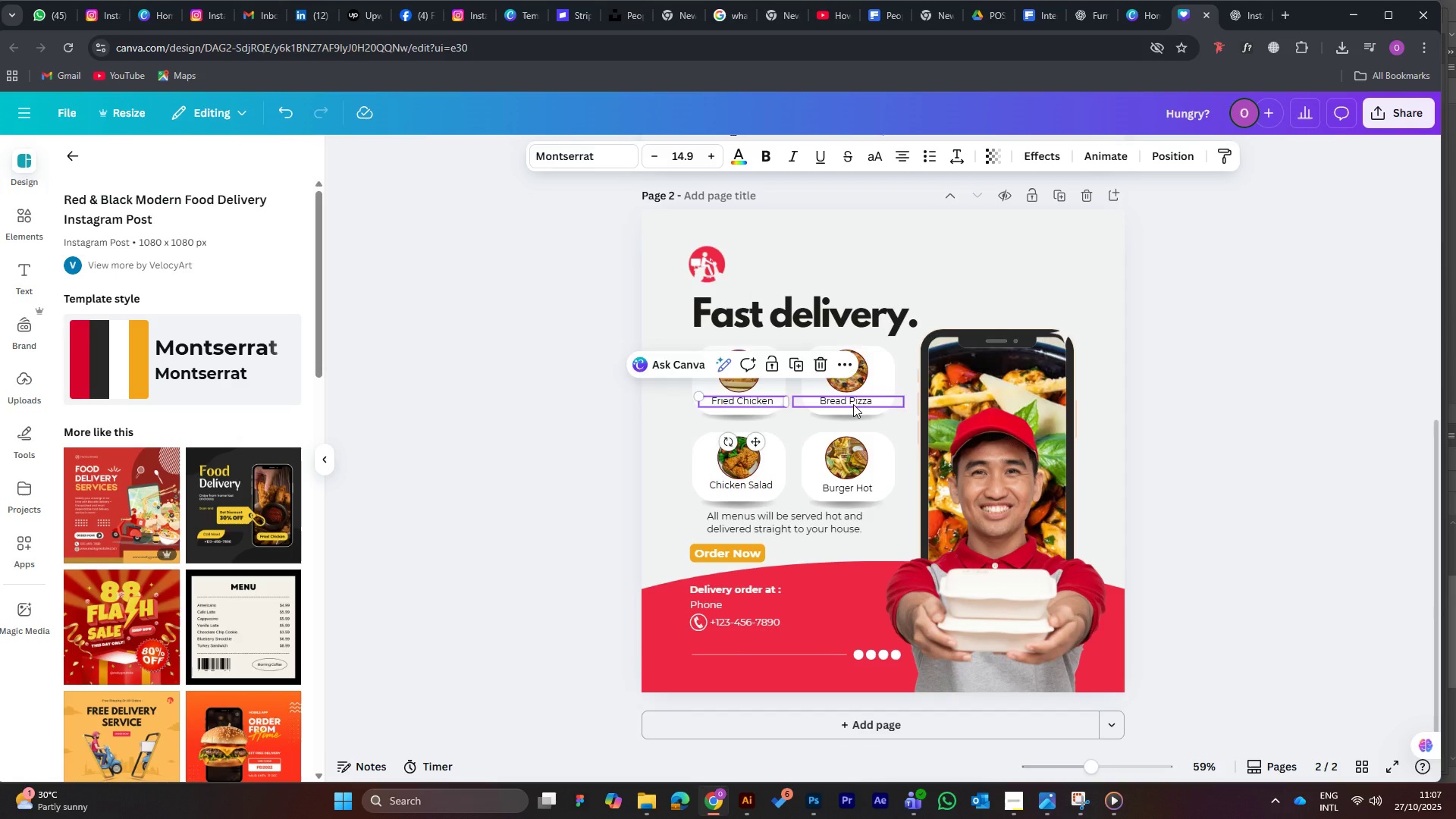 
left_click([853, 404])
 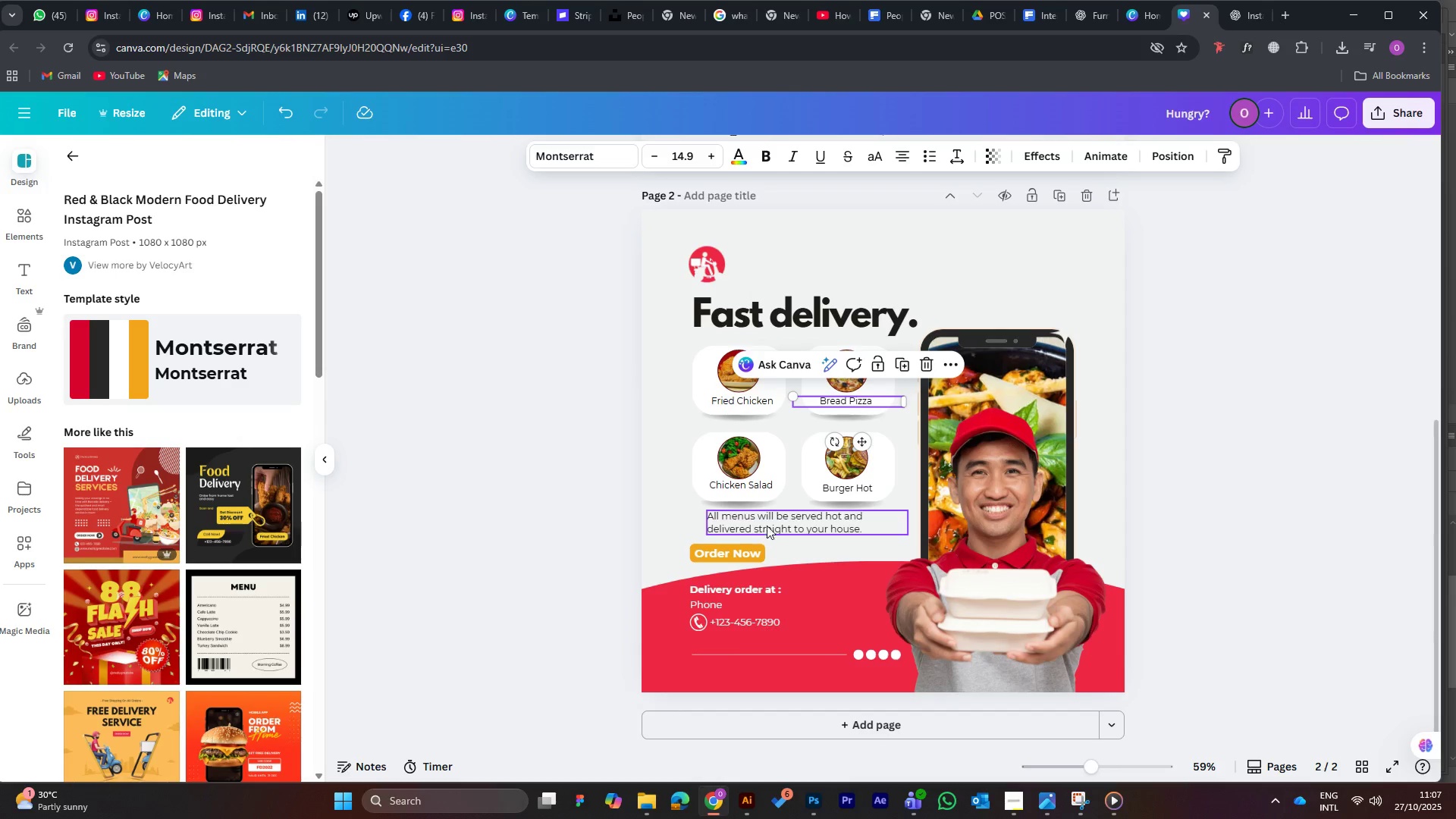 
left_click([777, 522])
 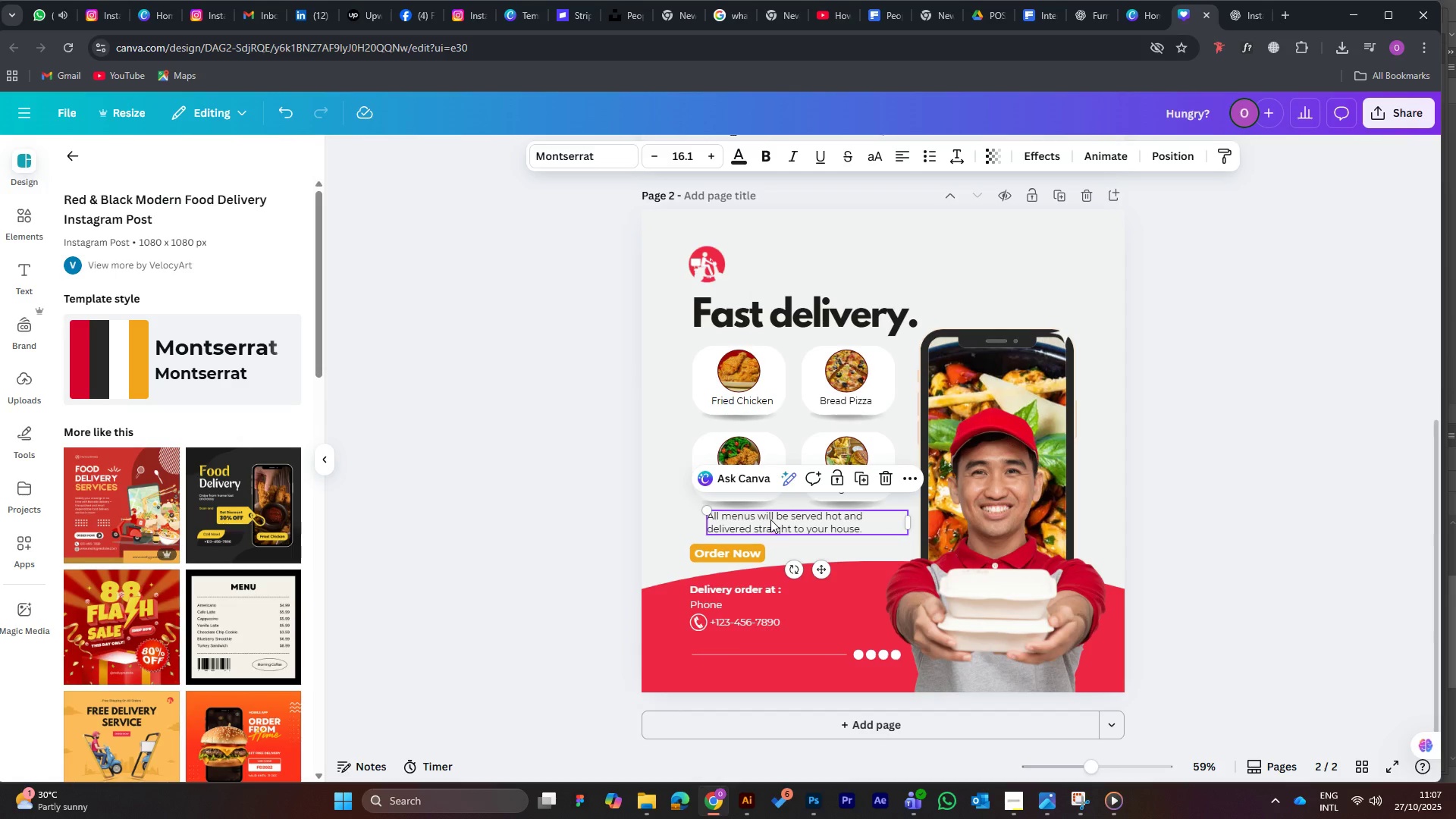 
left_click_drag(start_coordinate=[767, 517], to_coordinate=[761, 517])
 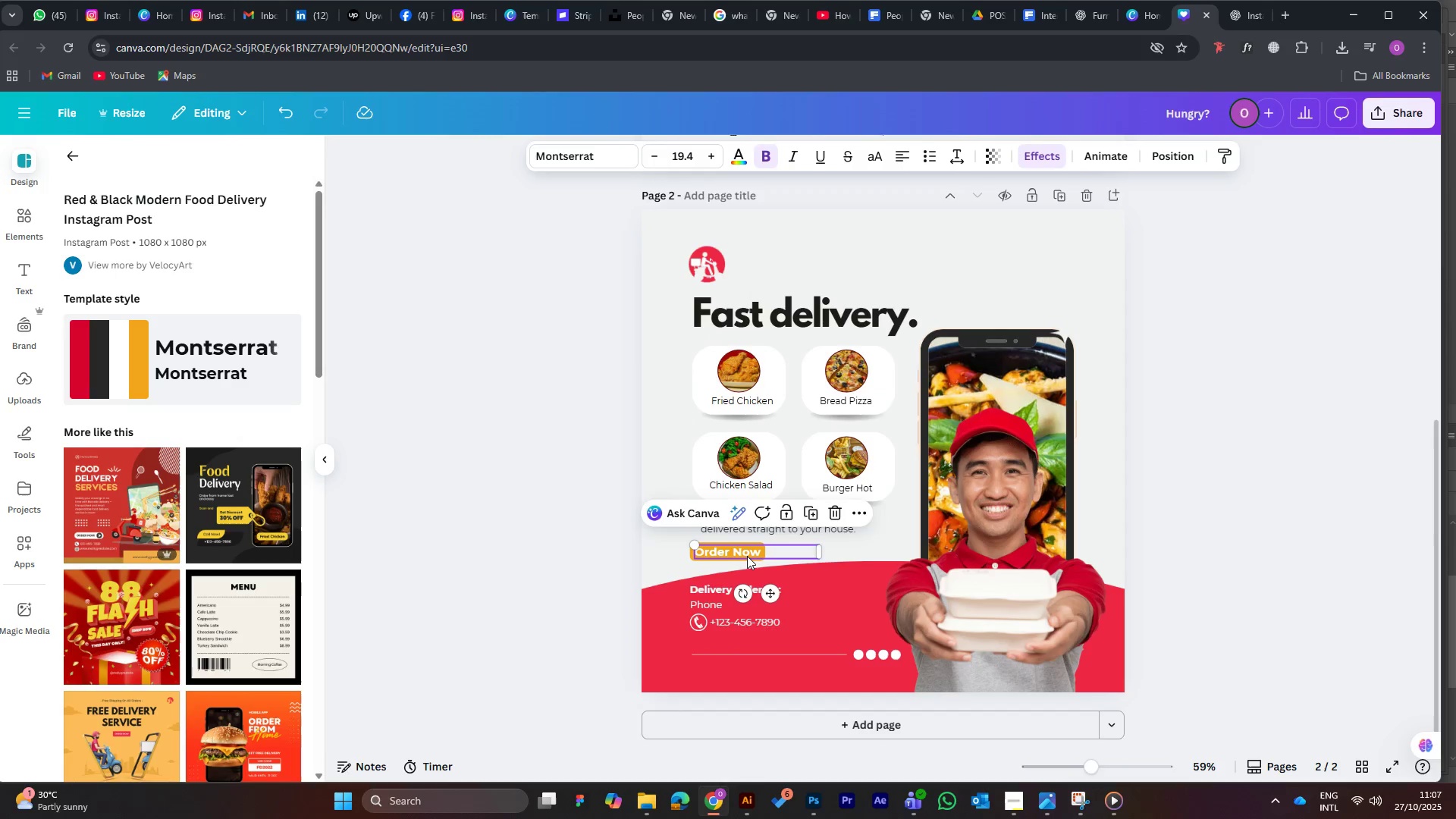 
wait(7.13)
 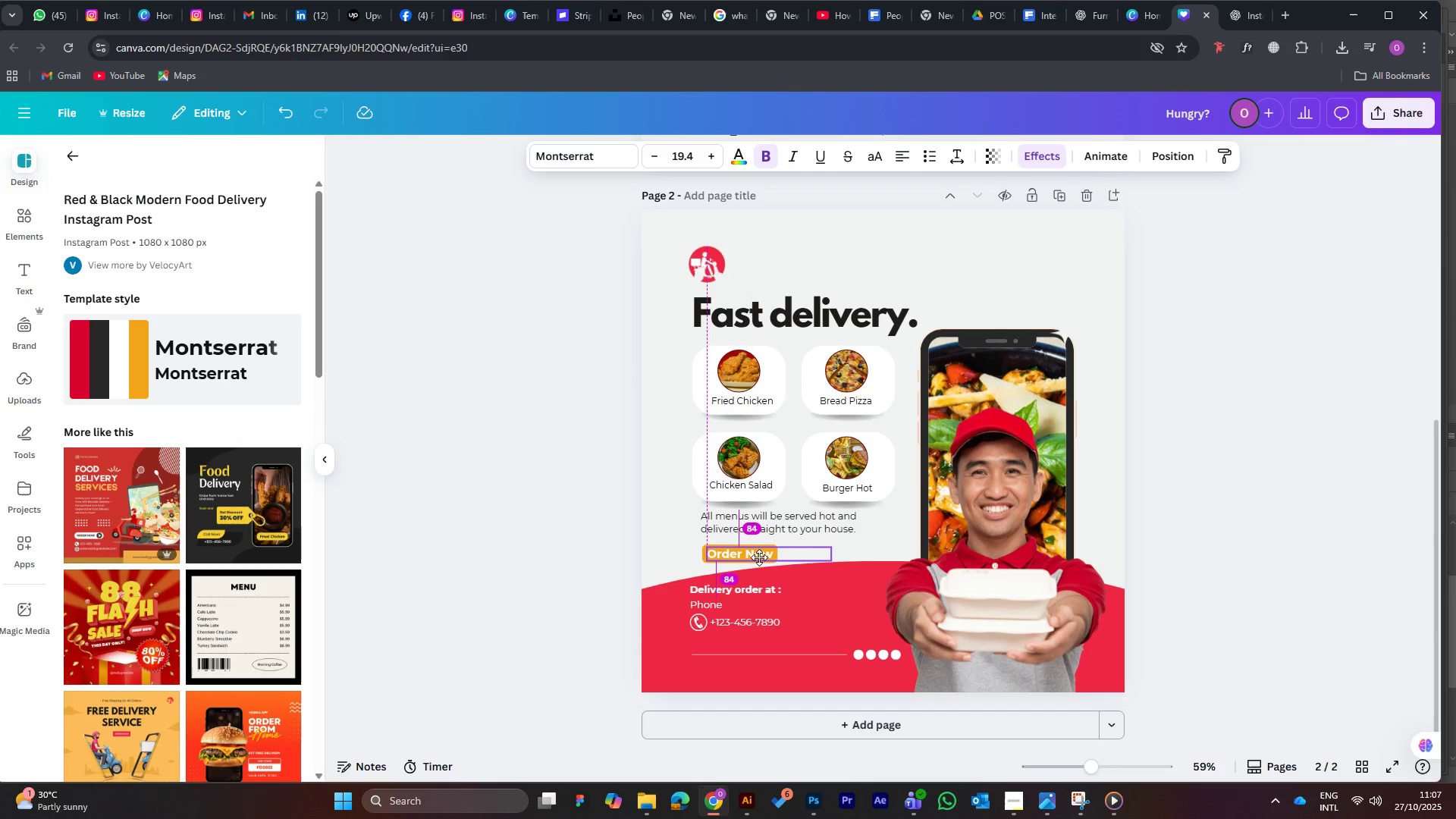 
left_click_drag(start_coordinate=[692, 547], to_coordinate=[686, 544])
 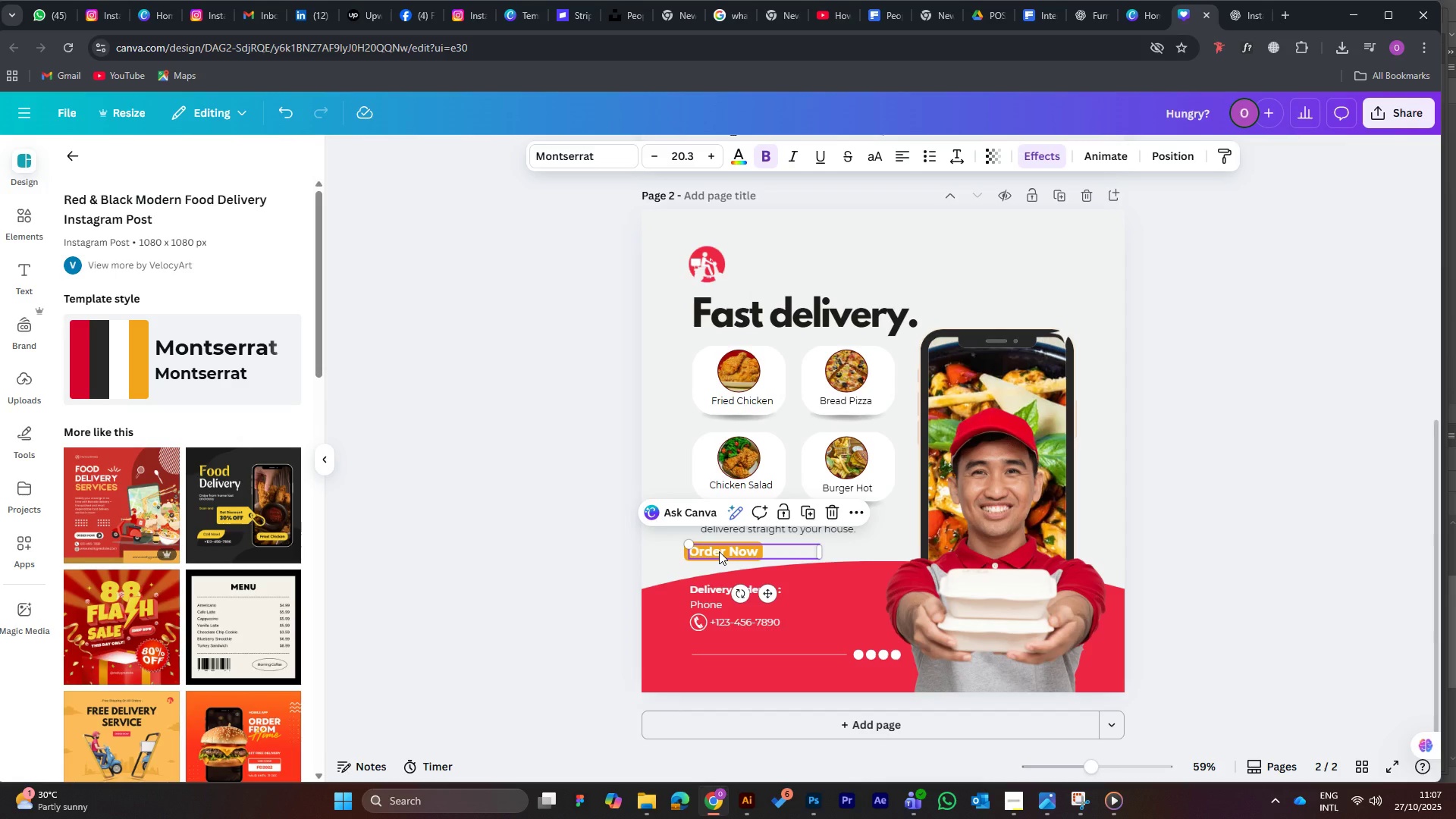 
left_click_drag(start_coordinate=[719, 551], to_coordinate=[729, 554])
 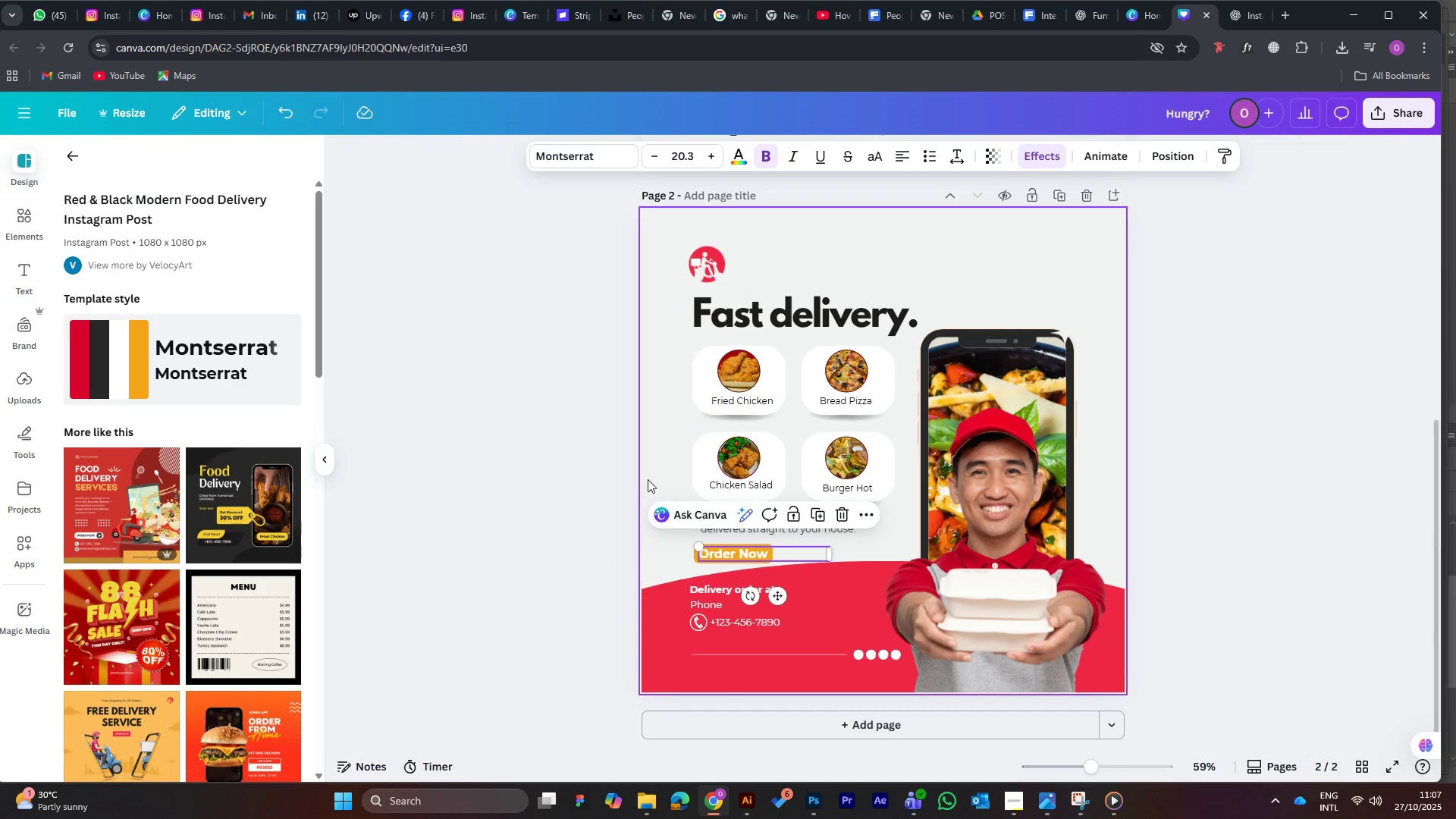 
left_click([525, 443])
 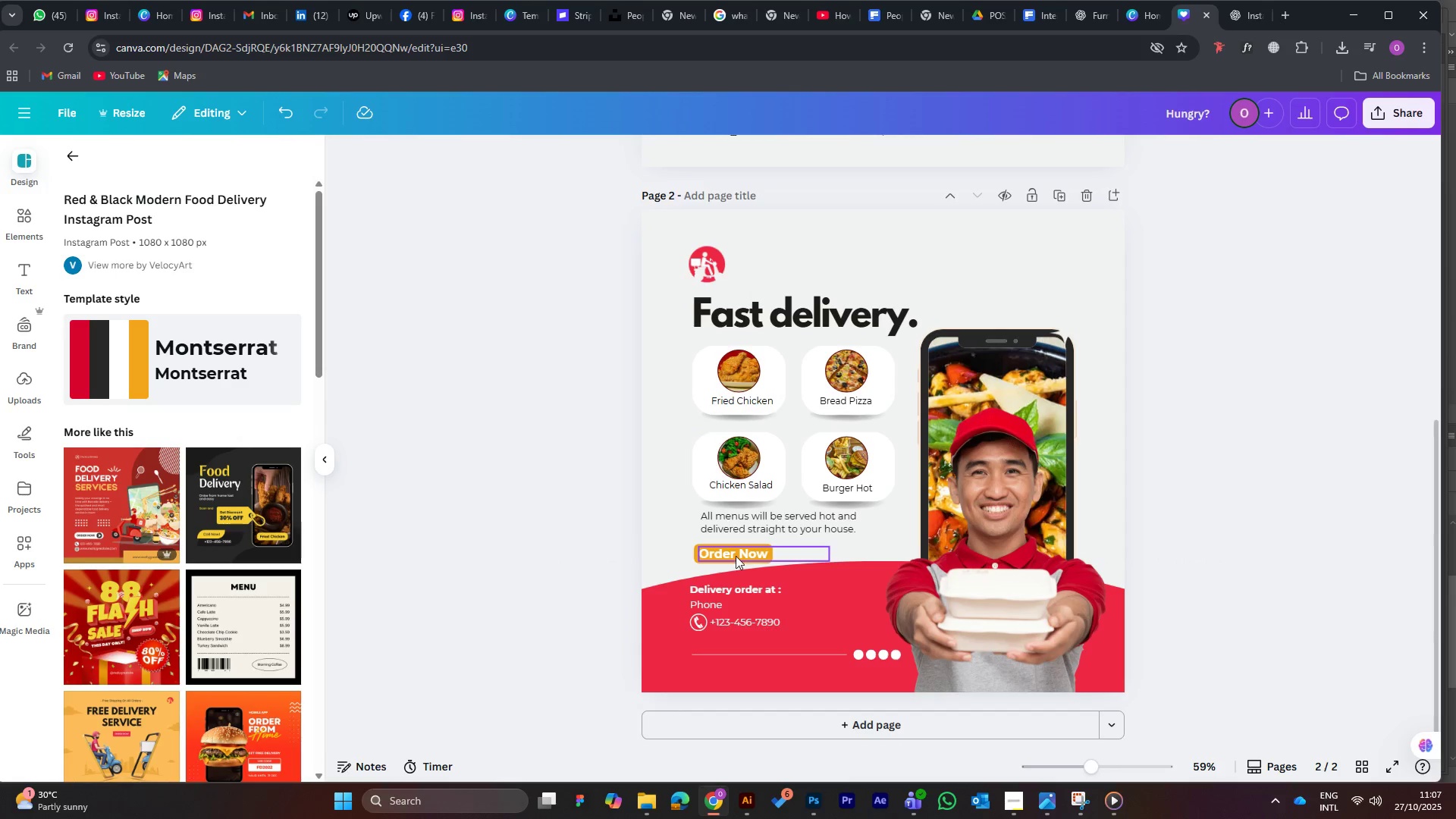 
left_click([735, 550])
 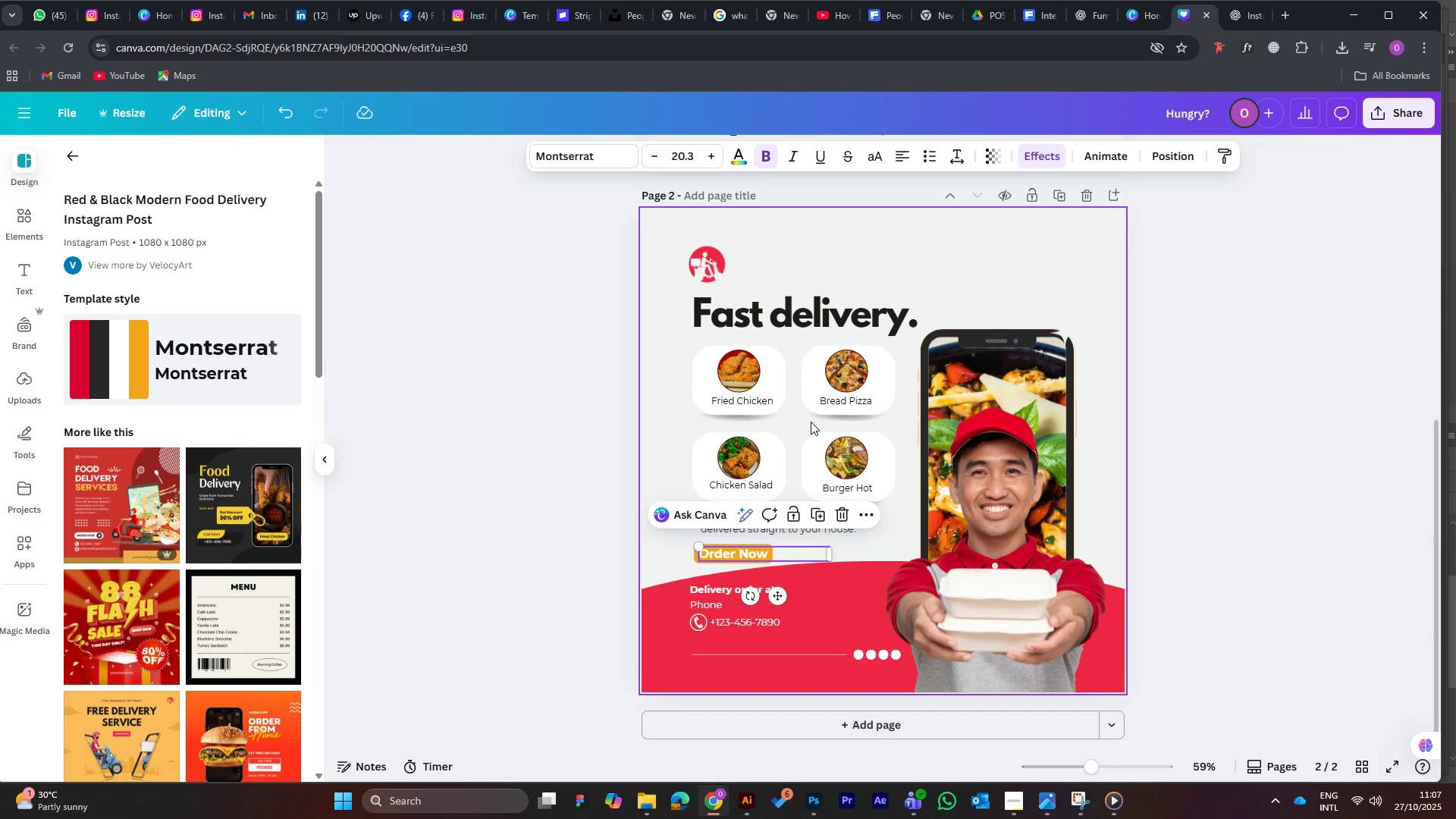 
wait(17.38)
 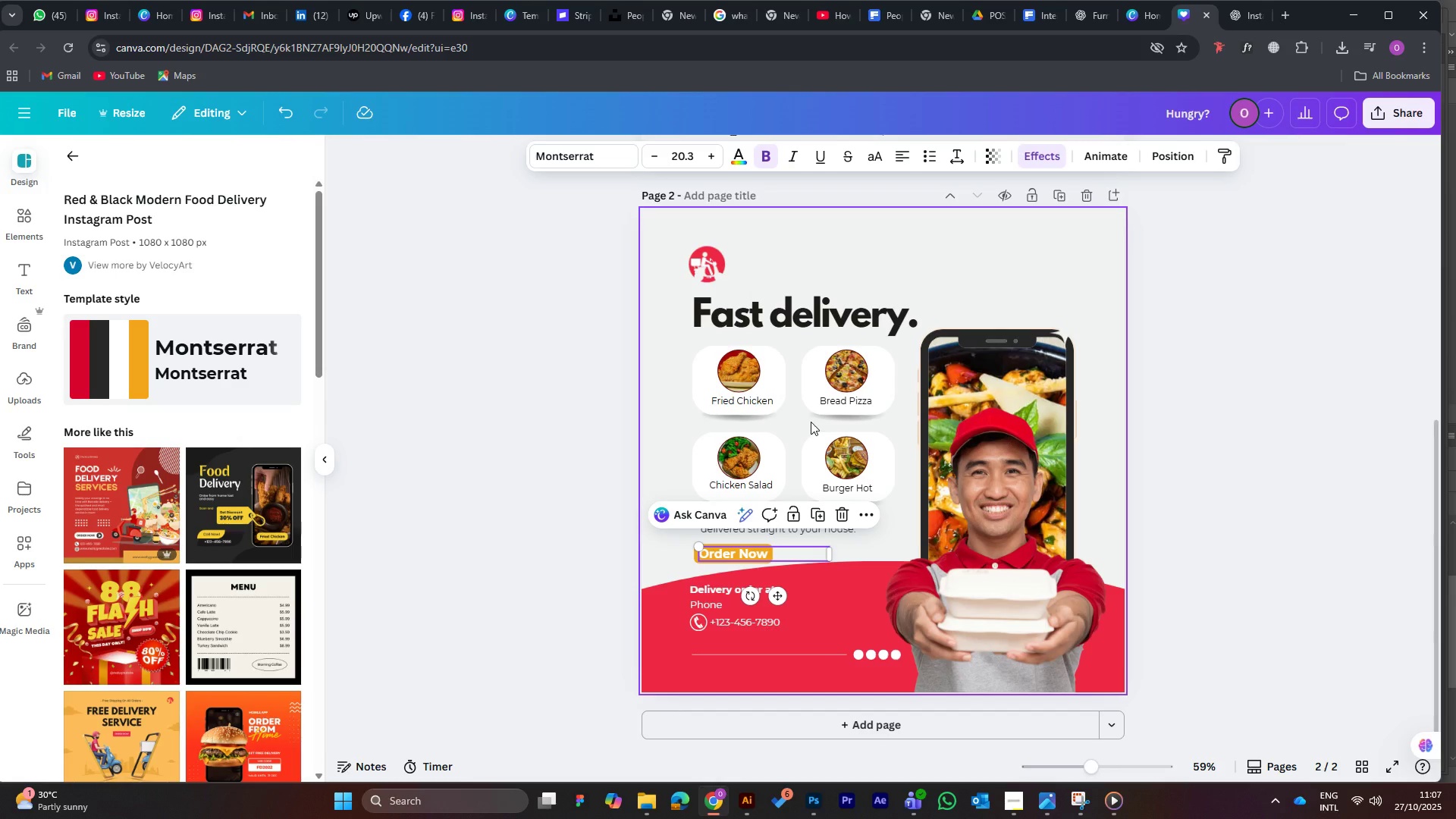 
scroll: coordinate [729, 485], scroll_direction: up, amount: 5.0
 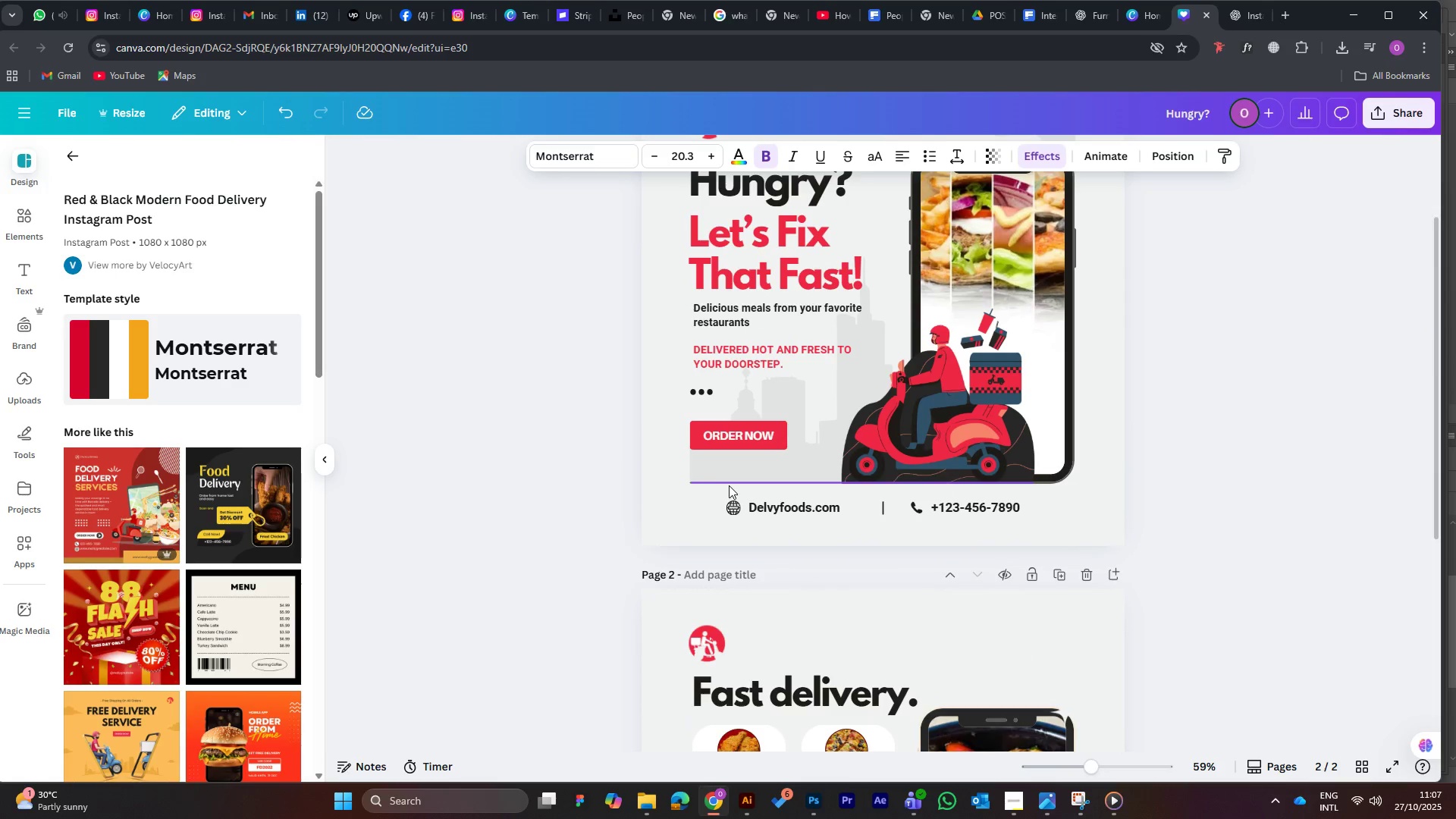 
scroll: coordinate [729, 485], scroll_direction: down, amount: 6.0
 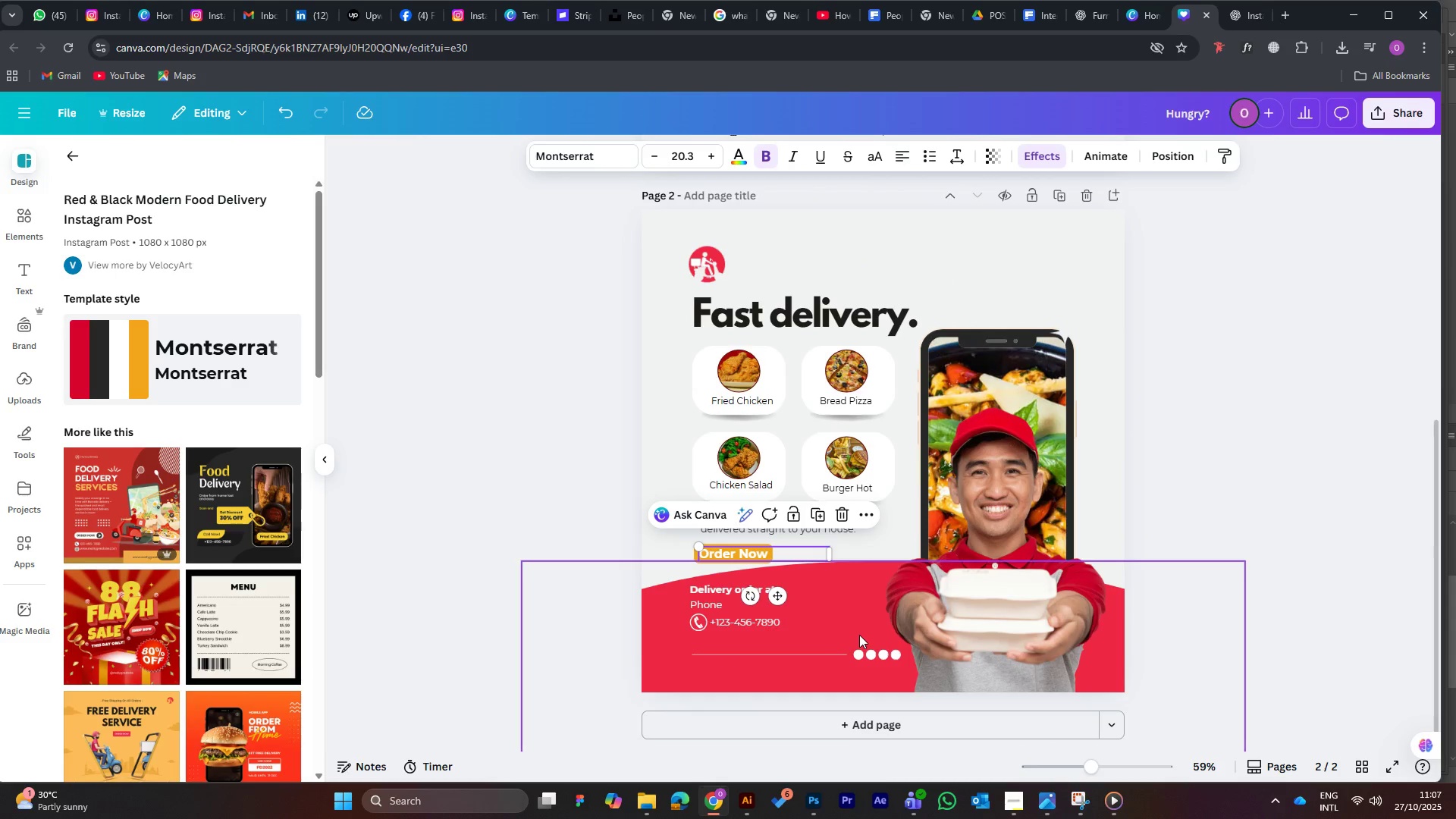 
scroll: coordinate [726, 475], scroll_direction: up, amount: 3.0
 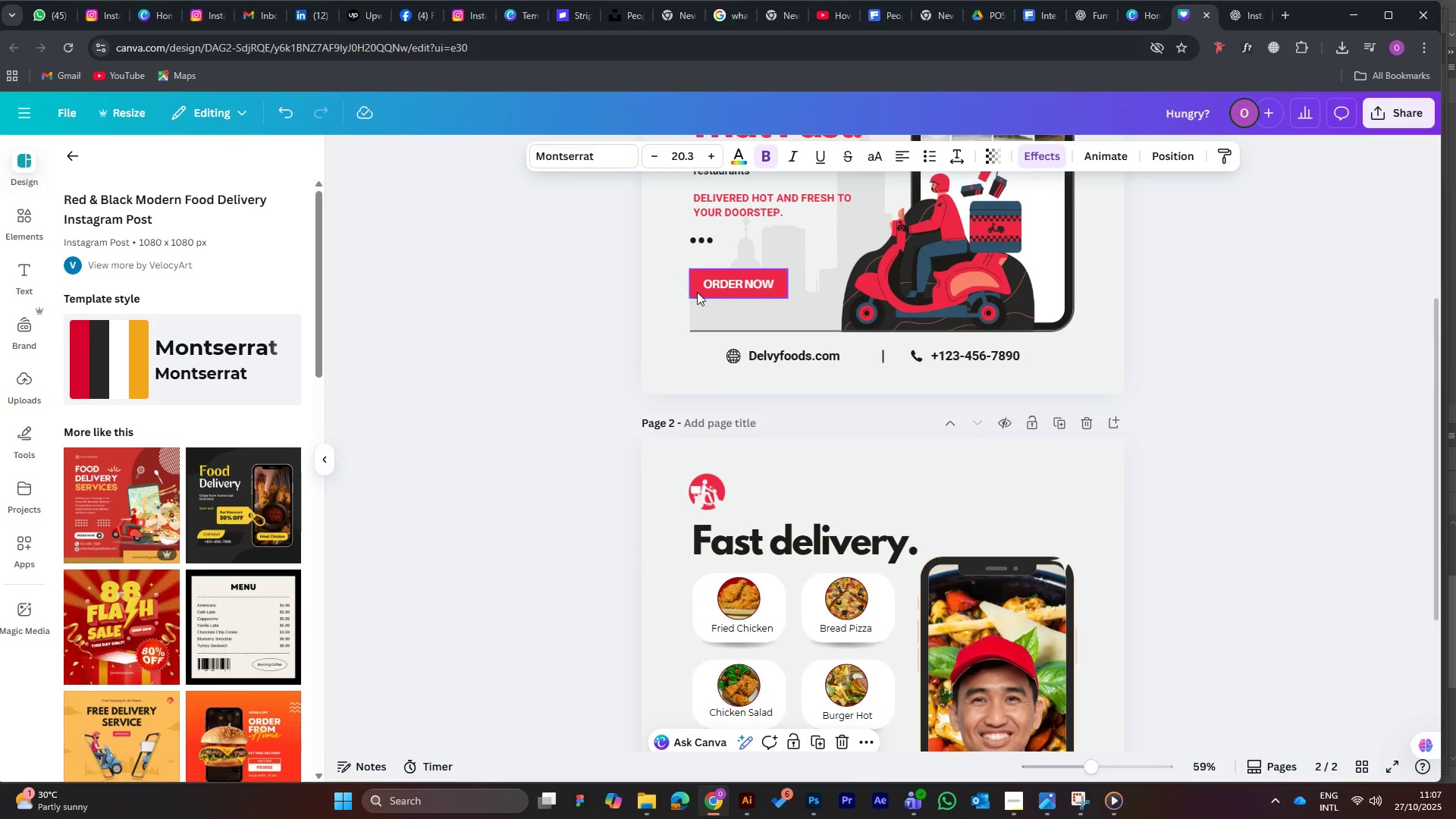 
left_click([697, 292])
 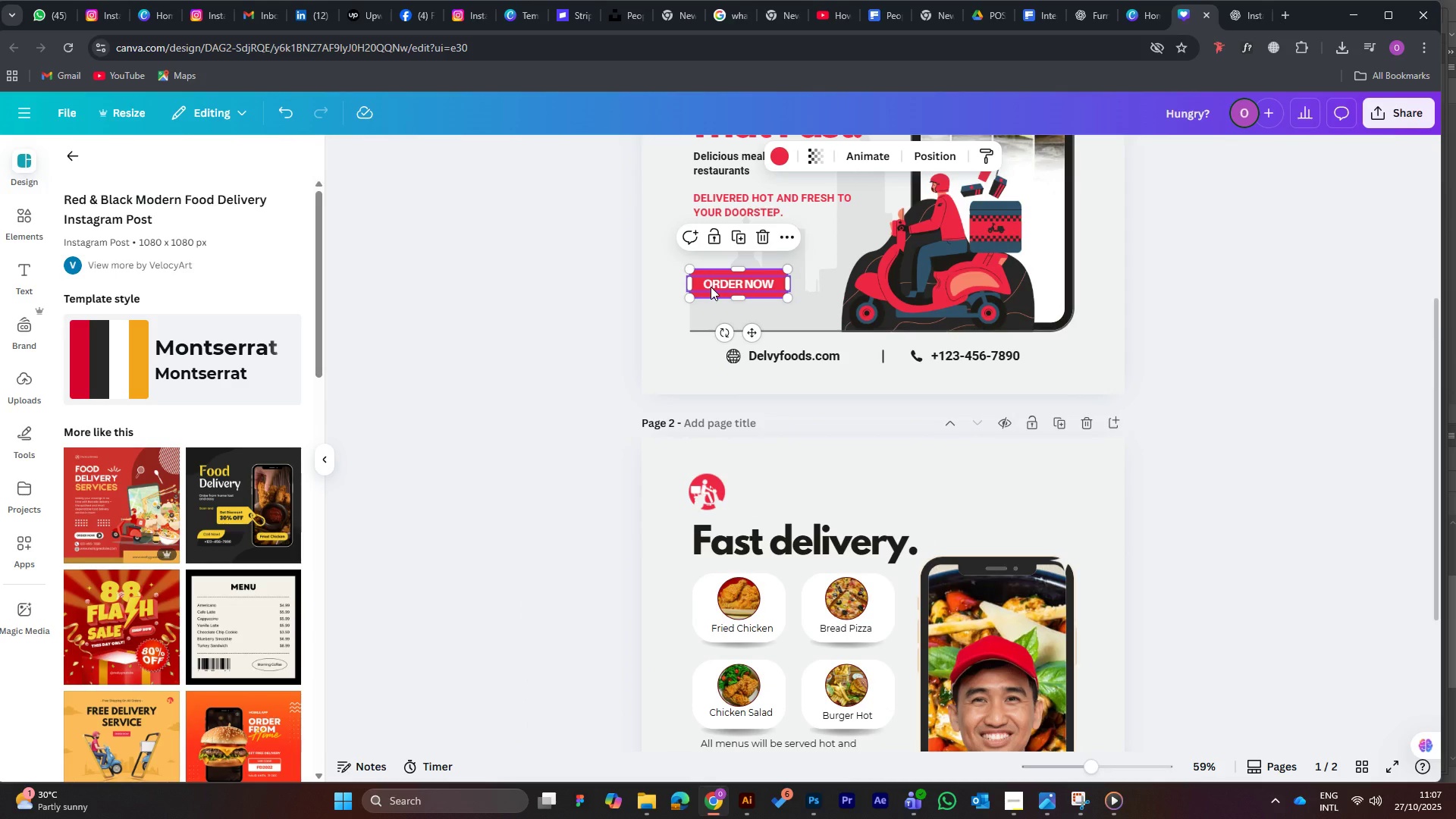 
hold_key(key=ShiftLeft, duration=0.59)
left_click([711, 286])
 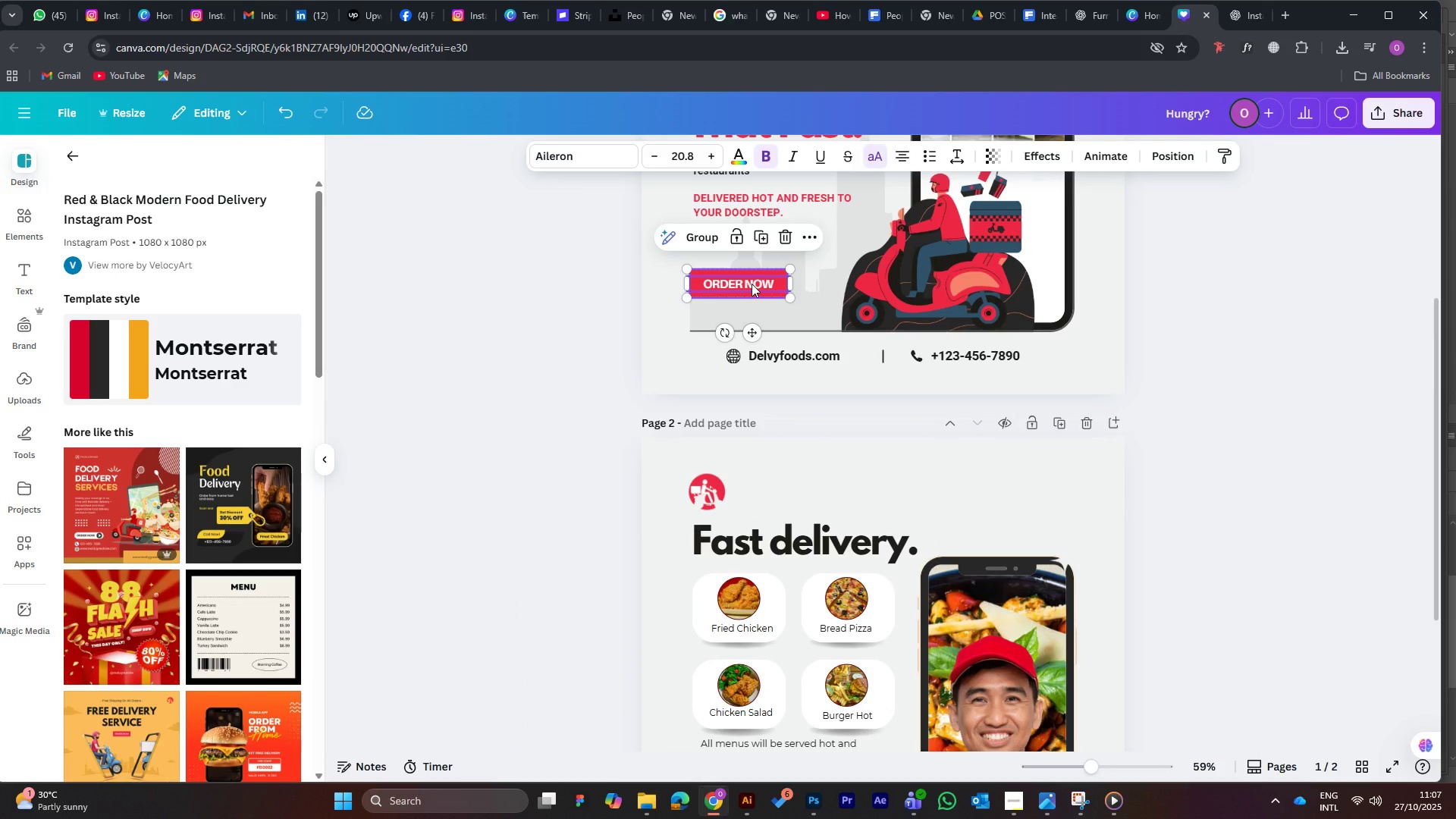 
hold_key(key=AltLeft, duration=1.31)
left_click_drag(start_coordinate=[752, 284], to_coordinate=[858, 499])
 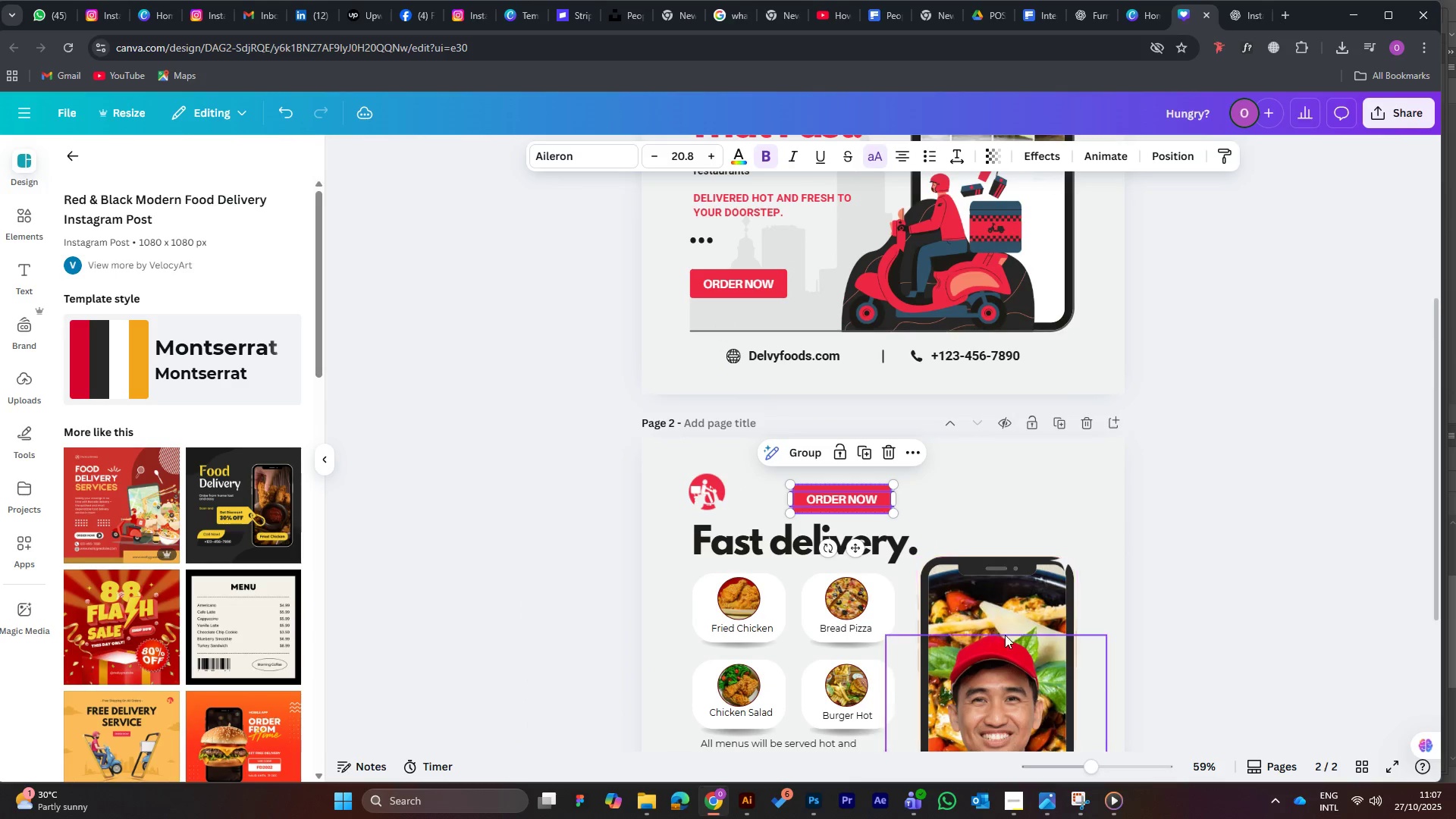 
scroll: coordinate [993, 630], scroll_direction: down, amount: 3.0
 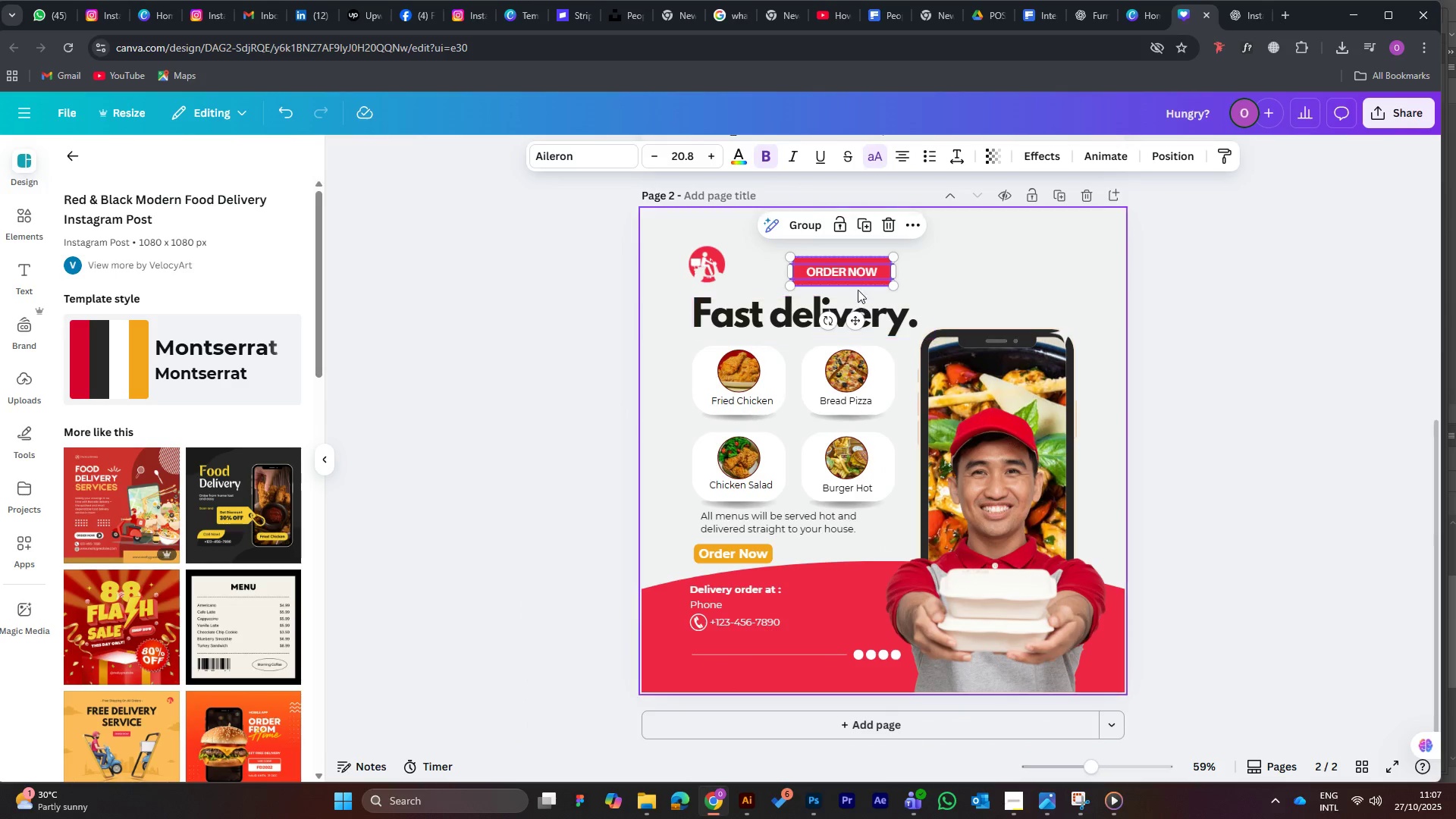 
left_click_drag(start_coordinate=[853, 268], to_coordinate=[846, 563])
 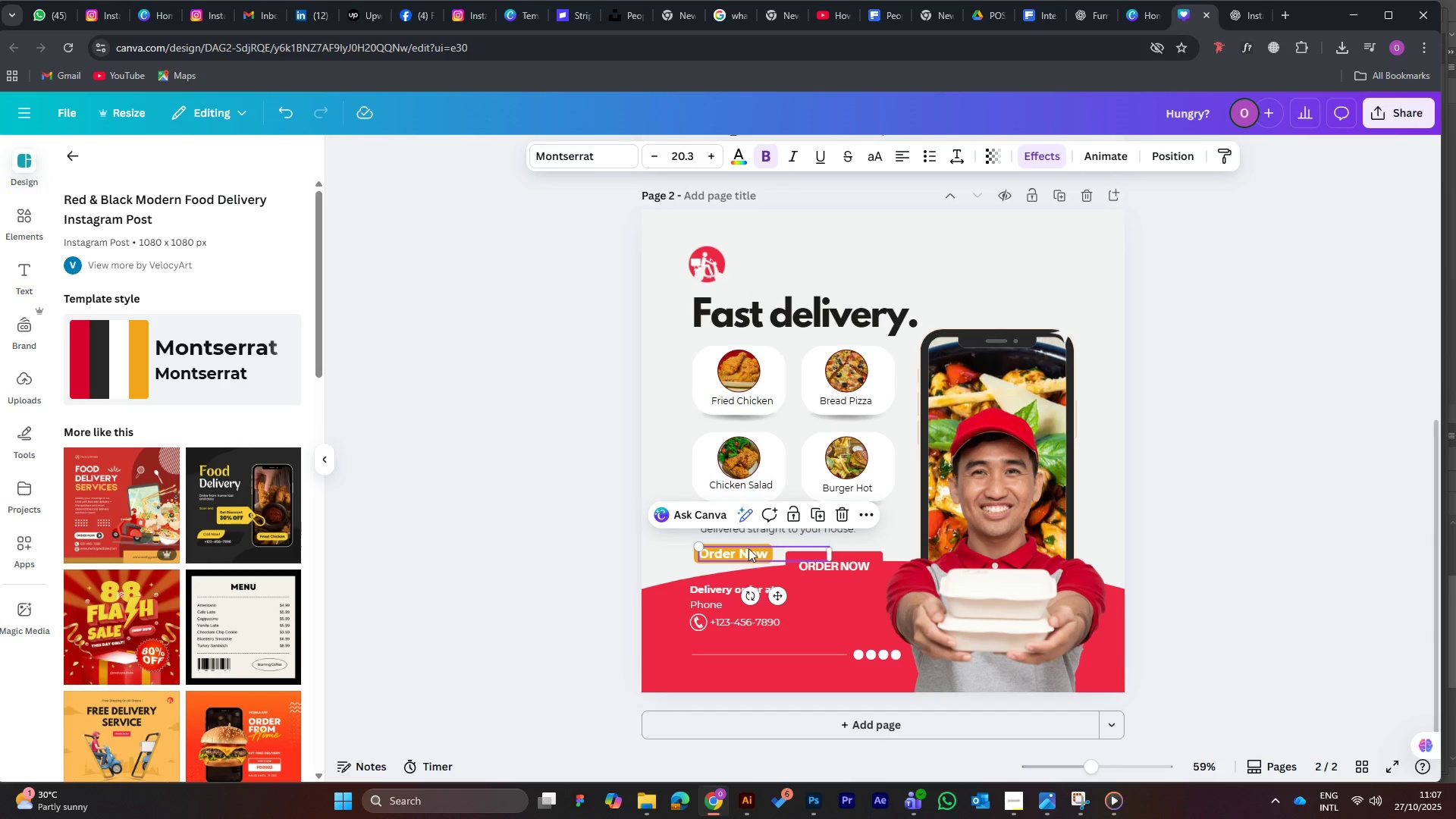 
key(Delete)
 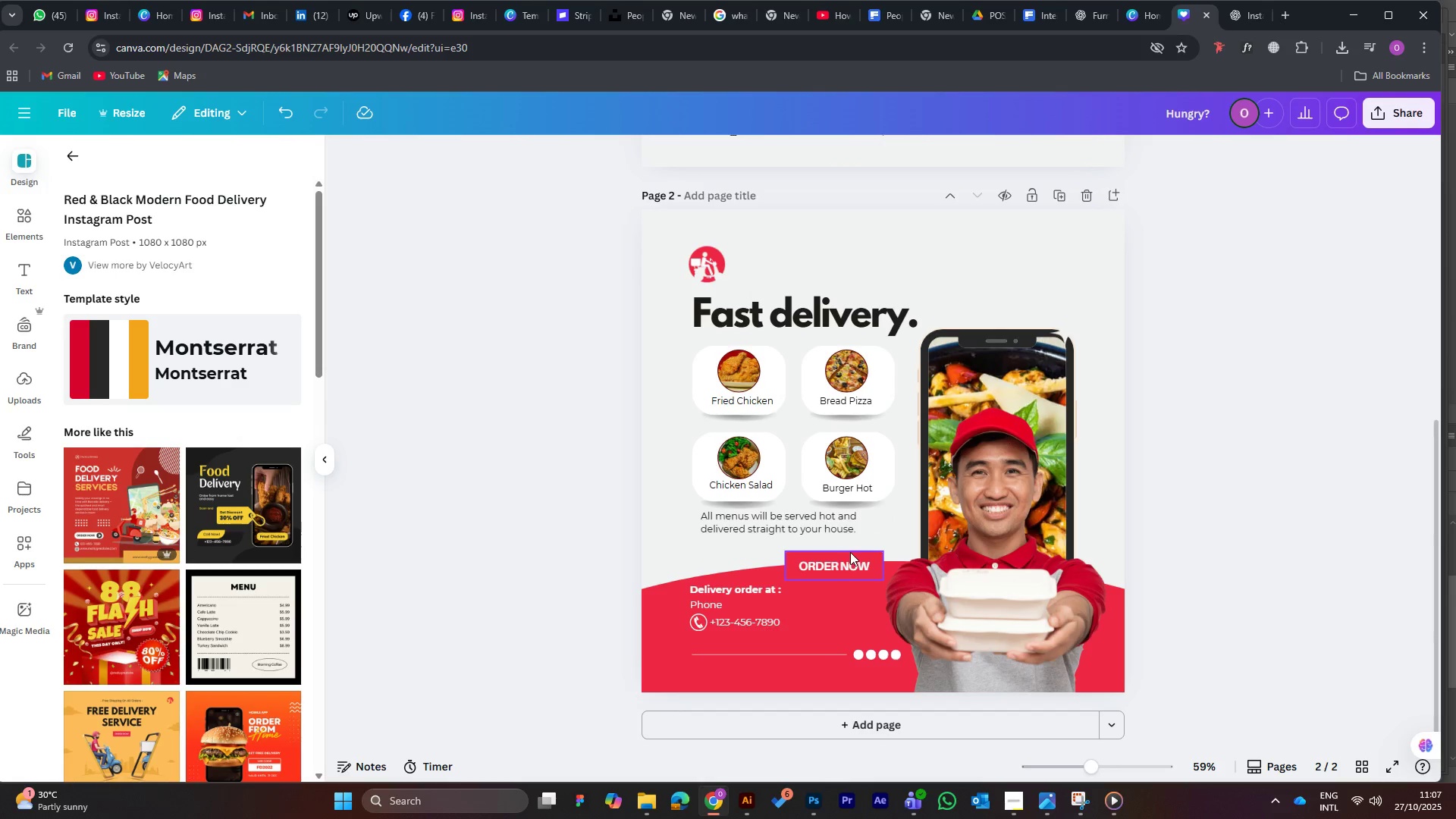 
left_click([850, 552])
 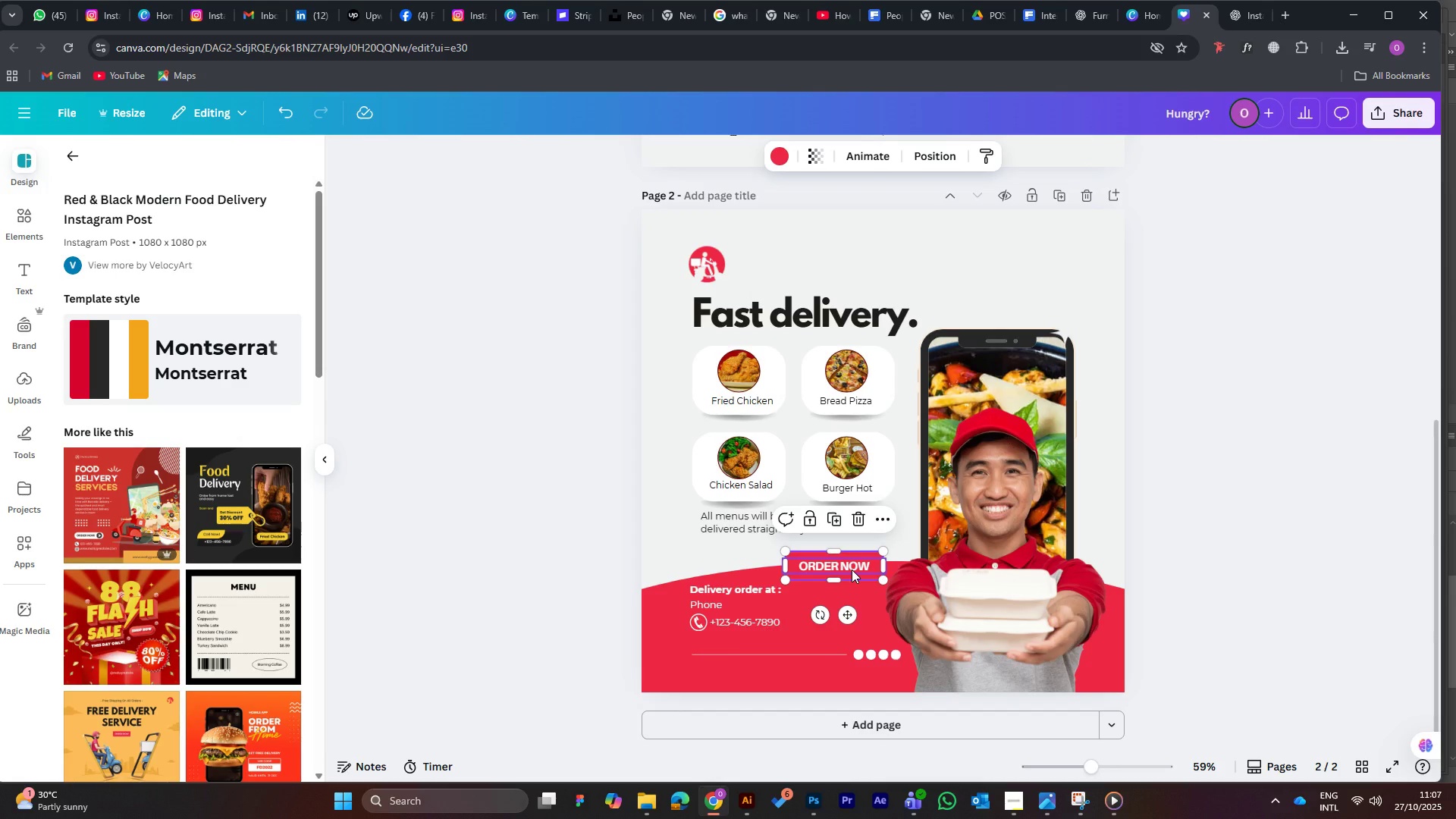 
hold_key(key=ShiftLeft, duration=0.68)
left_click([852, 570])
 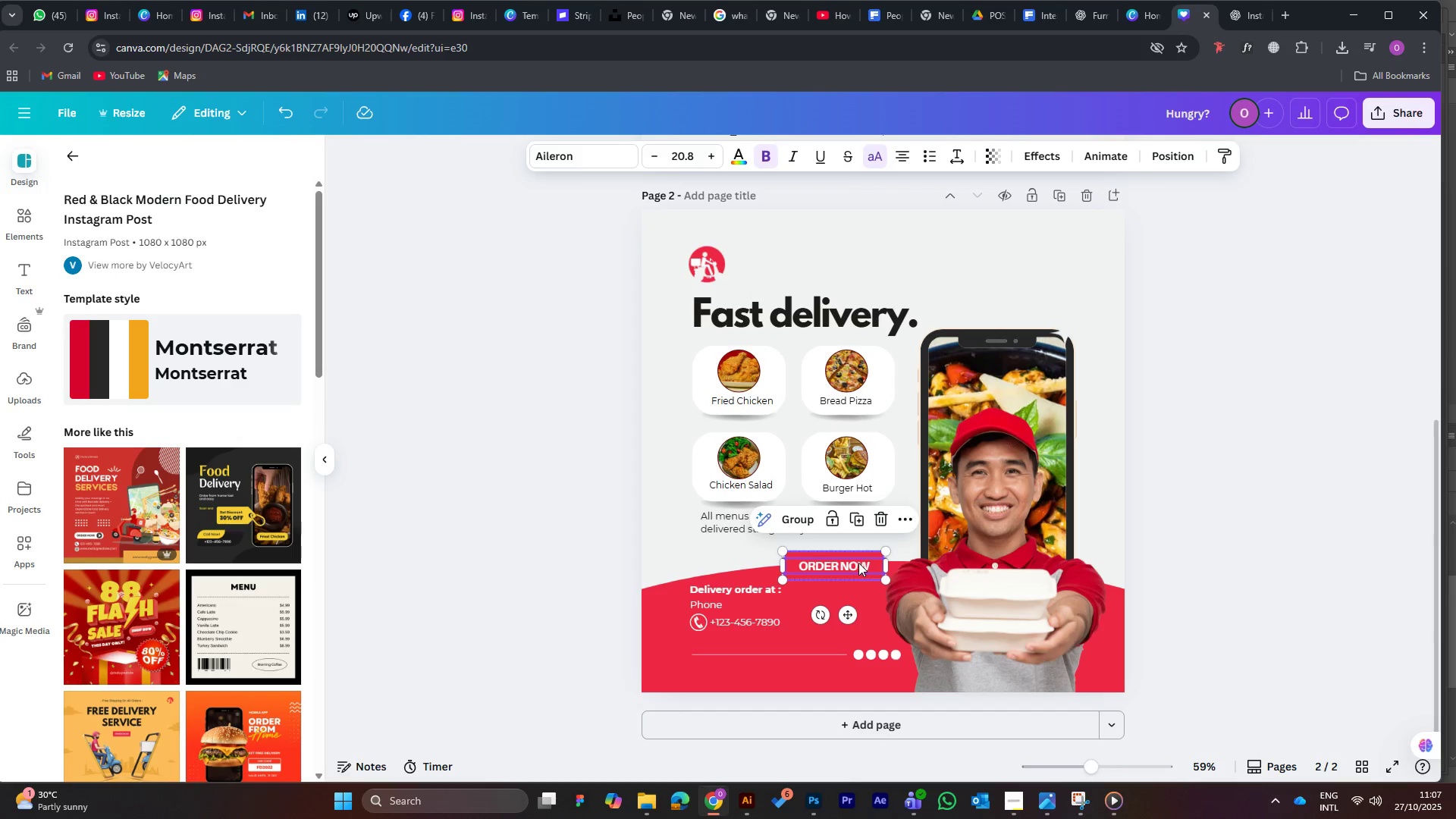 
left_click_drag(start_coordinate=[858, 563], to_coordinate=[770, 557])
 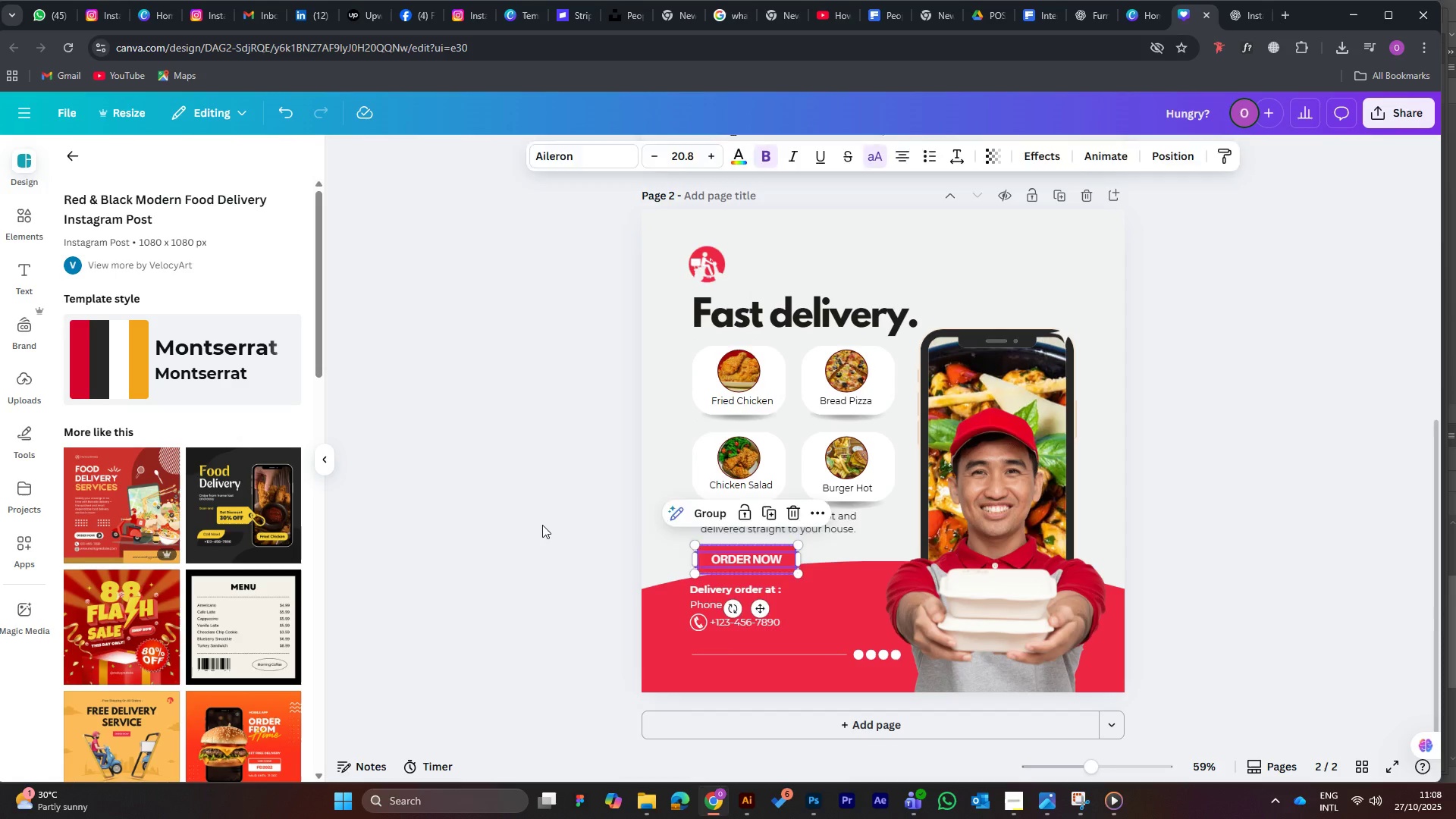 
left_click([542, 525])
 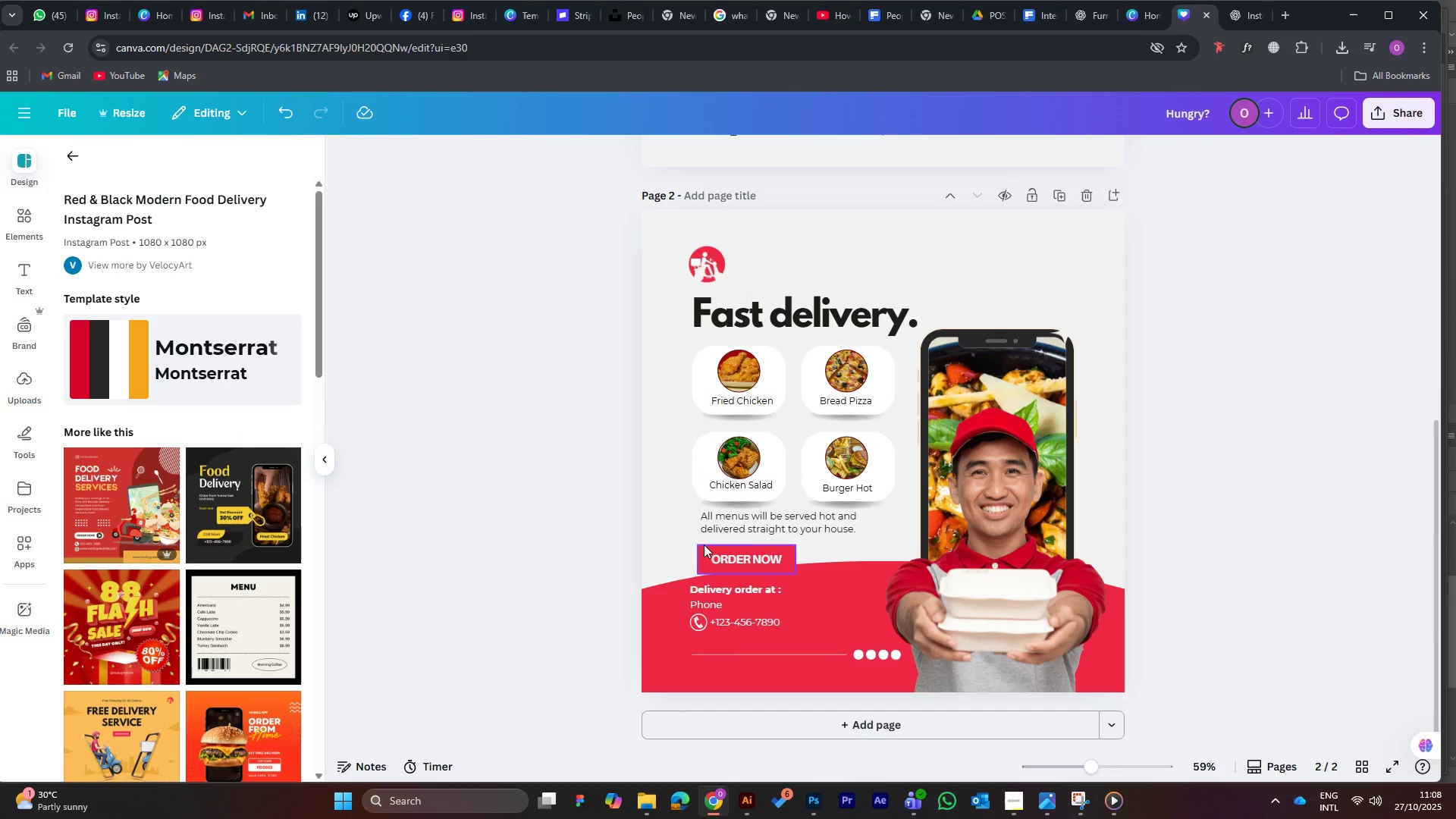 
left_click([704, 544])
 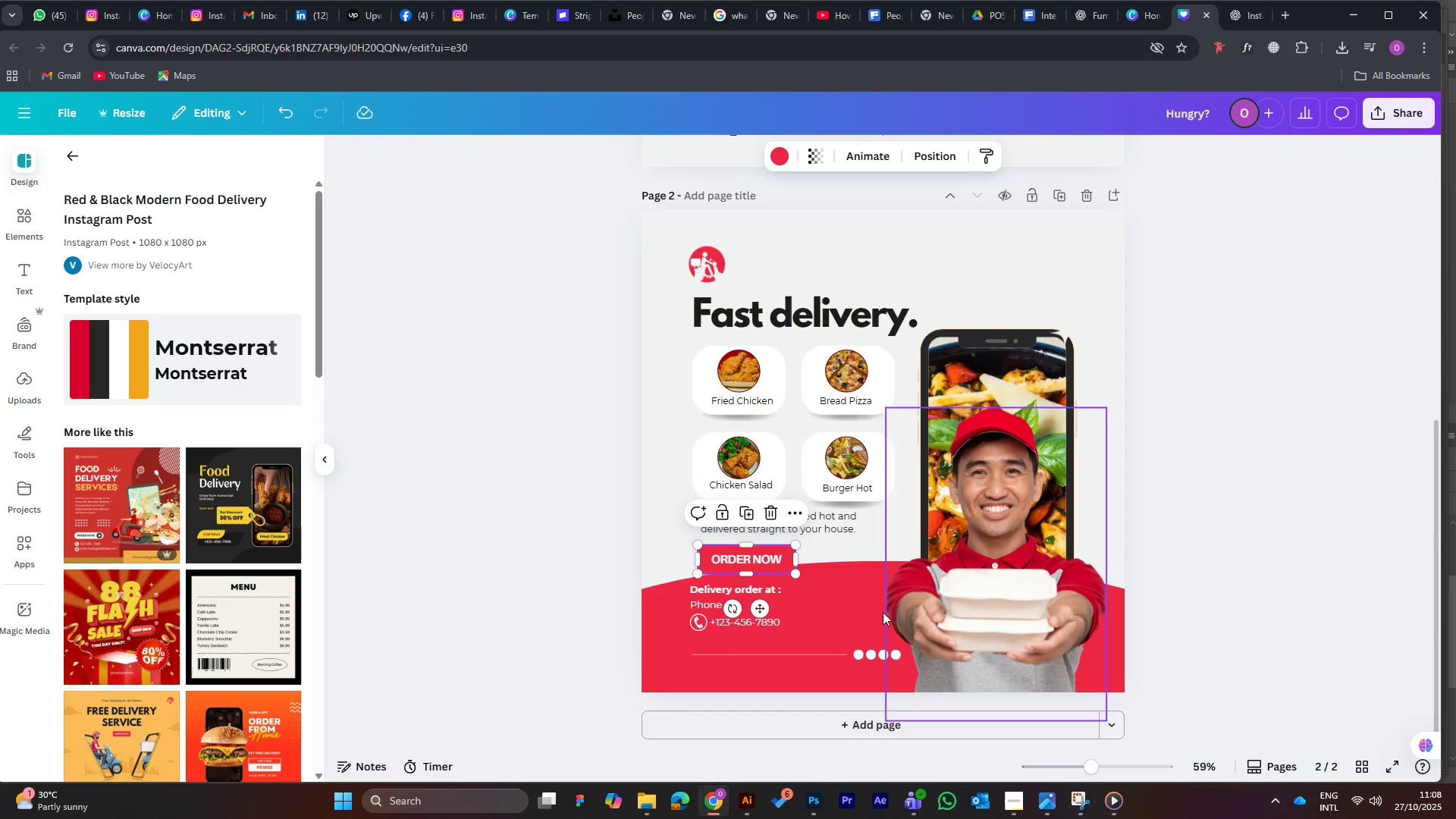 
left_click_drag(start_coordinate=[845, 603], to_coordinate=[843, 594])
 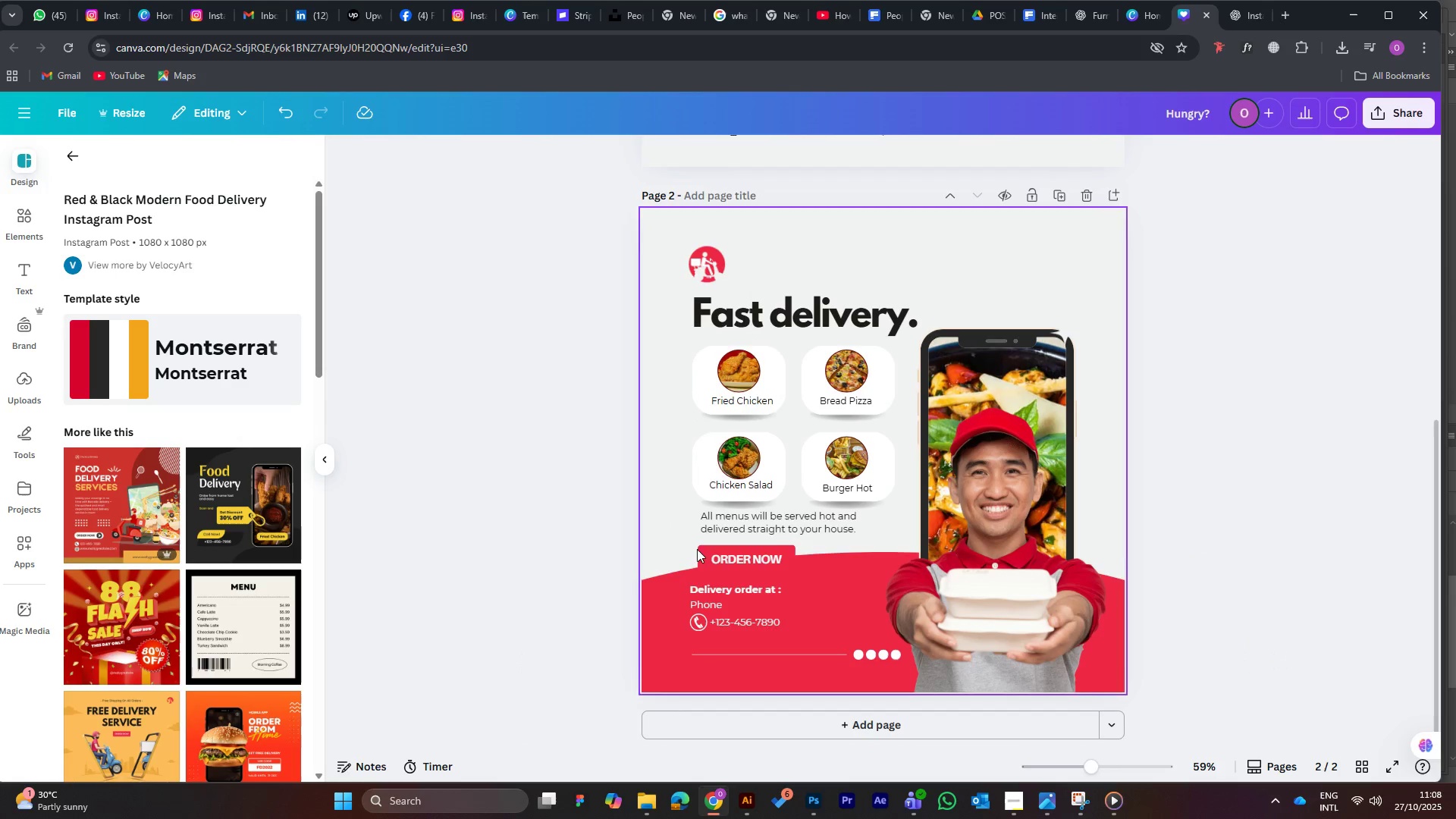 
left_click([704, 551])
 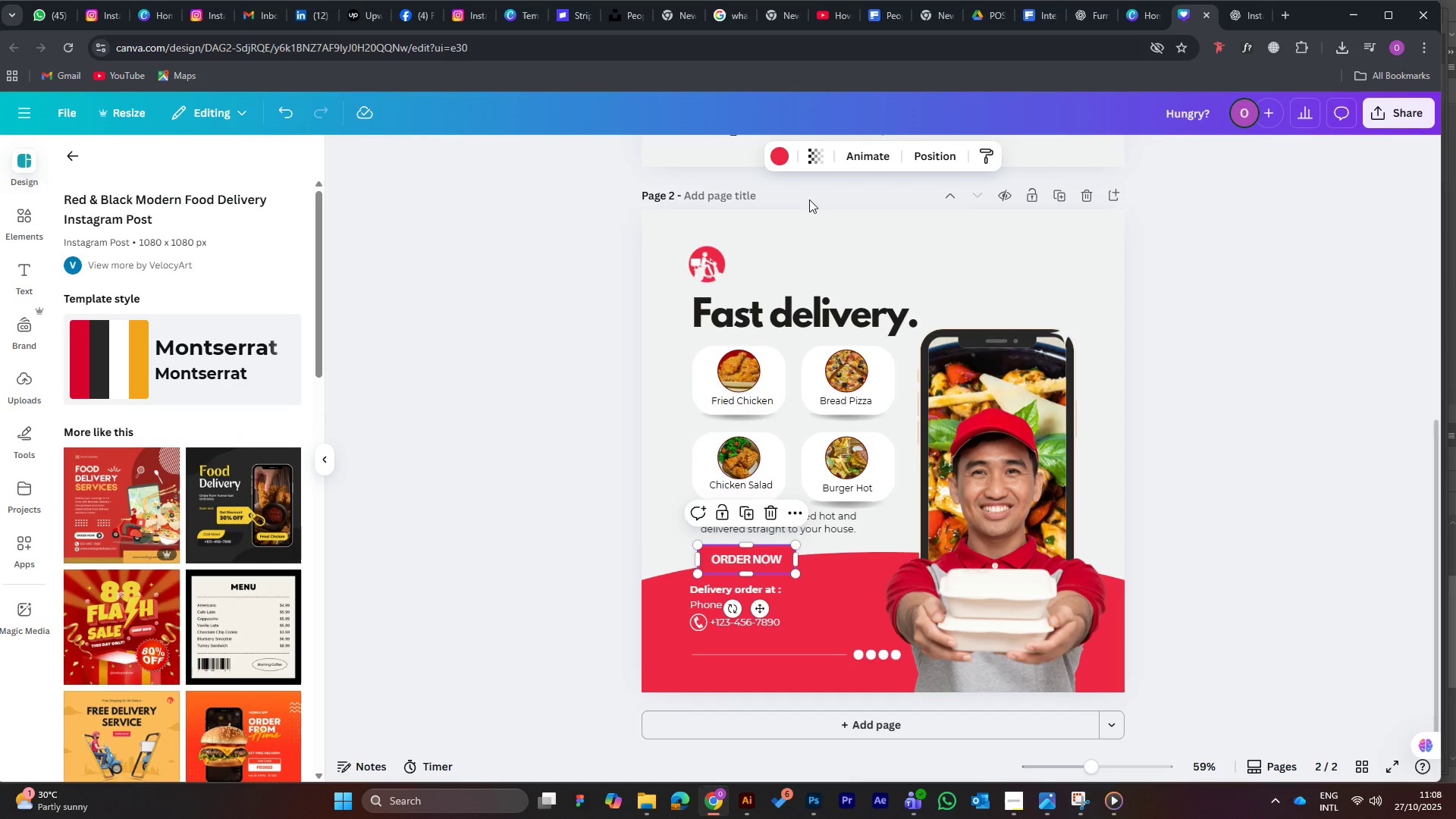 
scroll: coordinate [877, 397], scroll_direction: up, amount: 9.0
 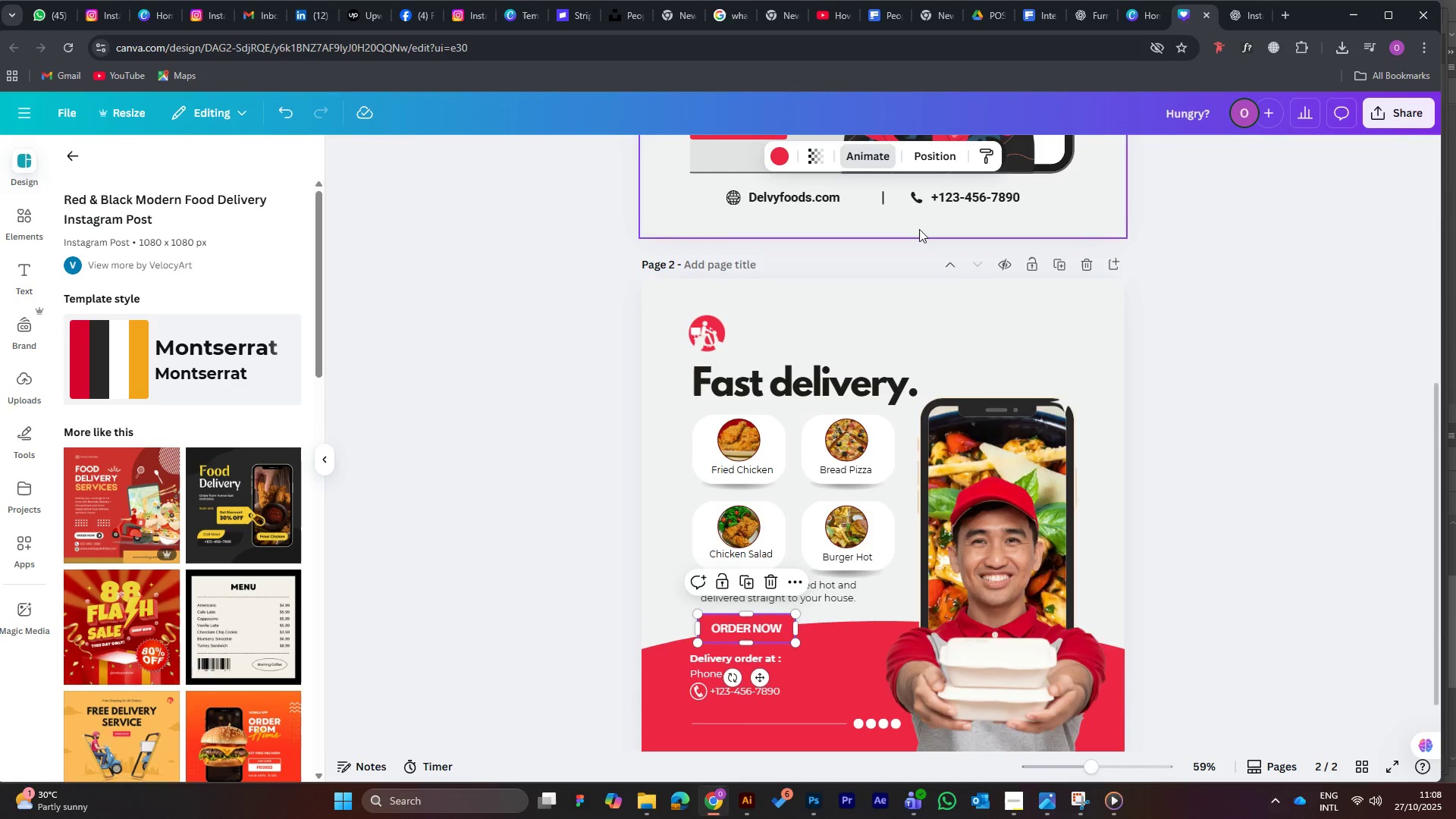 
left_click([984, 155])
 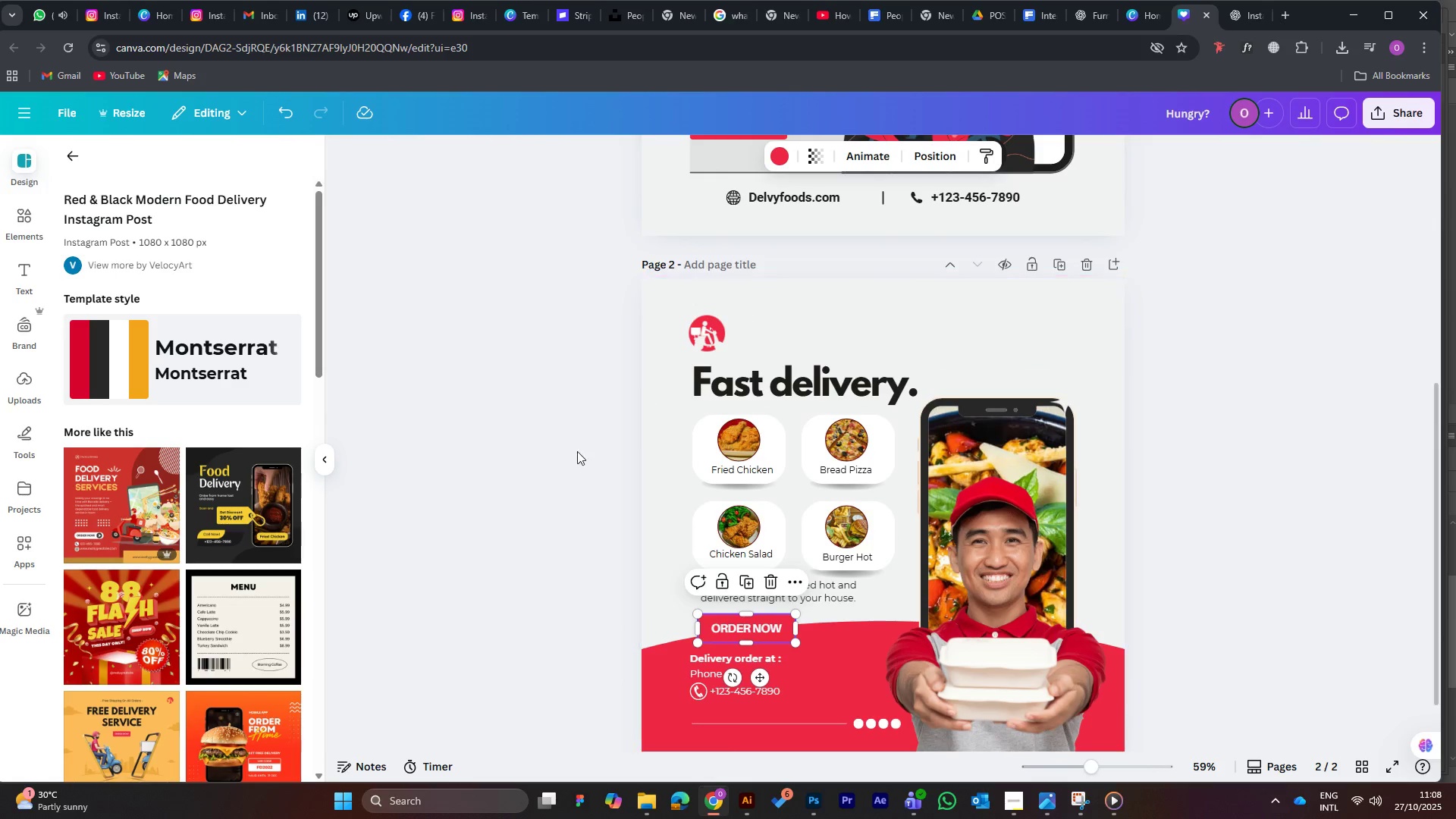 
left_click([450, 472])
 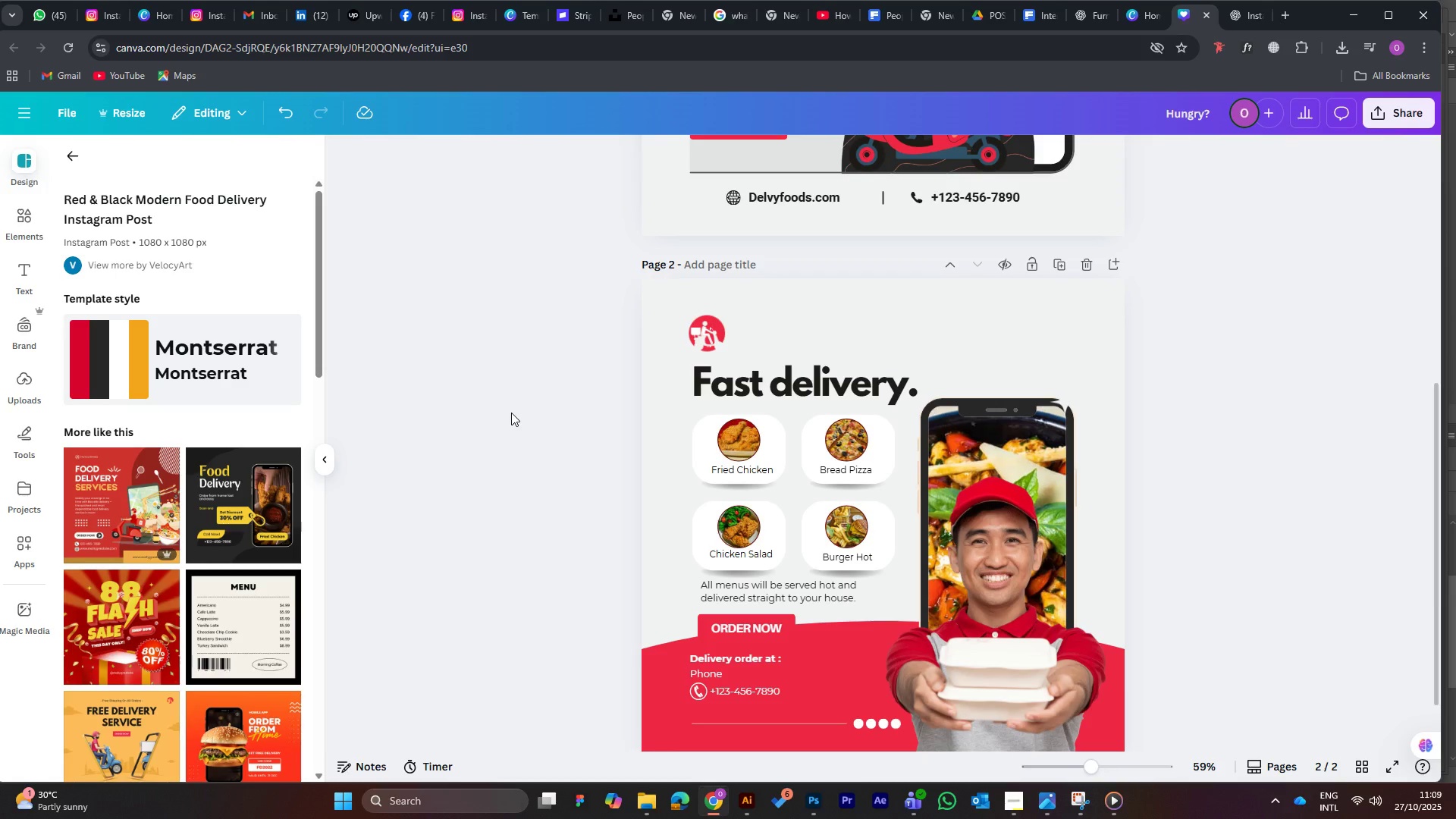 
wait(45.7)
 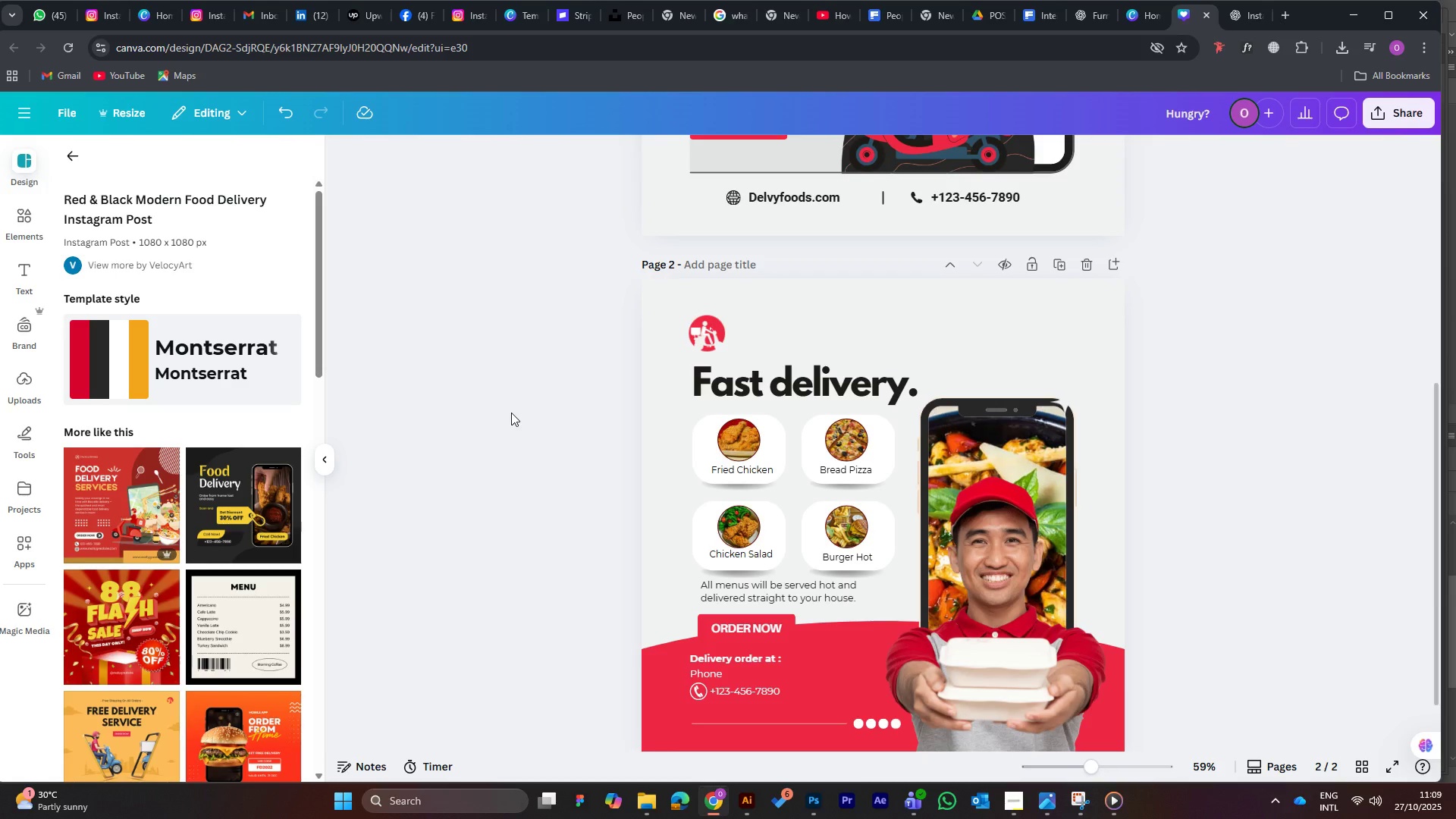 
scroll: coordinate [809, 403], scroll_direction: up, amount: 6.0
 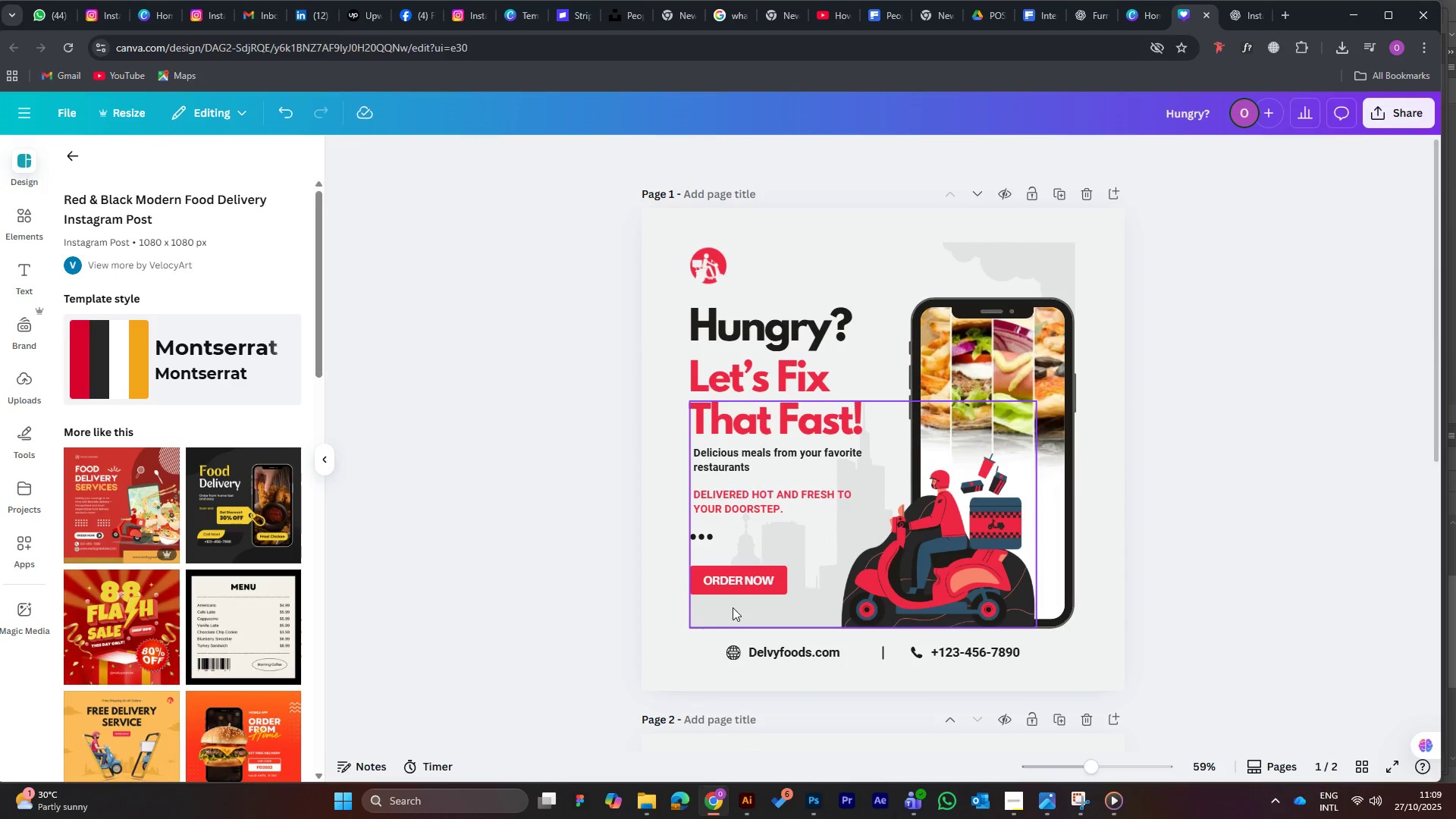 
left_click([734, 610])
 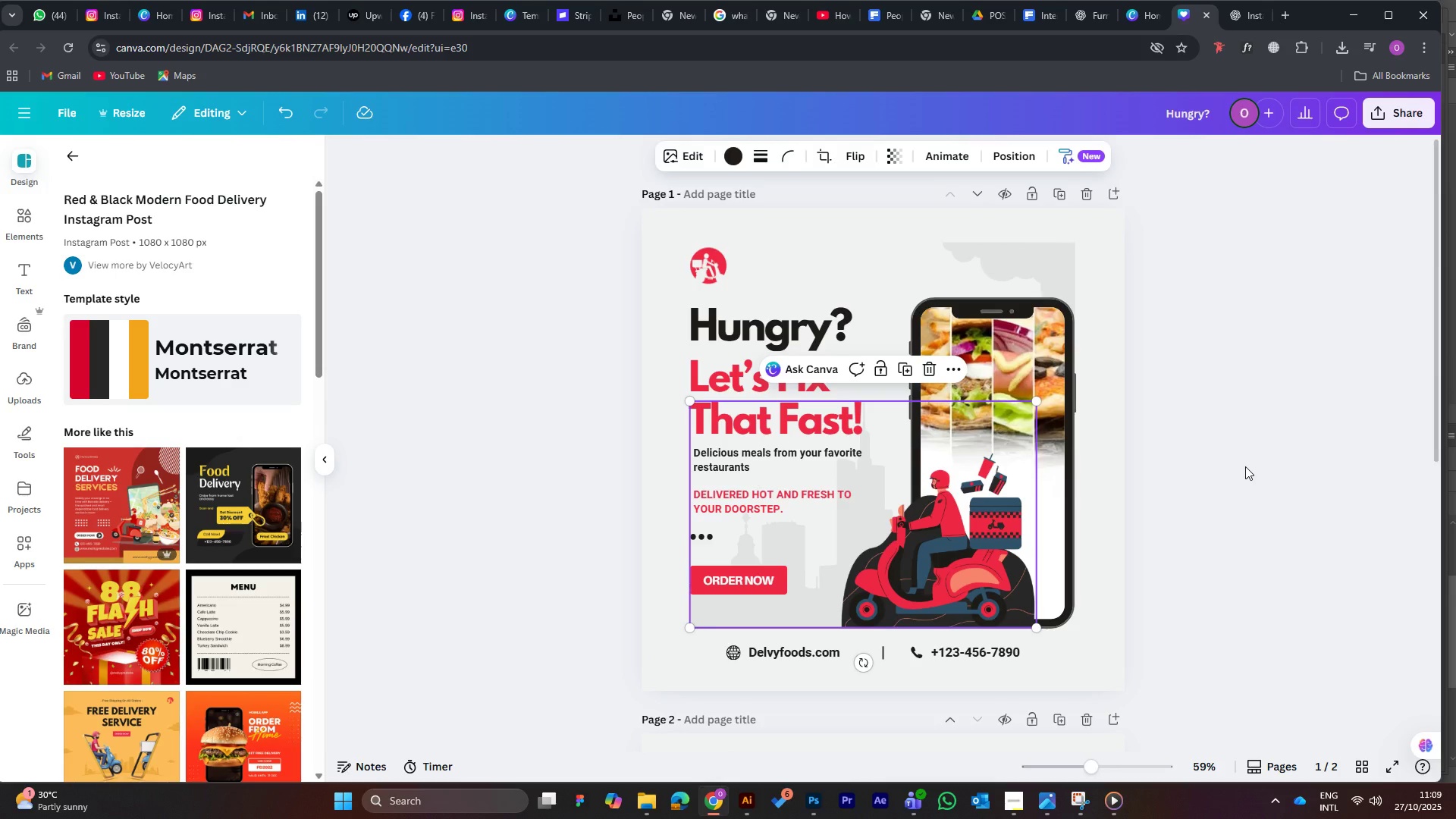 
scroll: coordinate [1129, 490], scroll_direction: down, amount: 8.0
 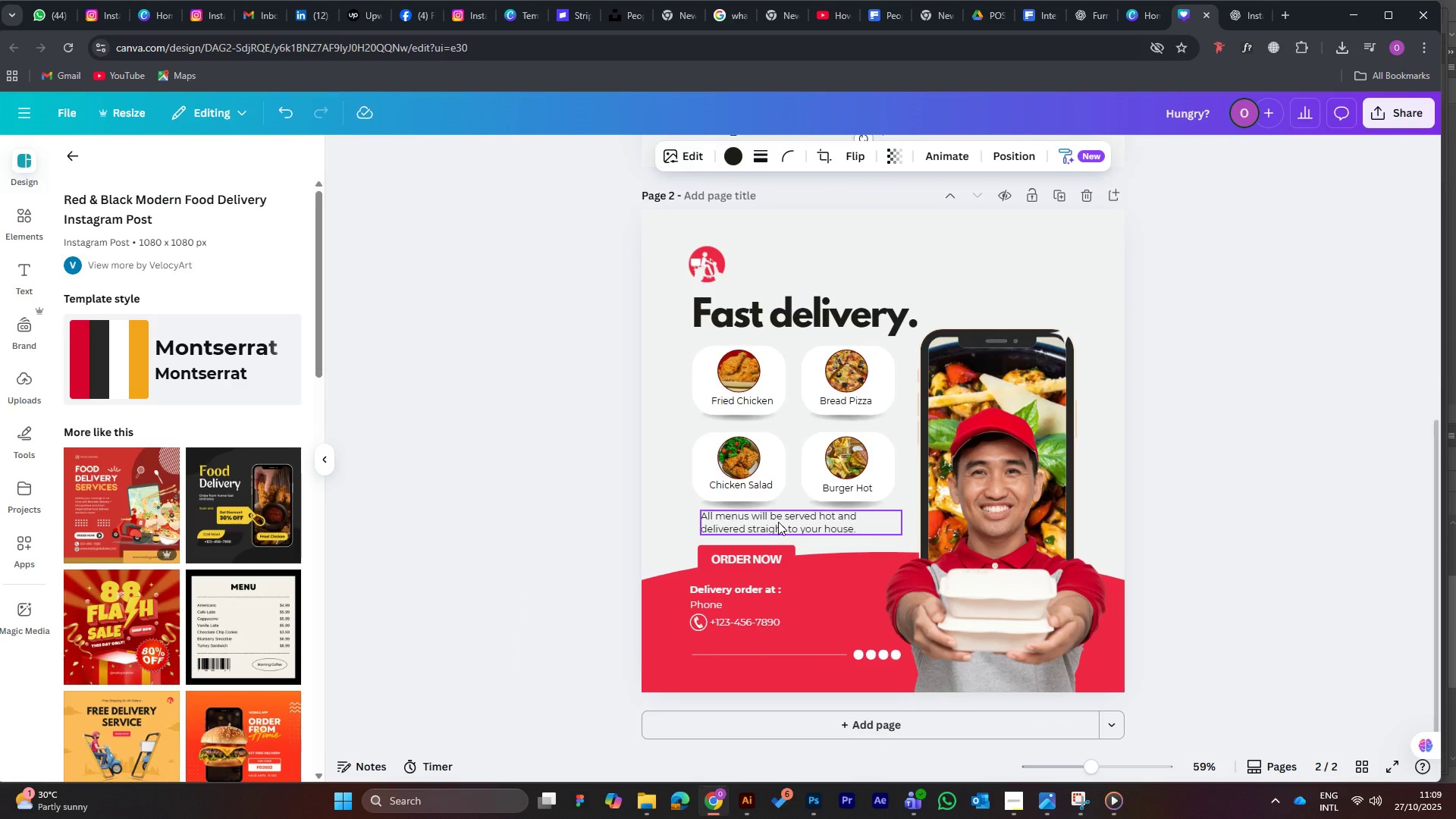 
left_click([778, 522])
 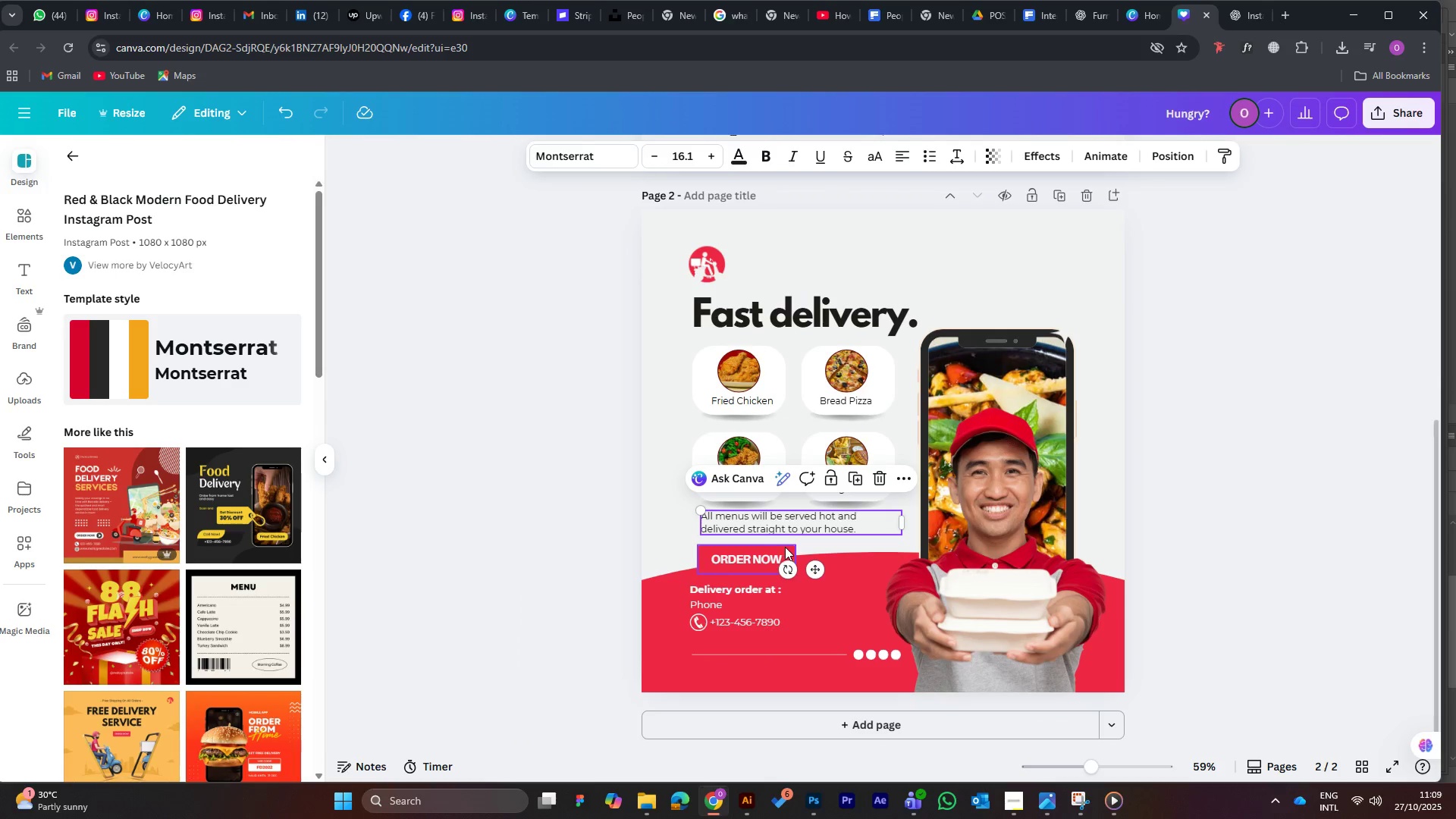 
left_click([785, 547])
 